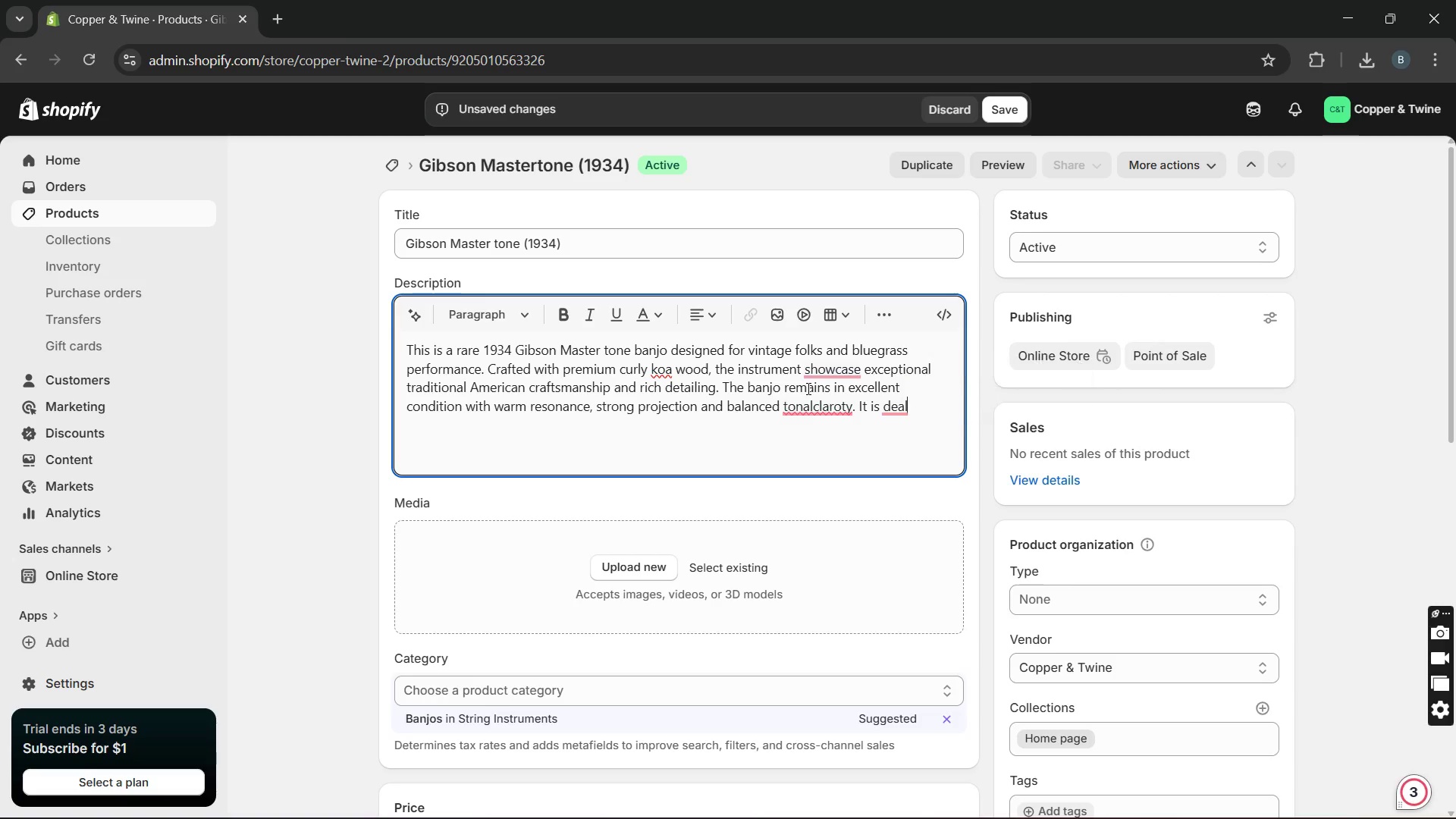 
key(ArrowLeft)
 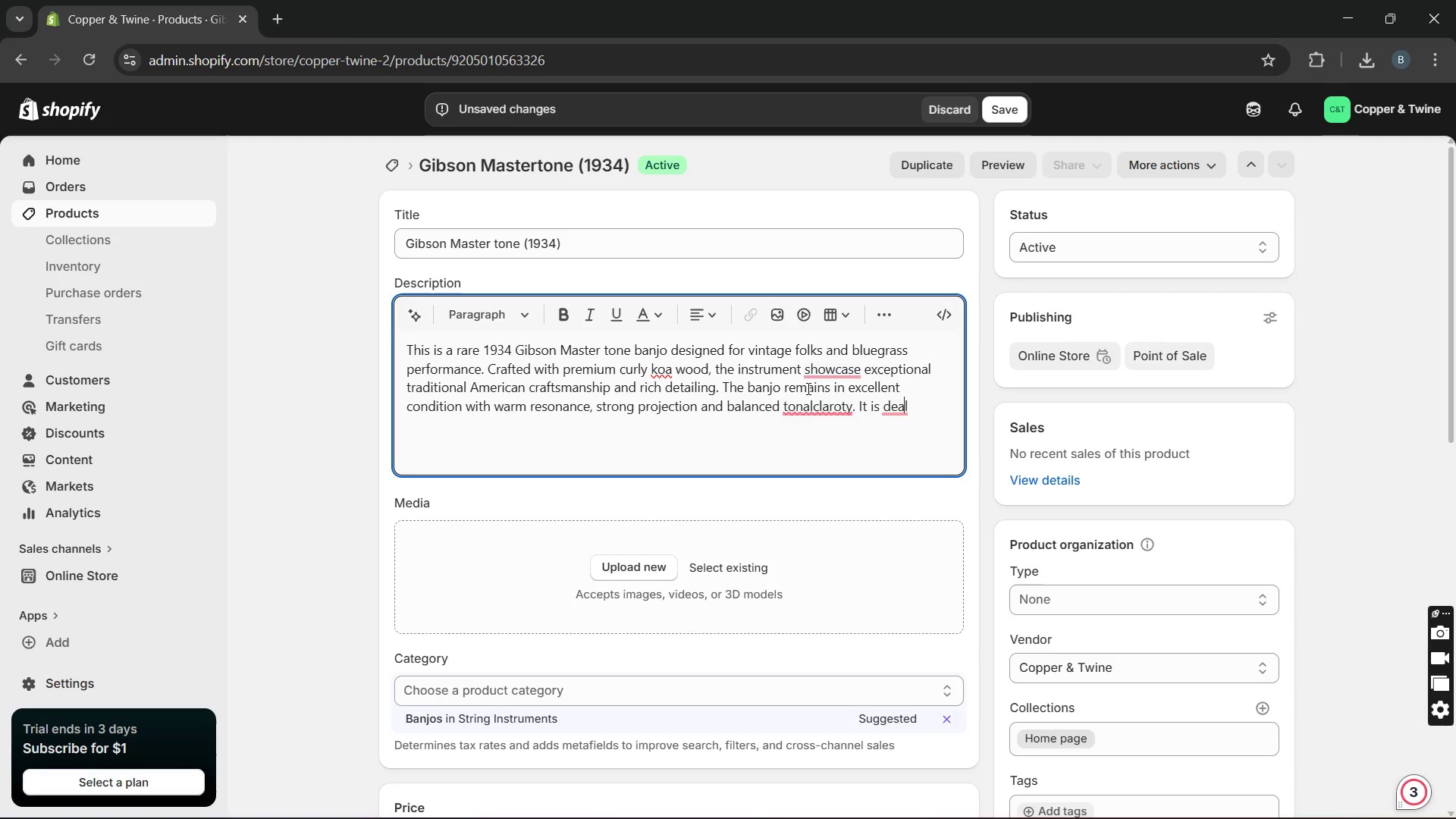 
key(ArrowLeft)
 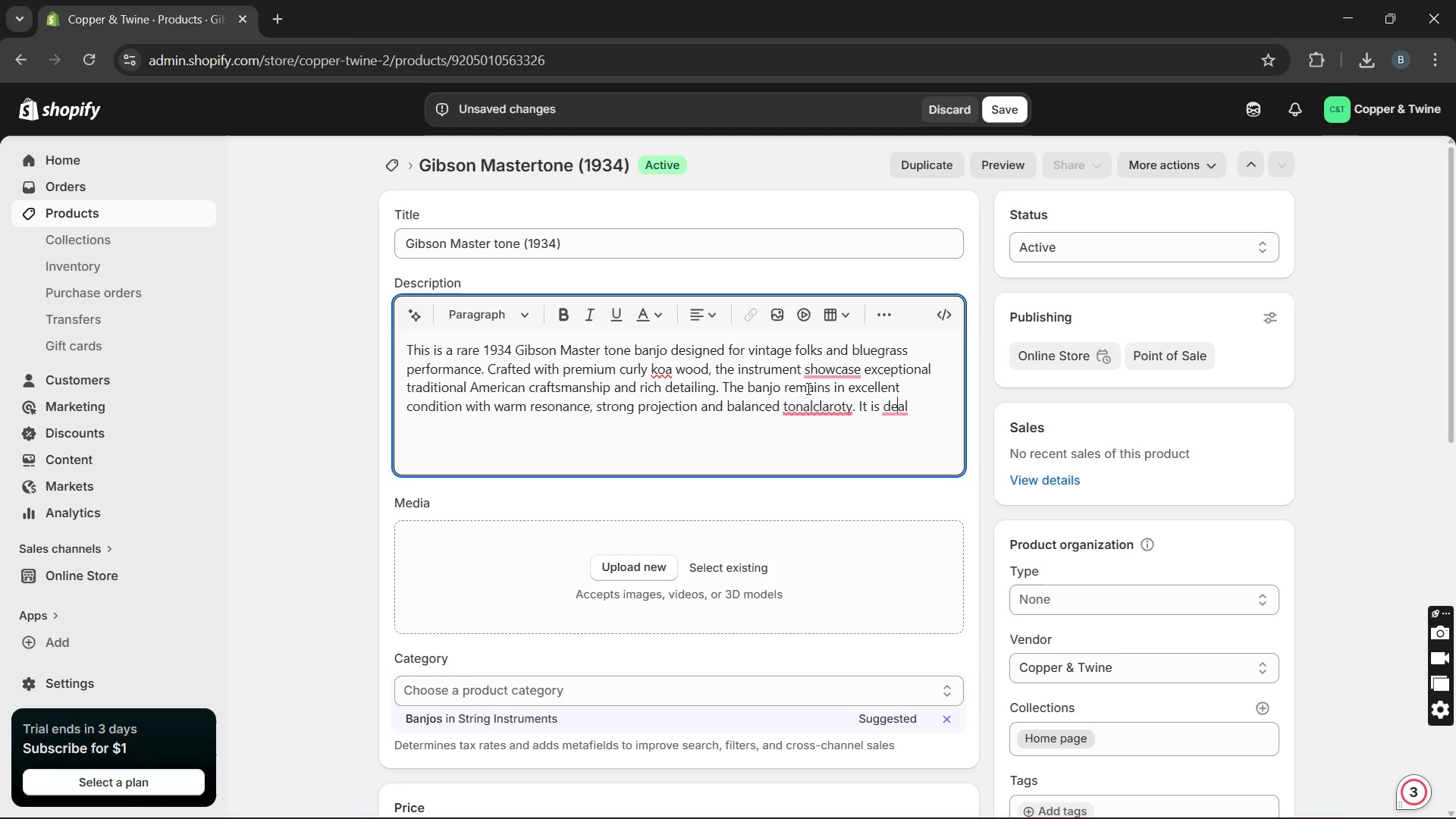 
key(ArrowLeft)
 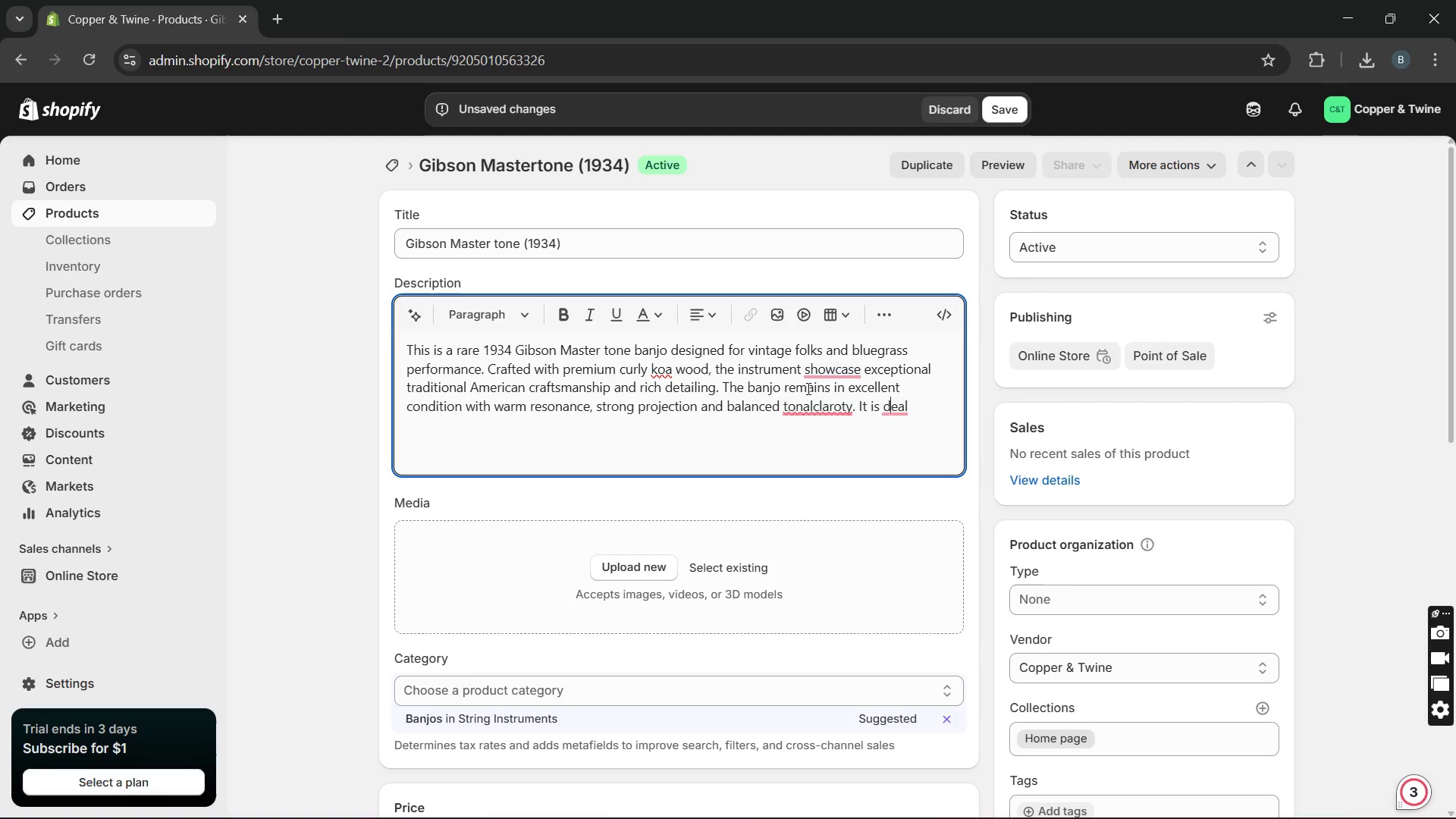 
key(ArrowLeft)
 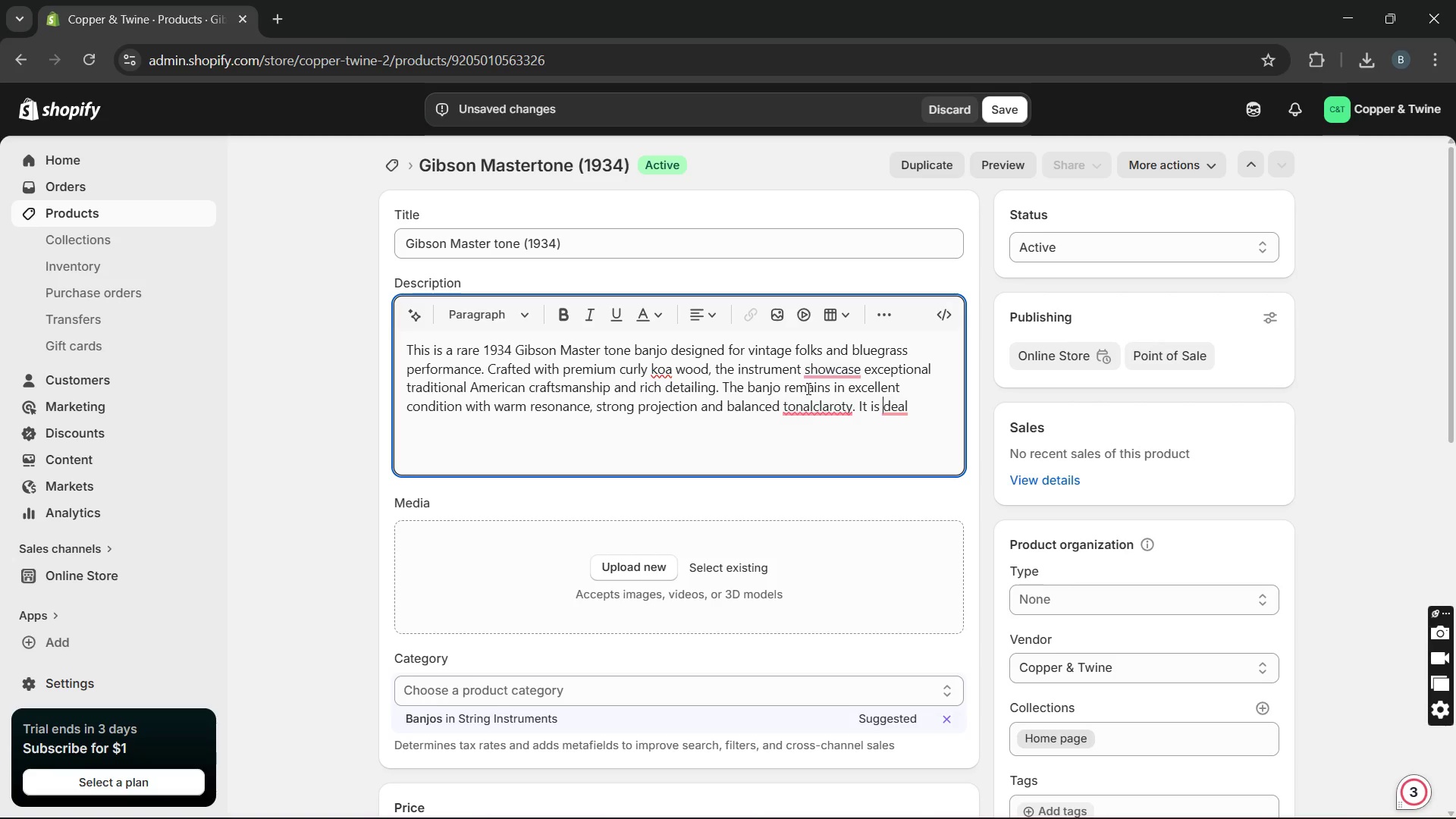 
key(ArrowLeft)
 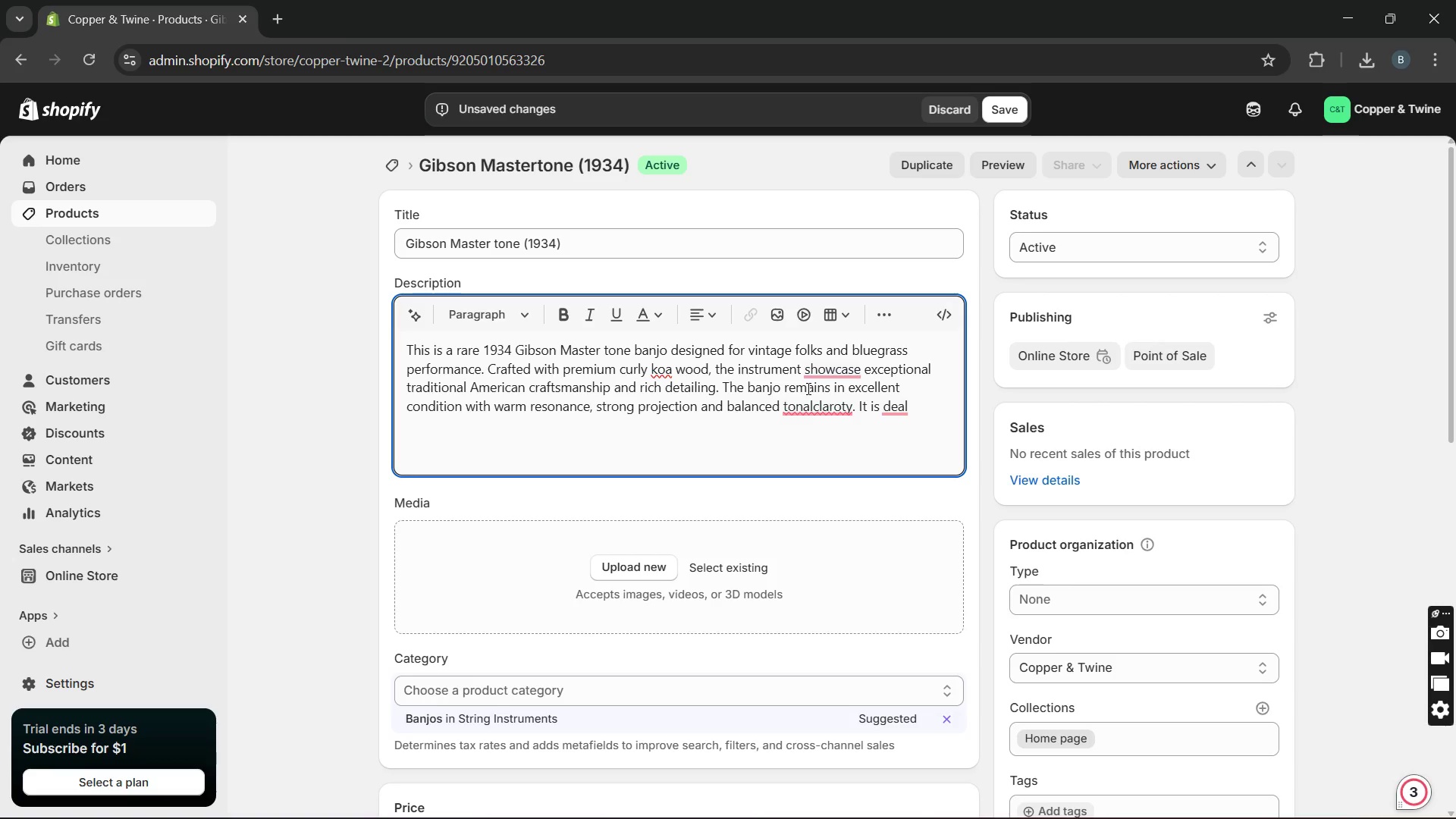 
key(ArrowRight)
 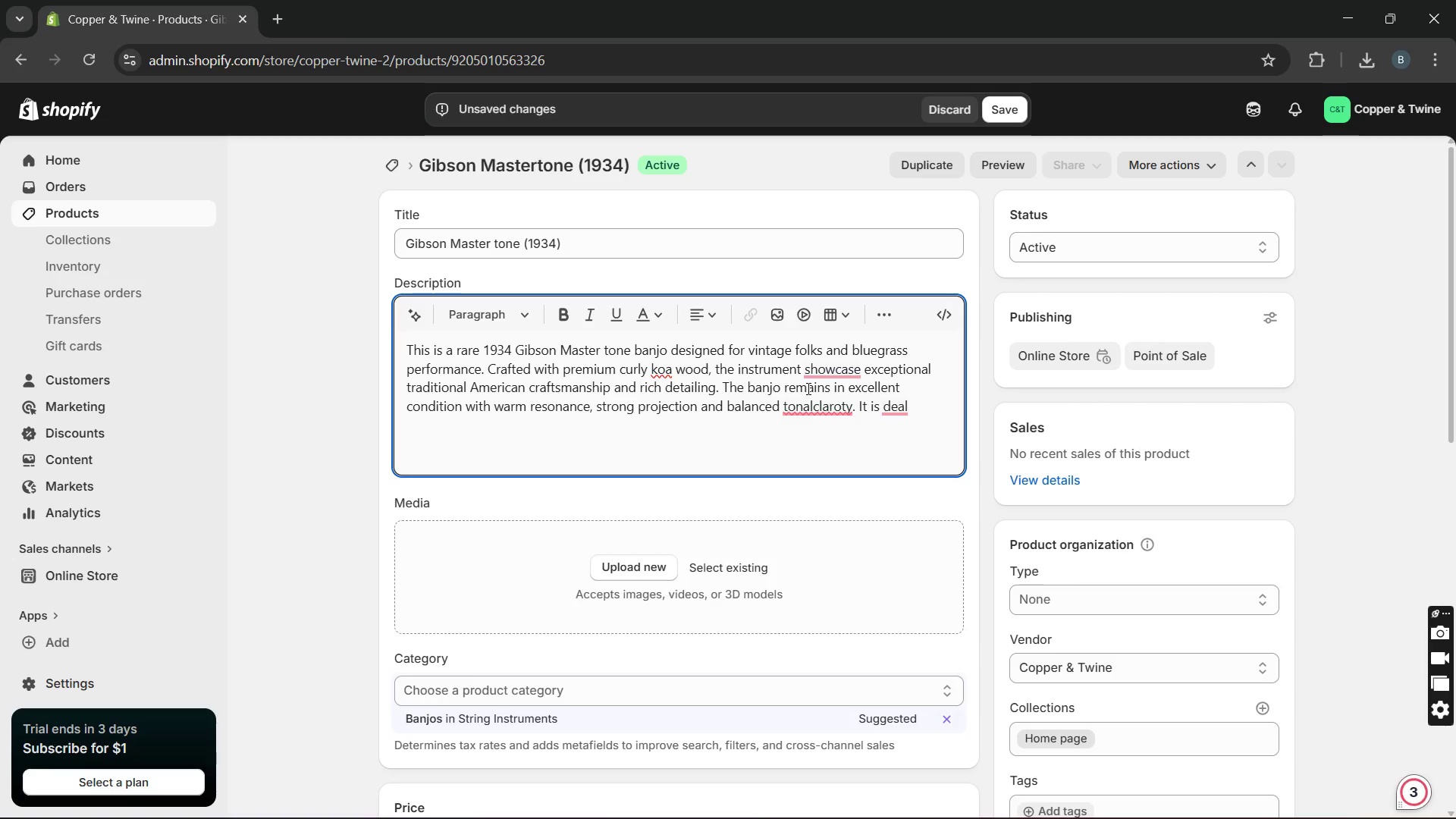 
key(I)
 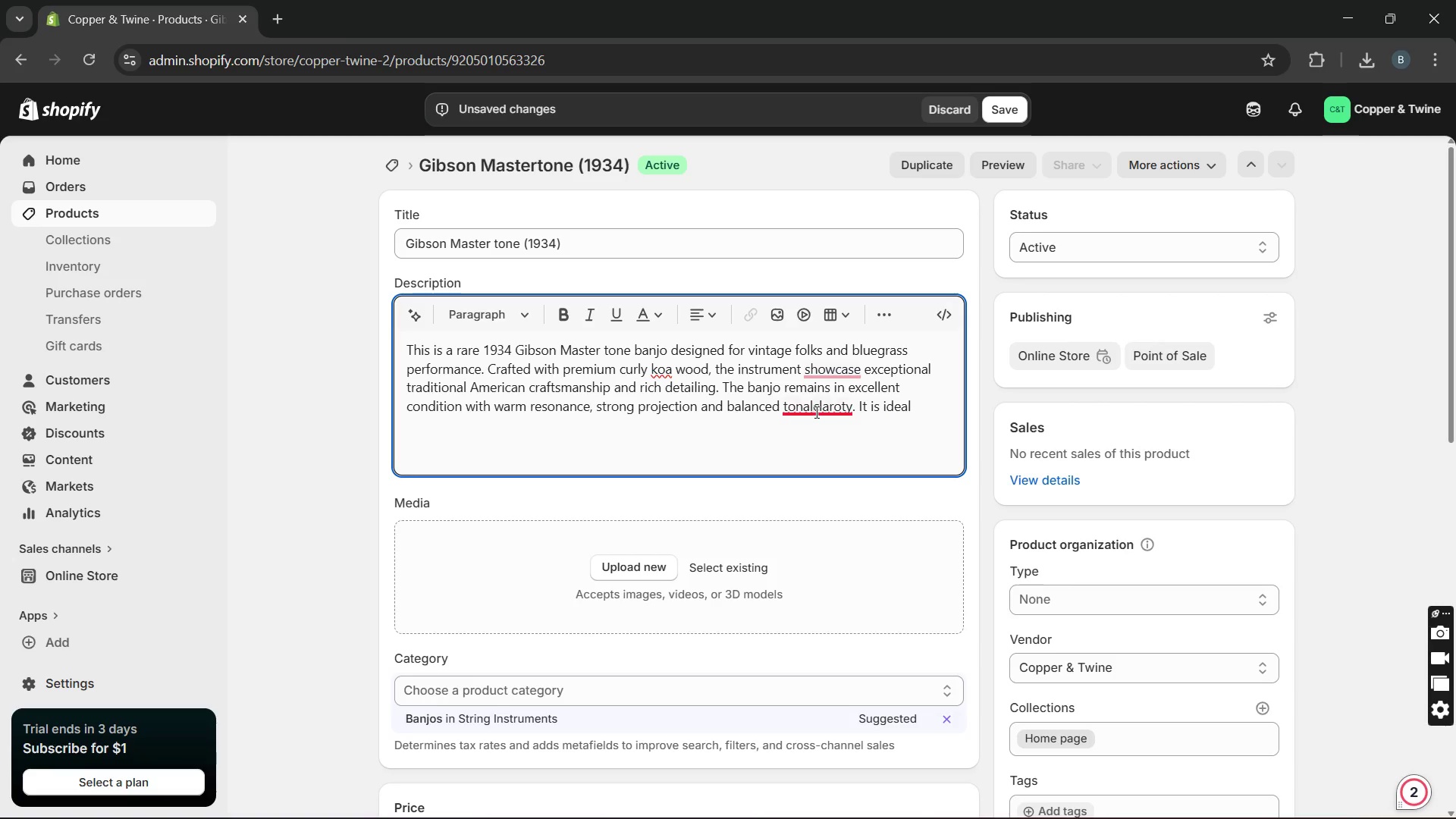 
left_click([815, 412])
 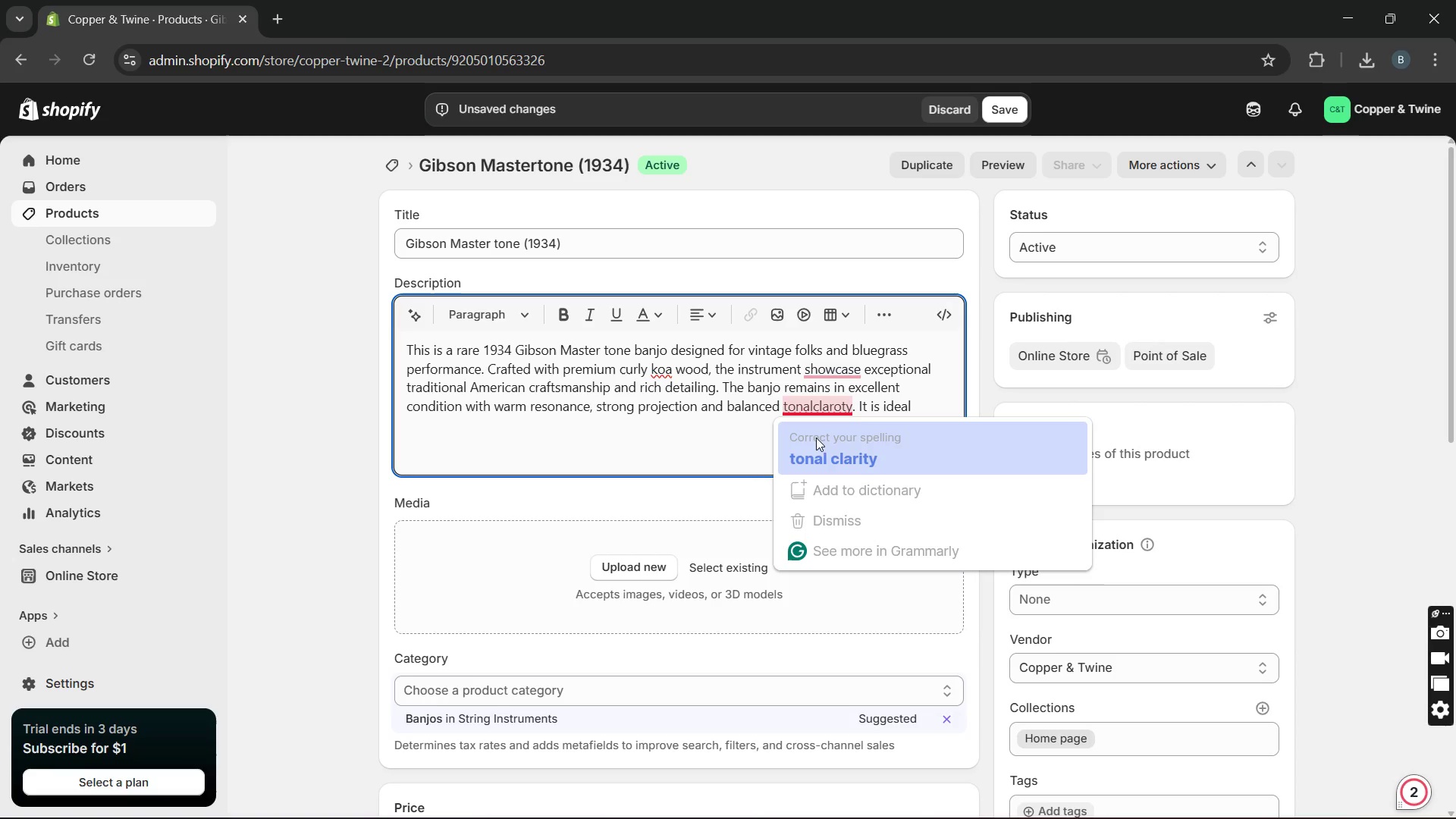 
left_click([816, 444])
 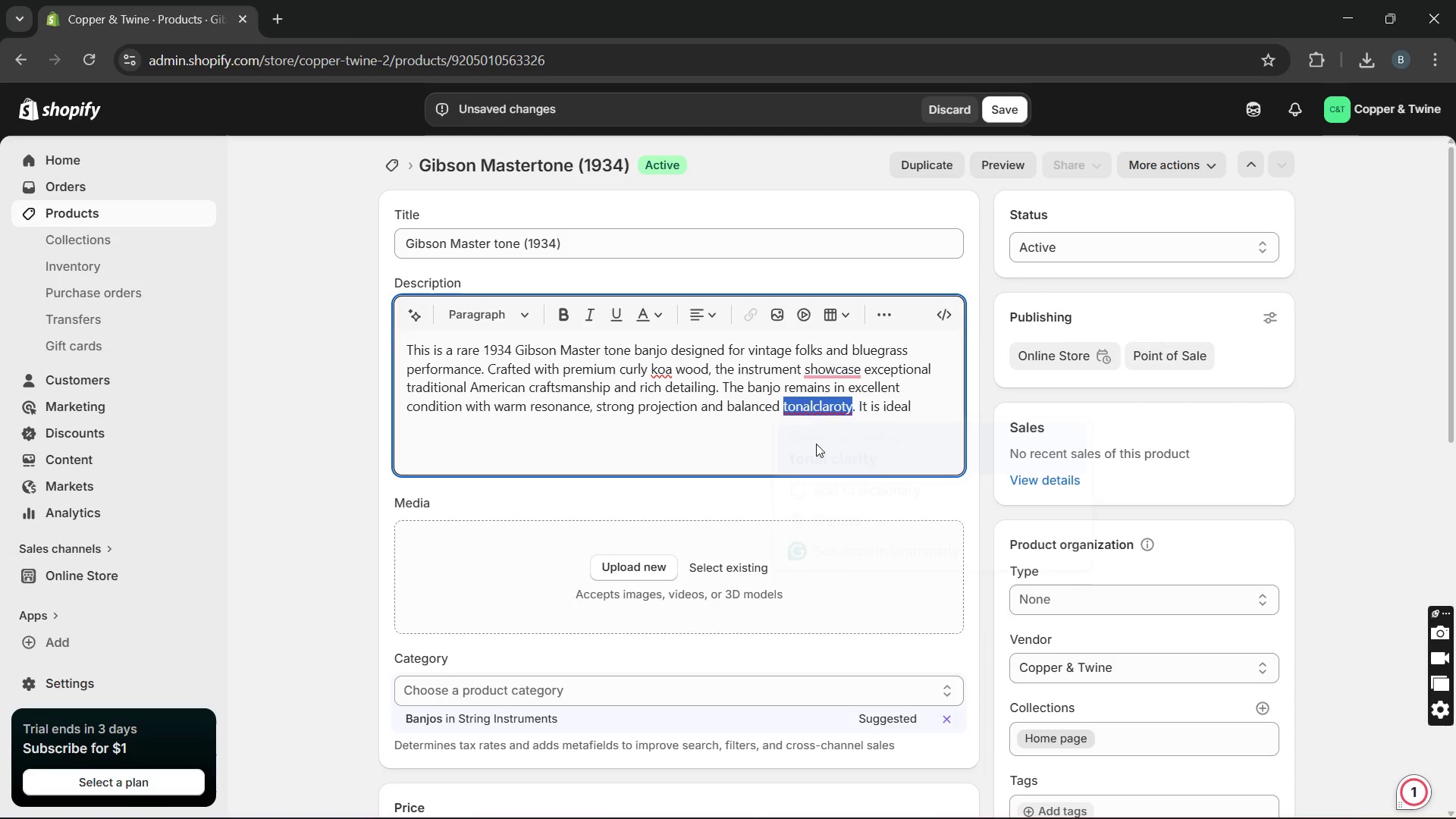 
key(Unknown)
 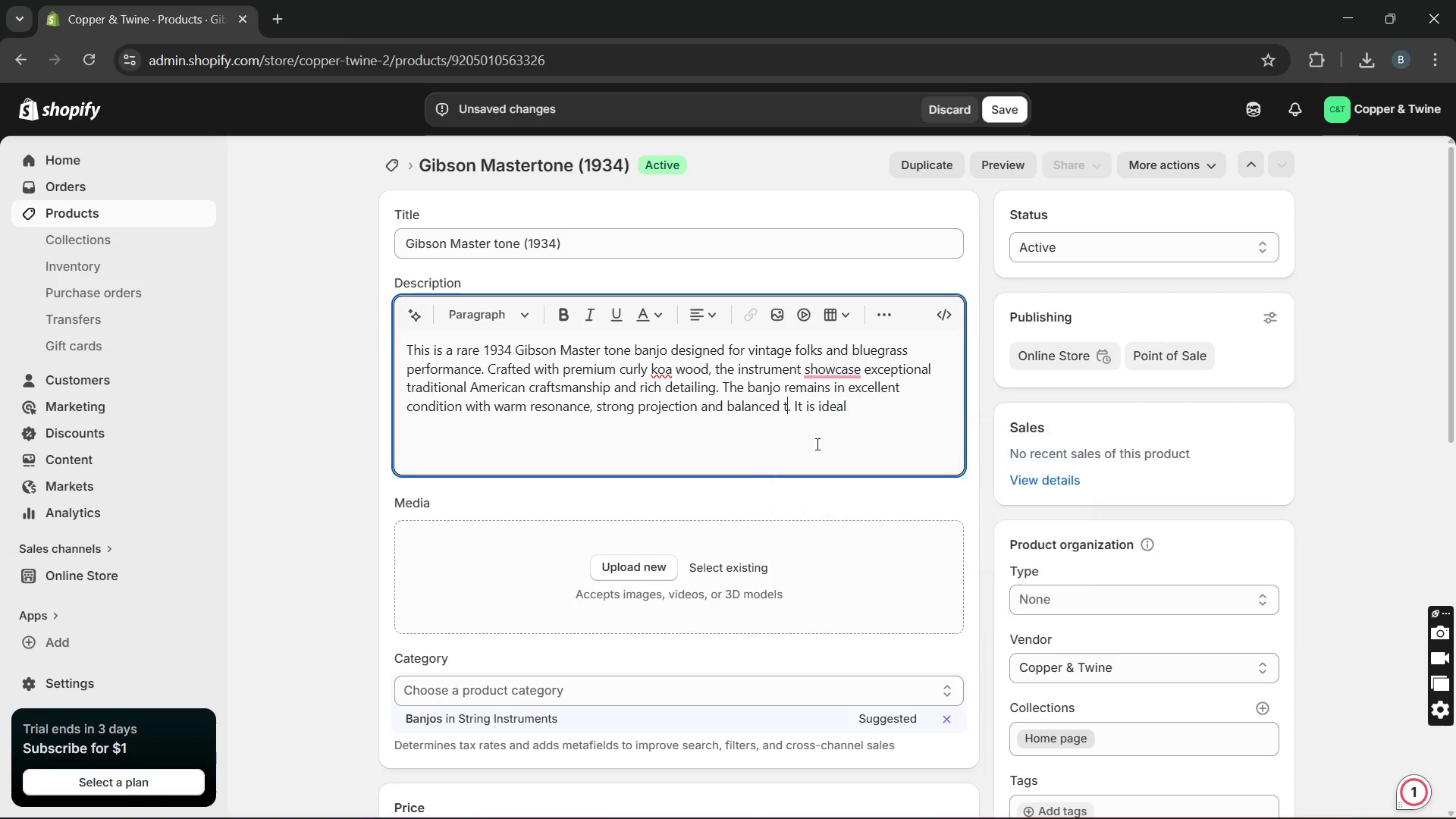 
key(Unknown)
 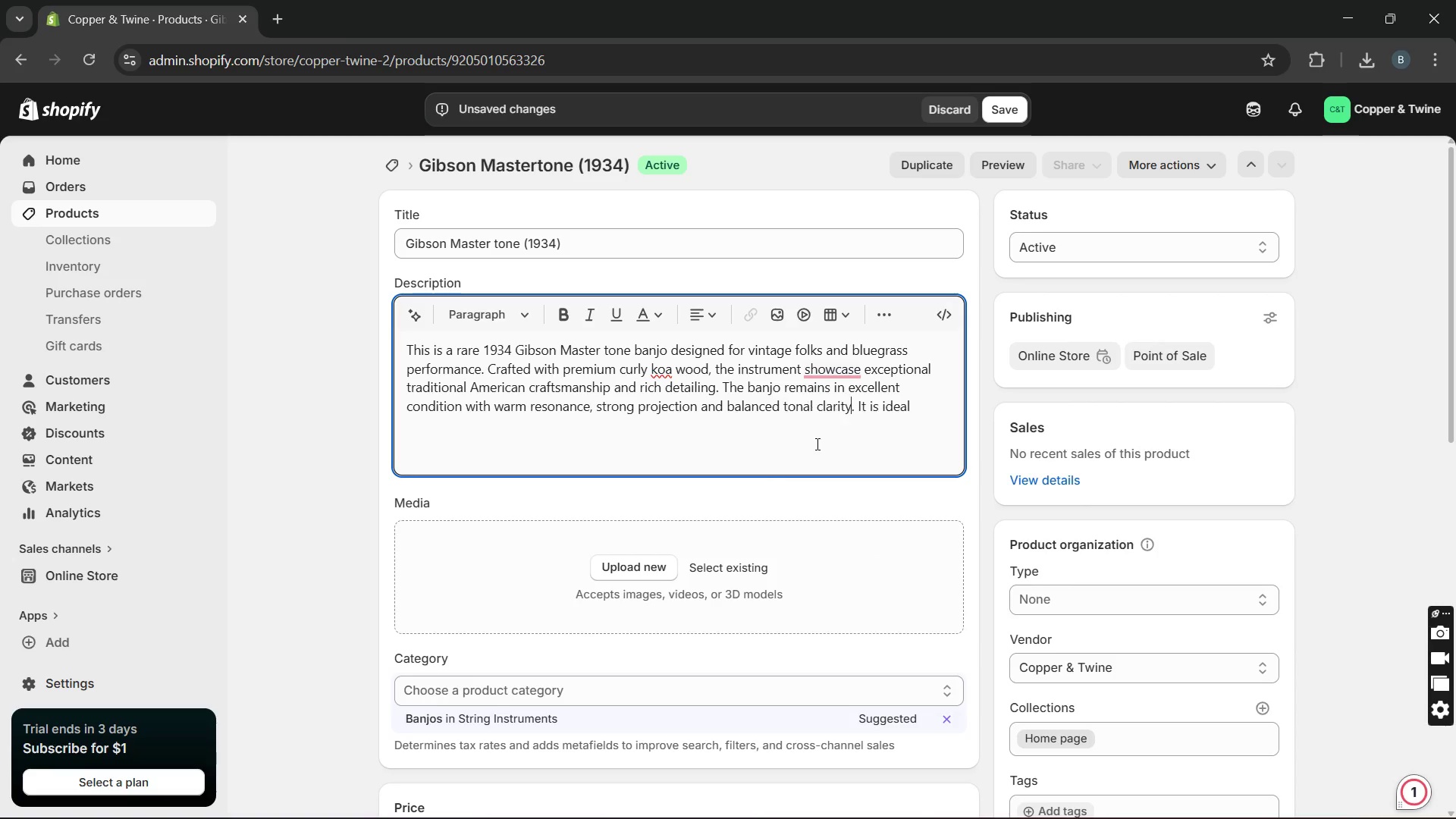 
key(Unknown)
 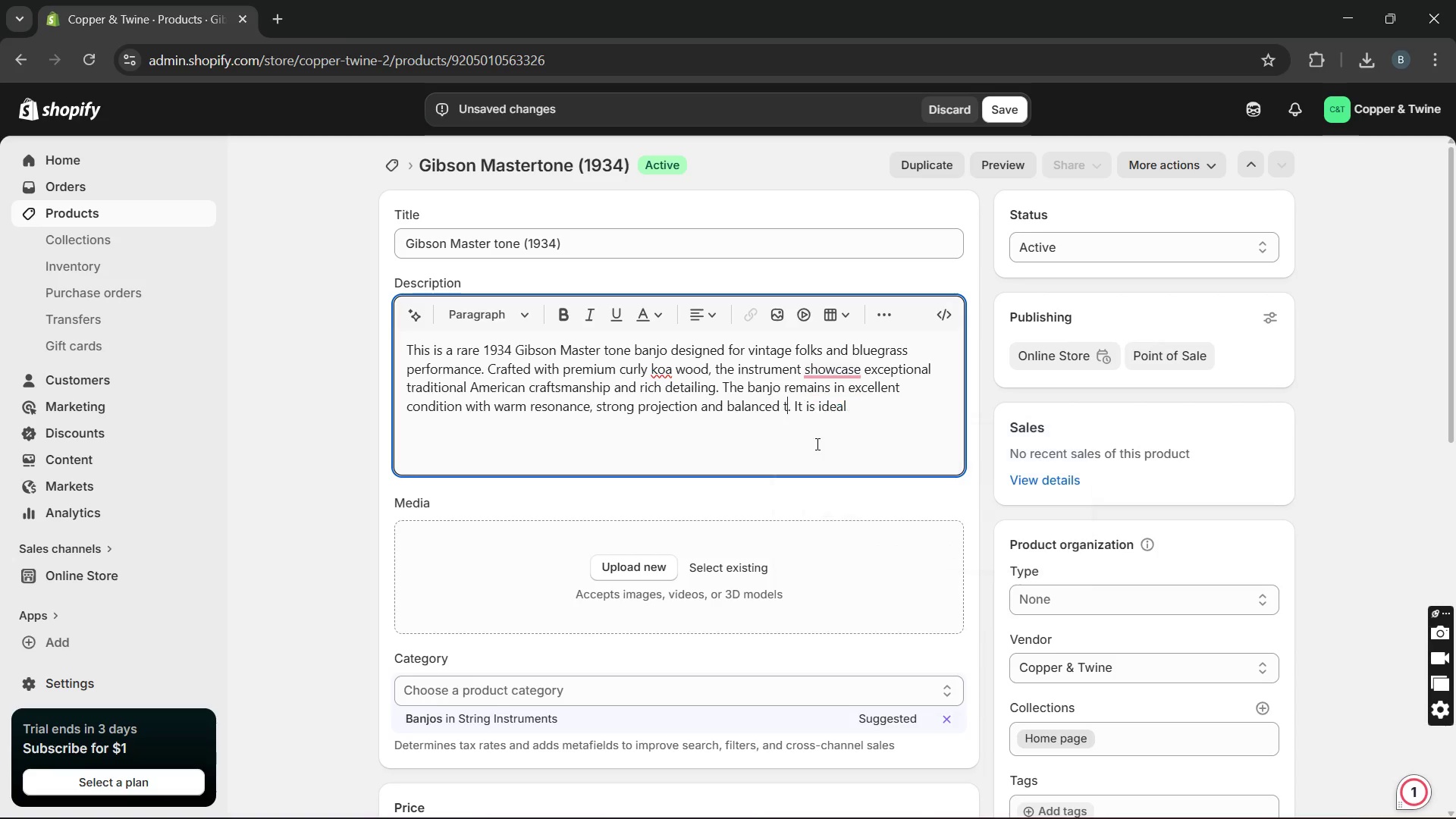 
key(Unknown)
 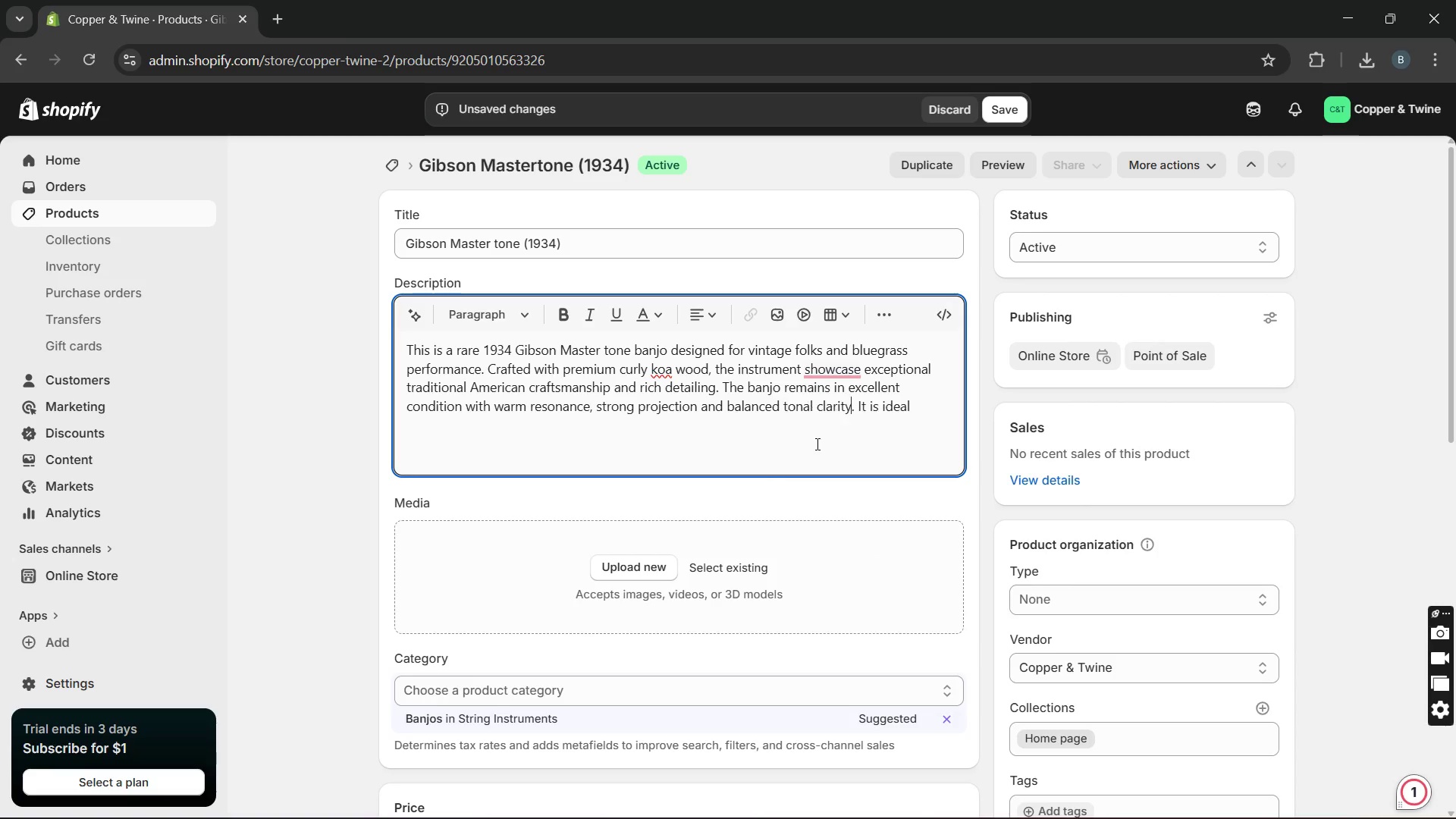 
key(Unknown)
 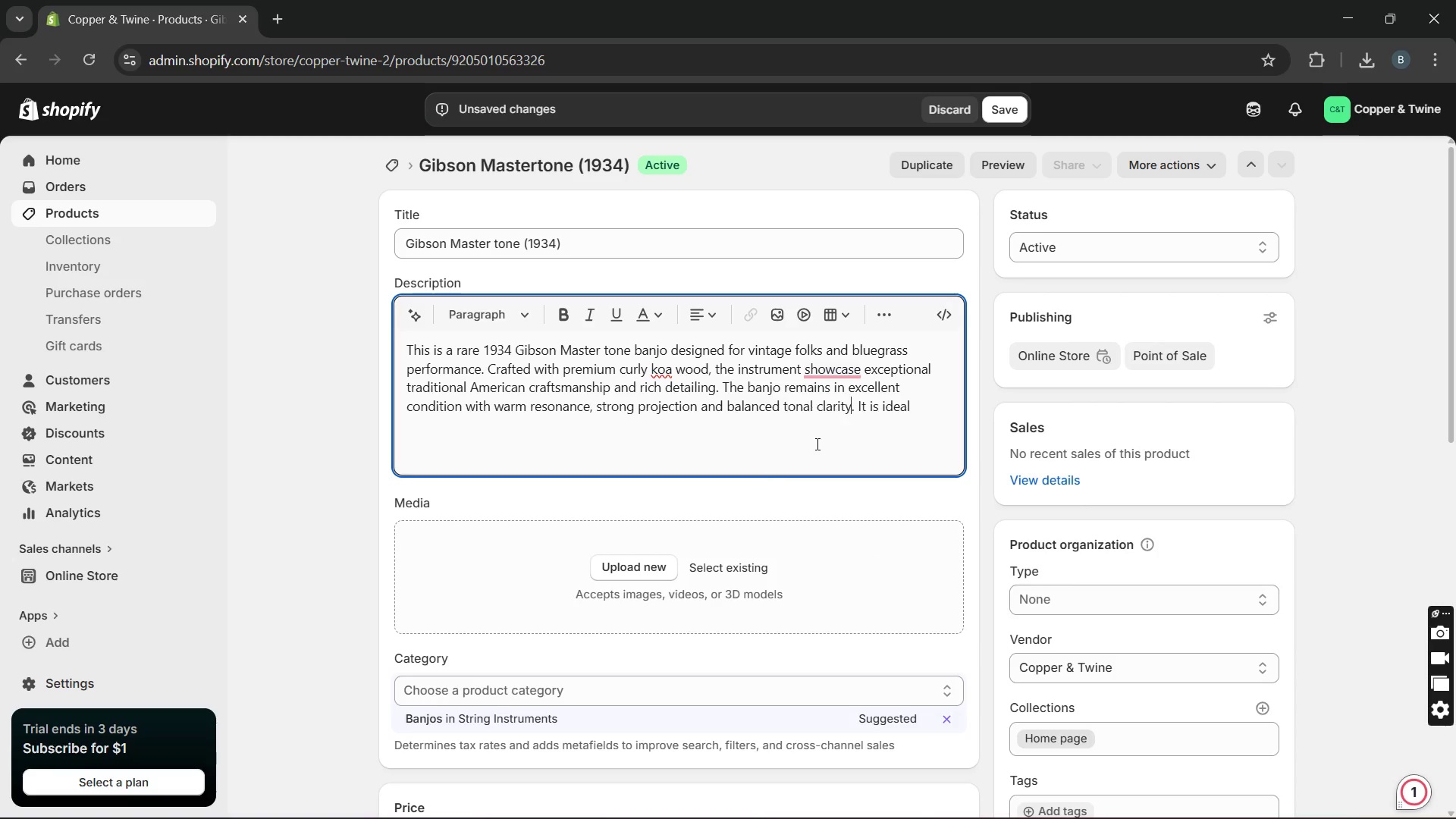 
key(Unknown)
 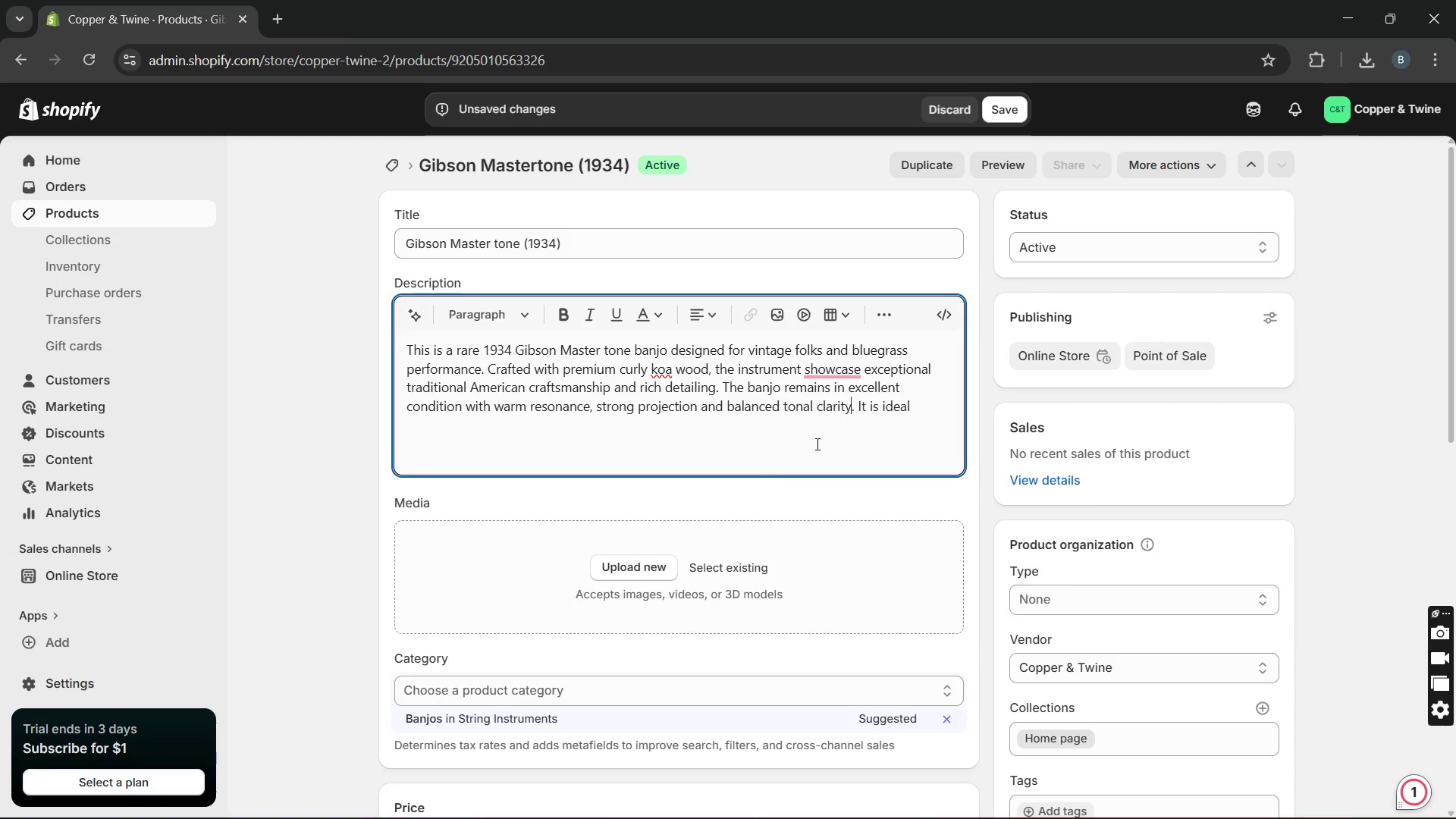 
key(Unknown)
 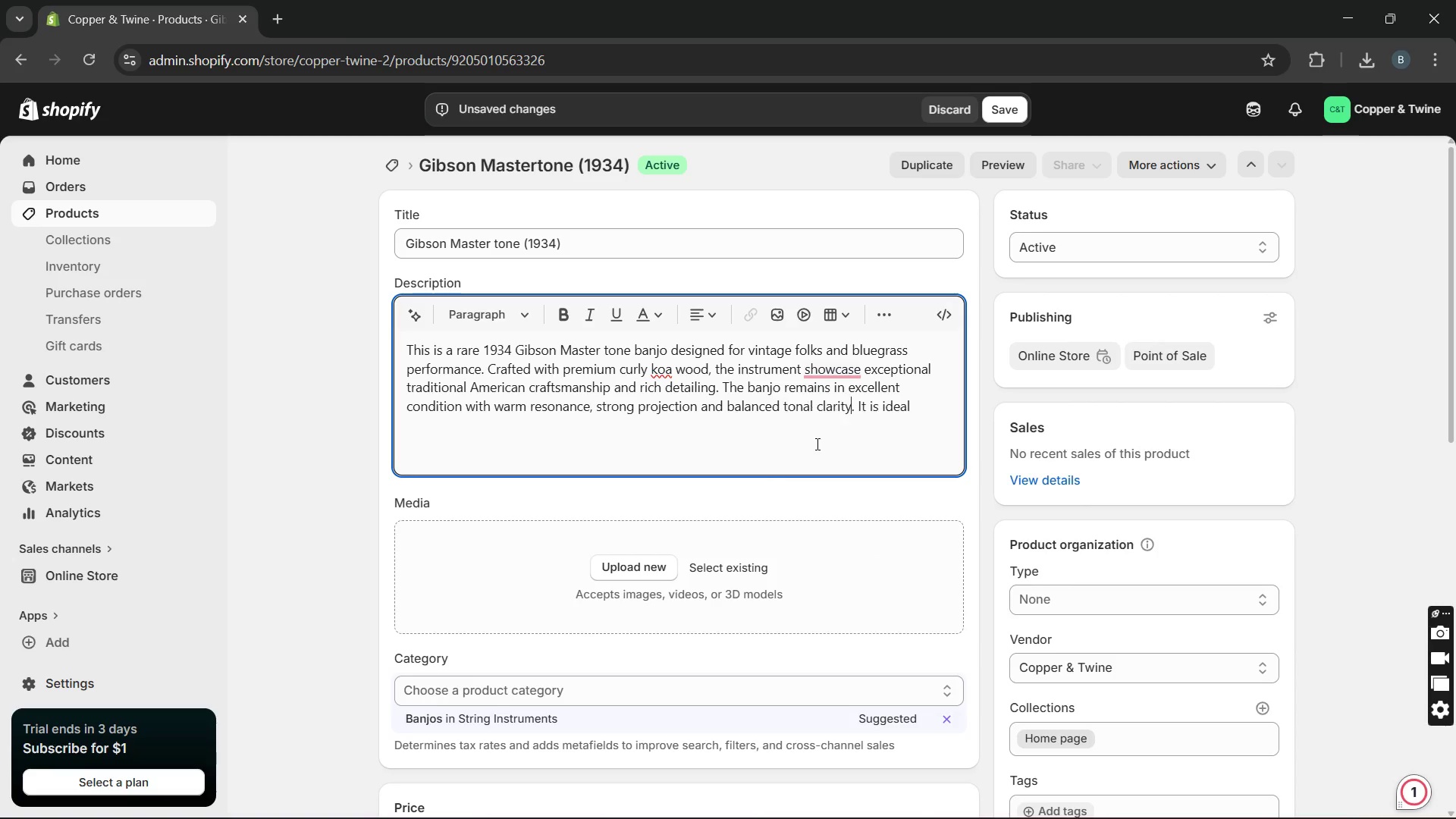 
key(Unknown)
 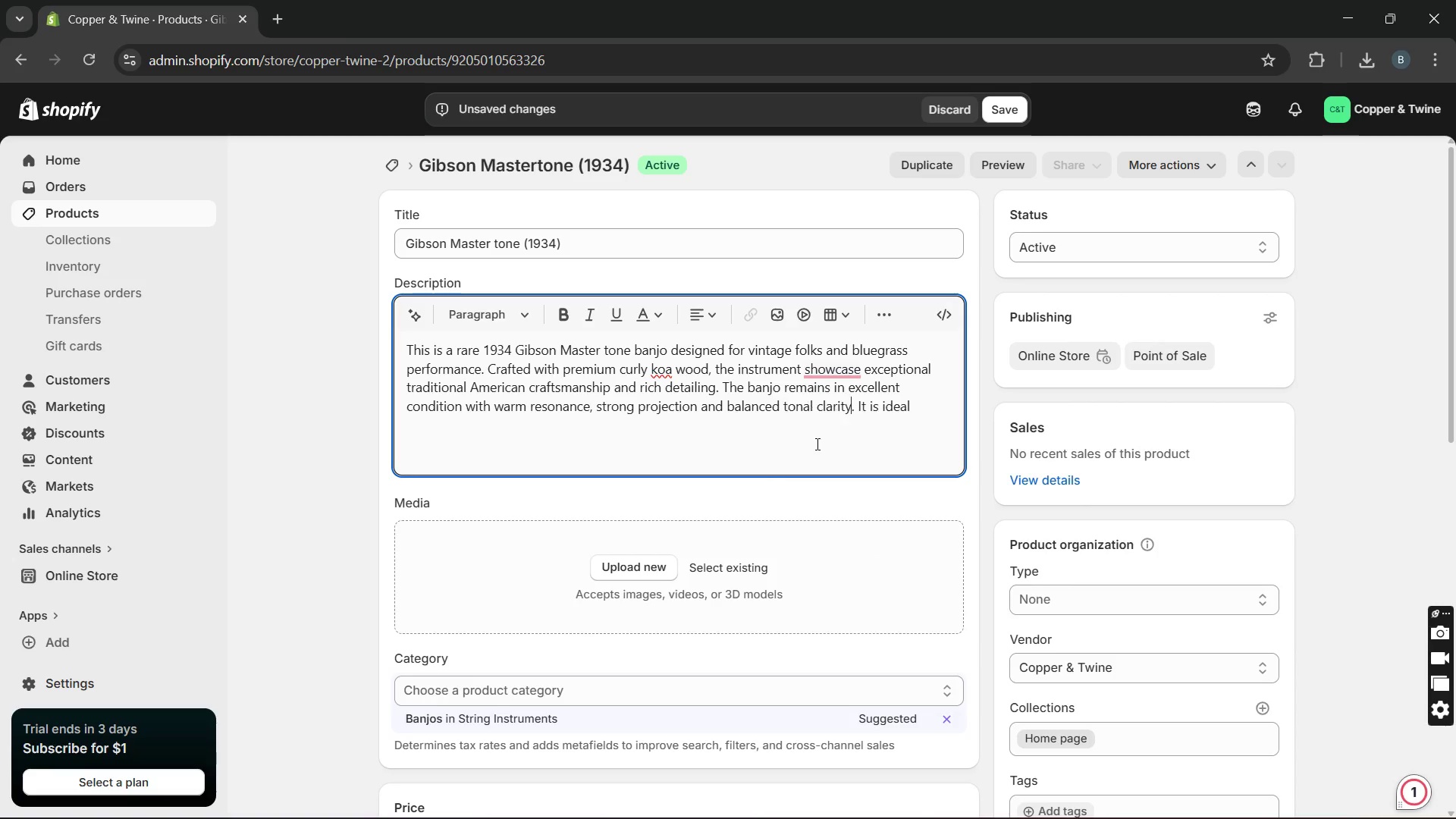 
key(Unknown)
 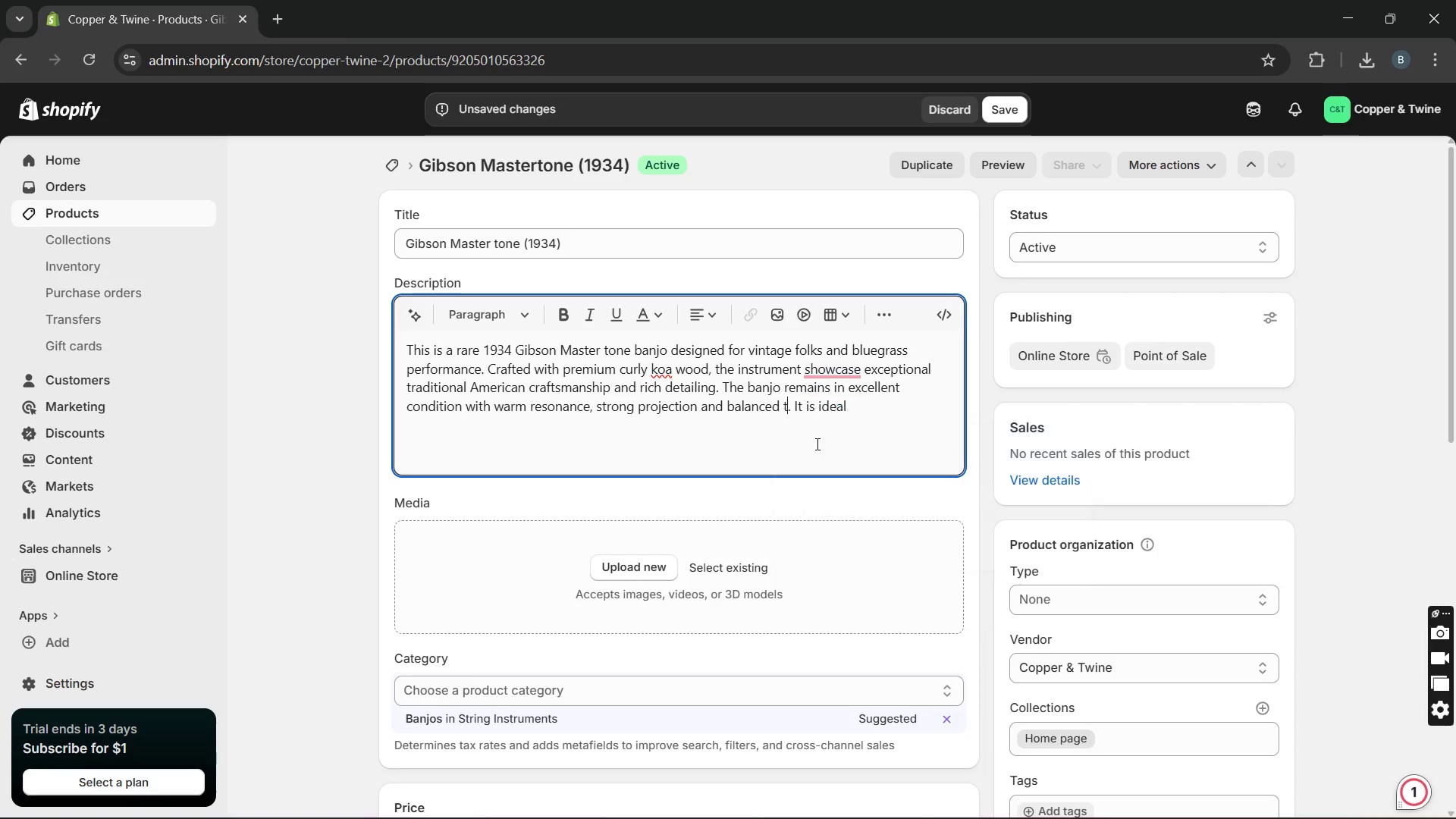 
key(Unknown)
 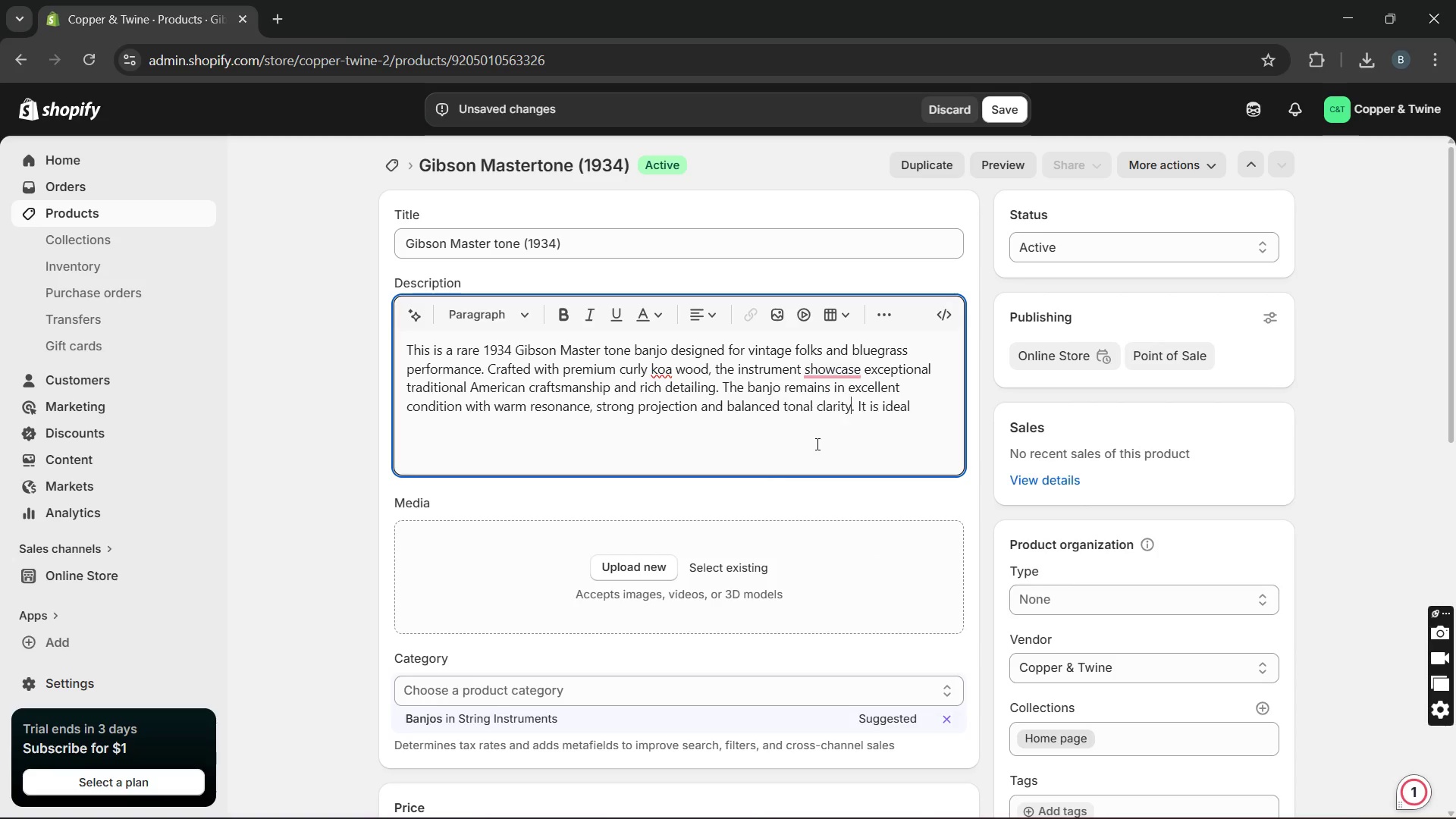 
key(Unknown)
 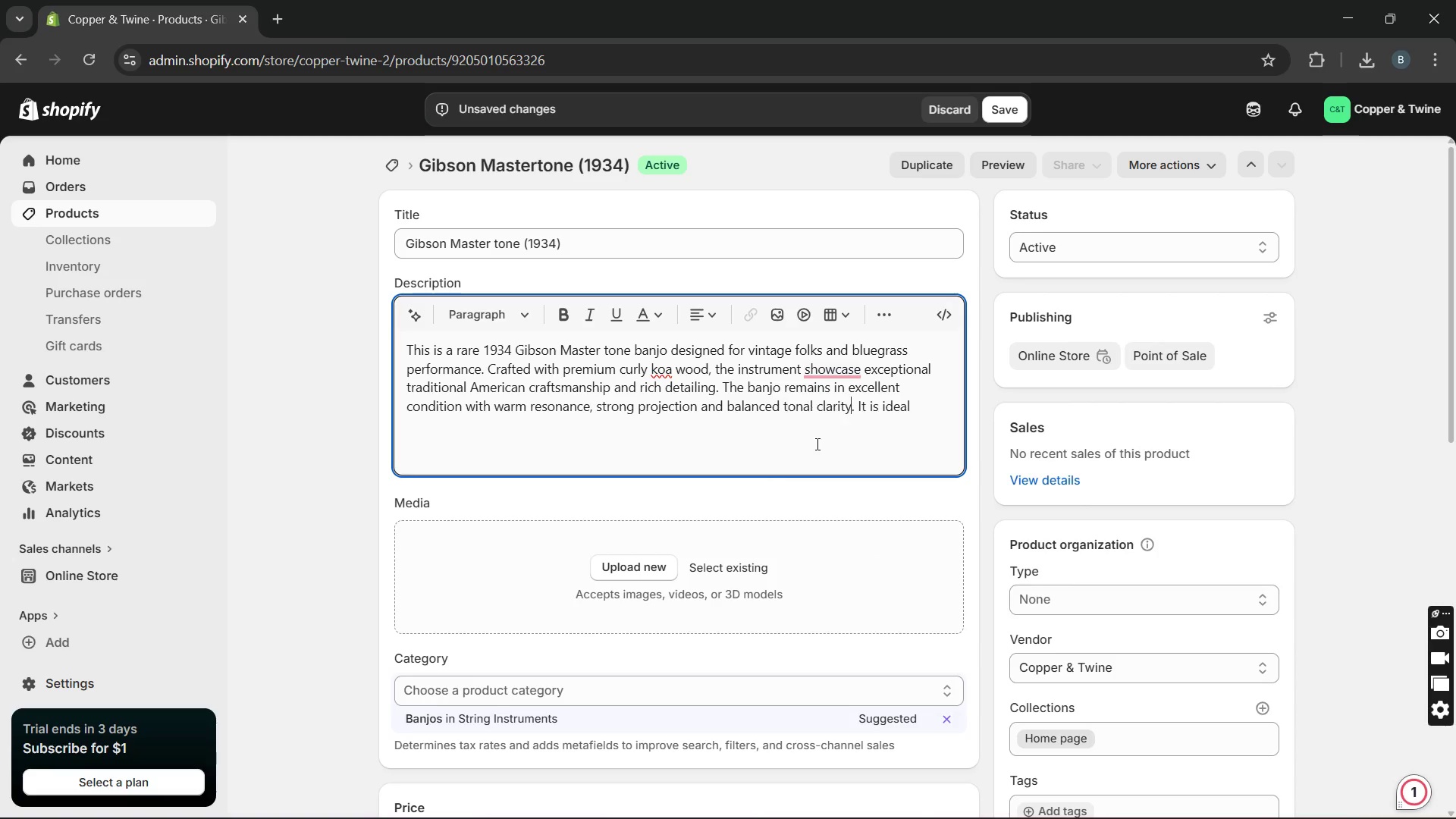 
key(Unknown)
 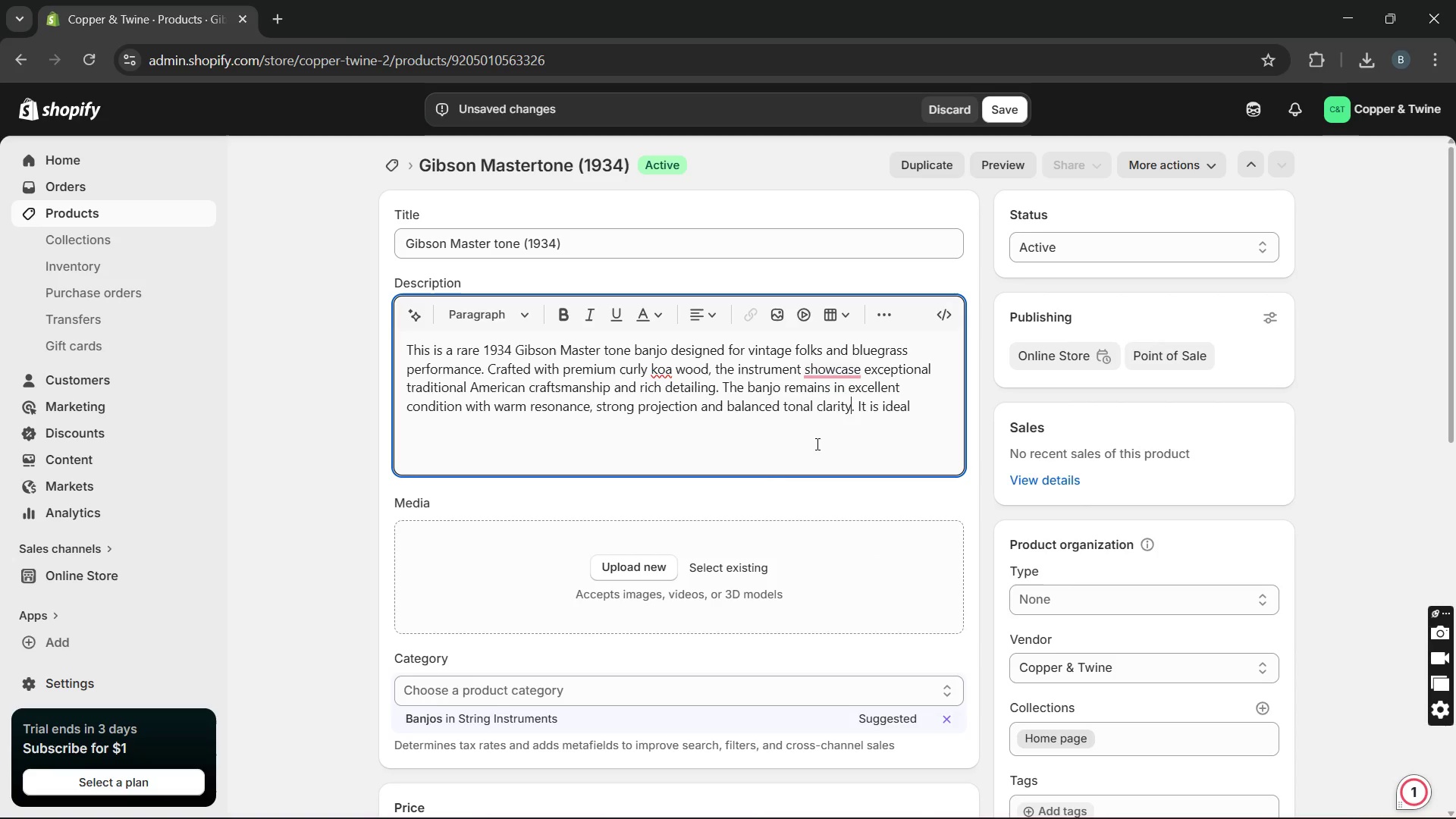 
key(Unknown)
 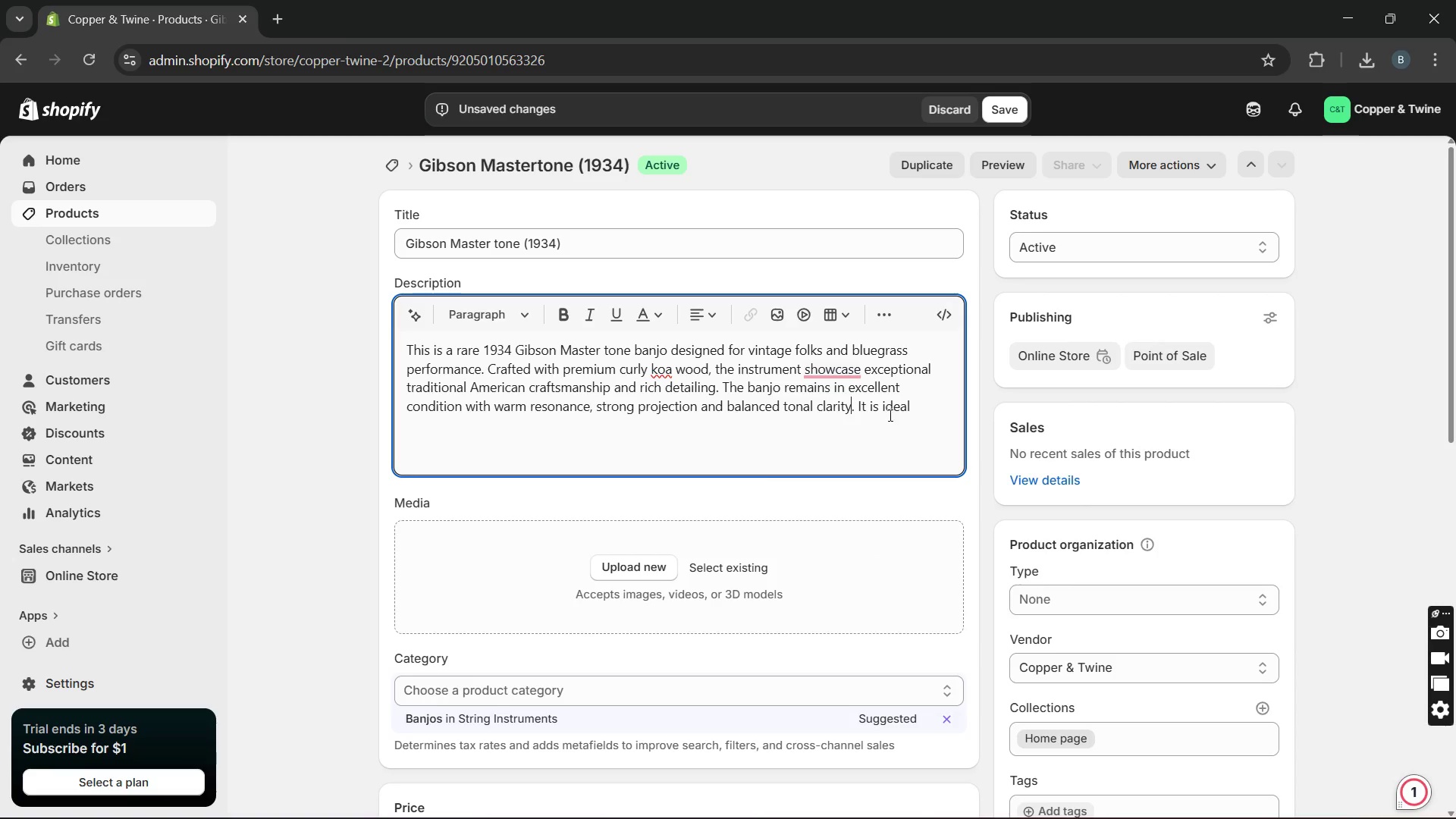 
left_click([920, 411])
 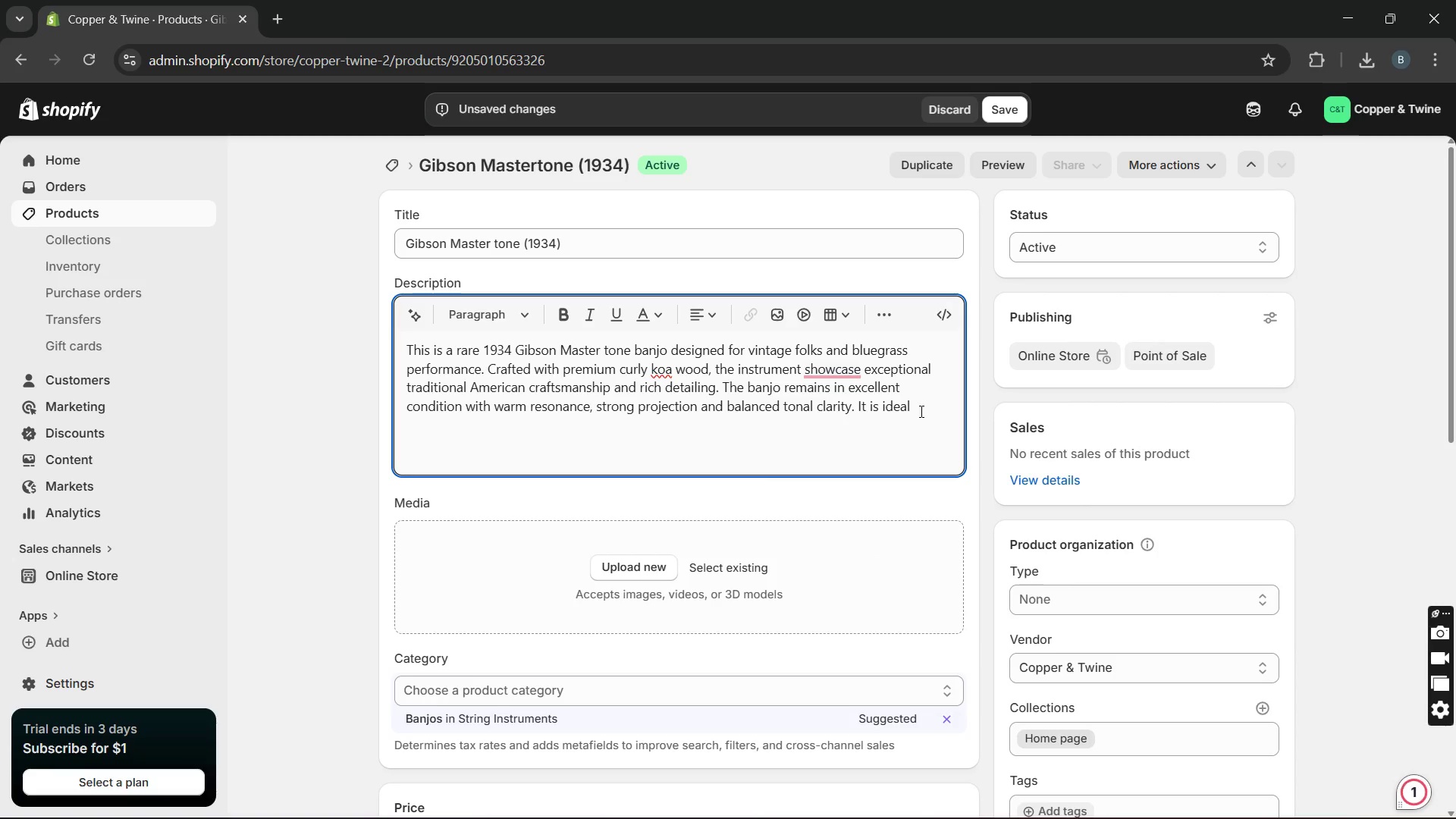 
type(for collectors)
 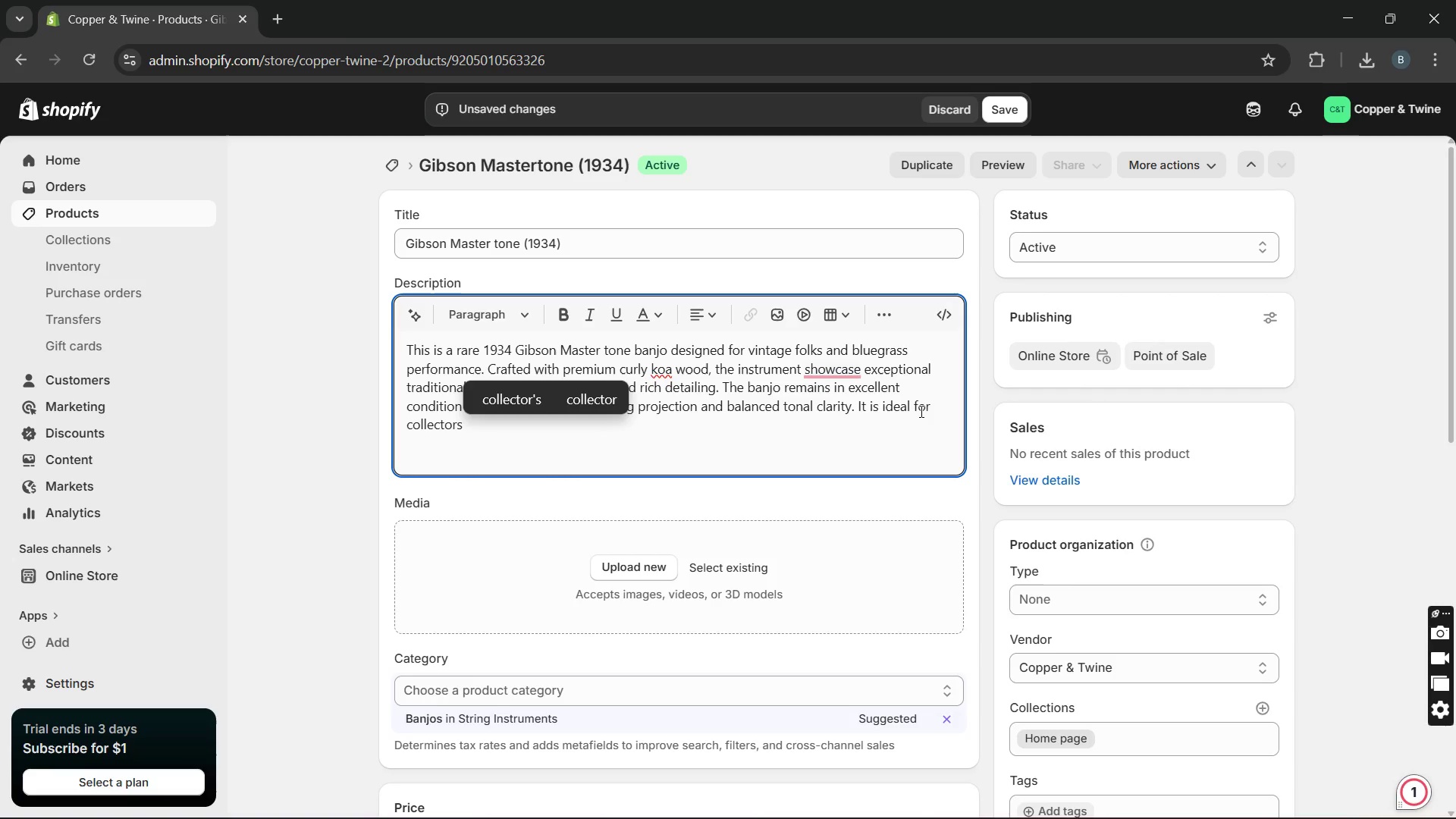 
type(, professionalss)
 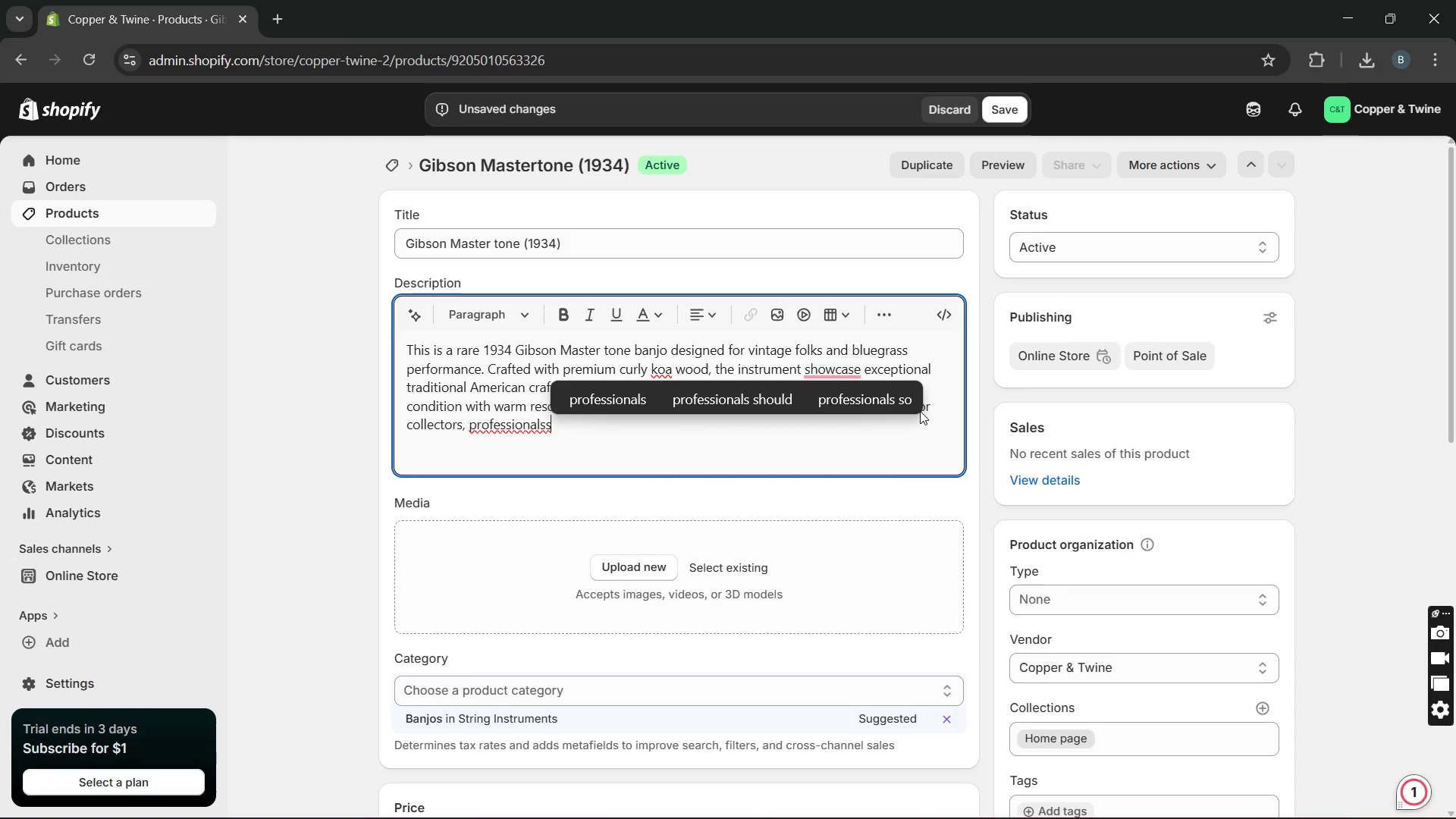 
key(Backspace)
key(Backspace)
type( performers, na)
key(Backspace)
key(Backspace)
type(ans)
key(Backspace)
type(d vintage)
 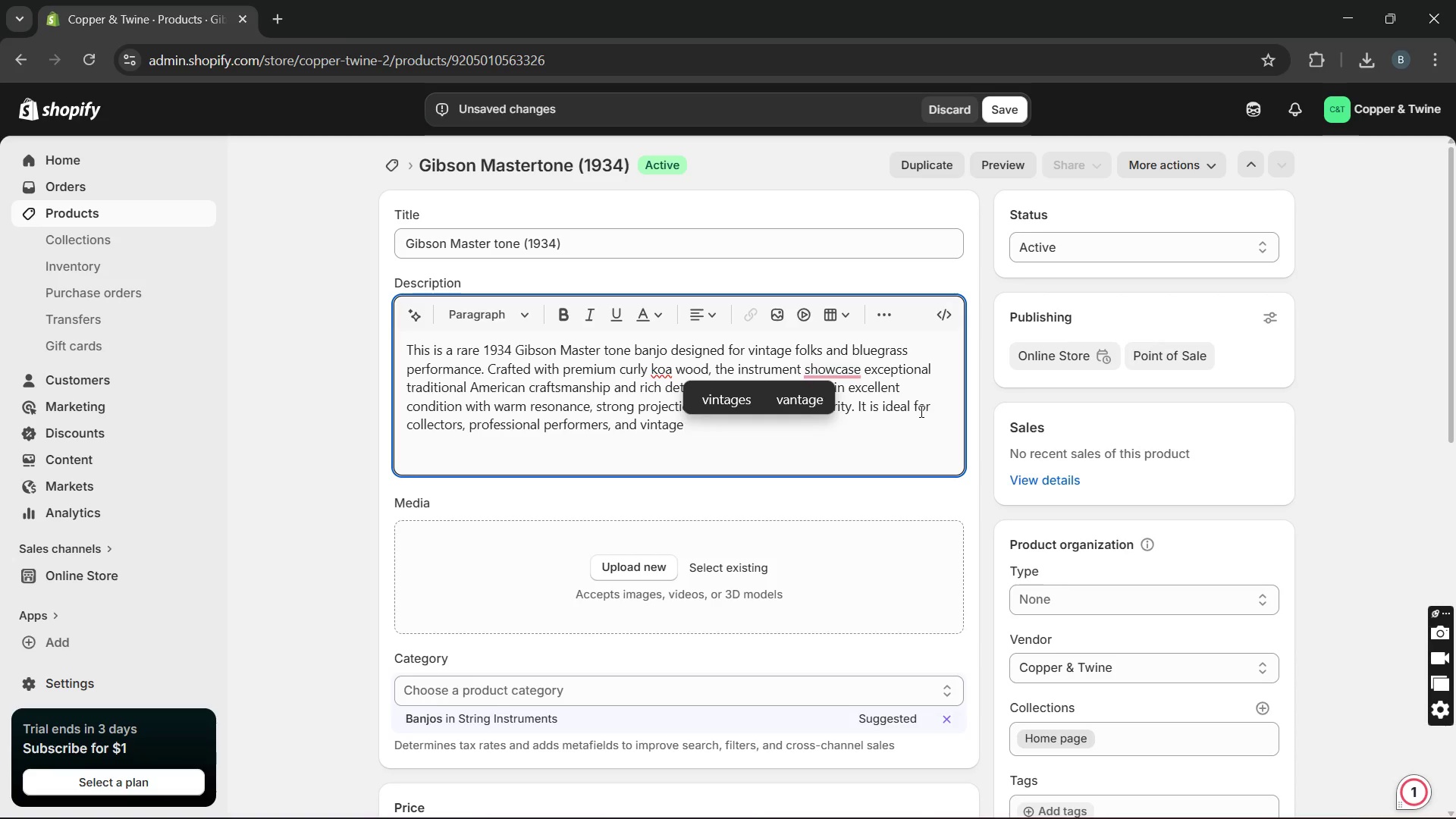 
type( acoustic enthusa)
key(Backspace)
type(i)
 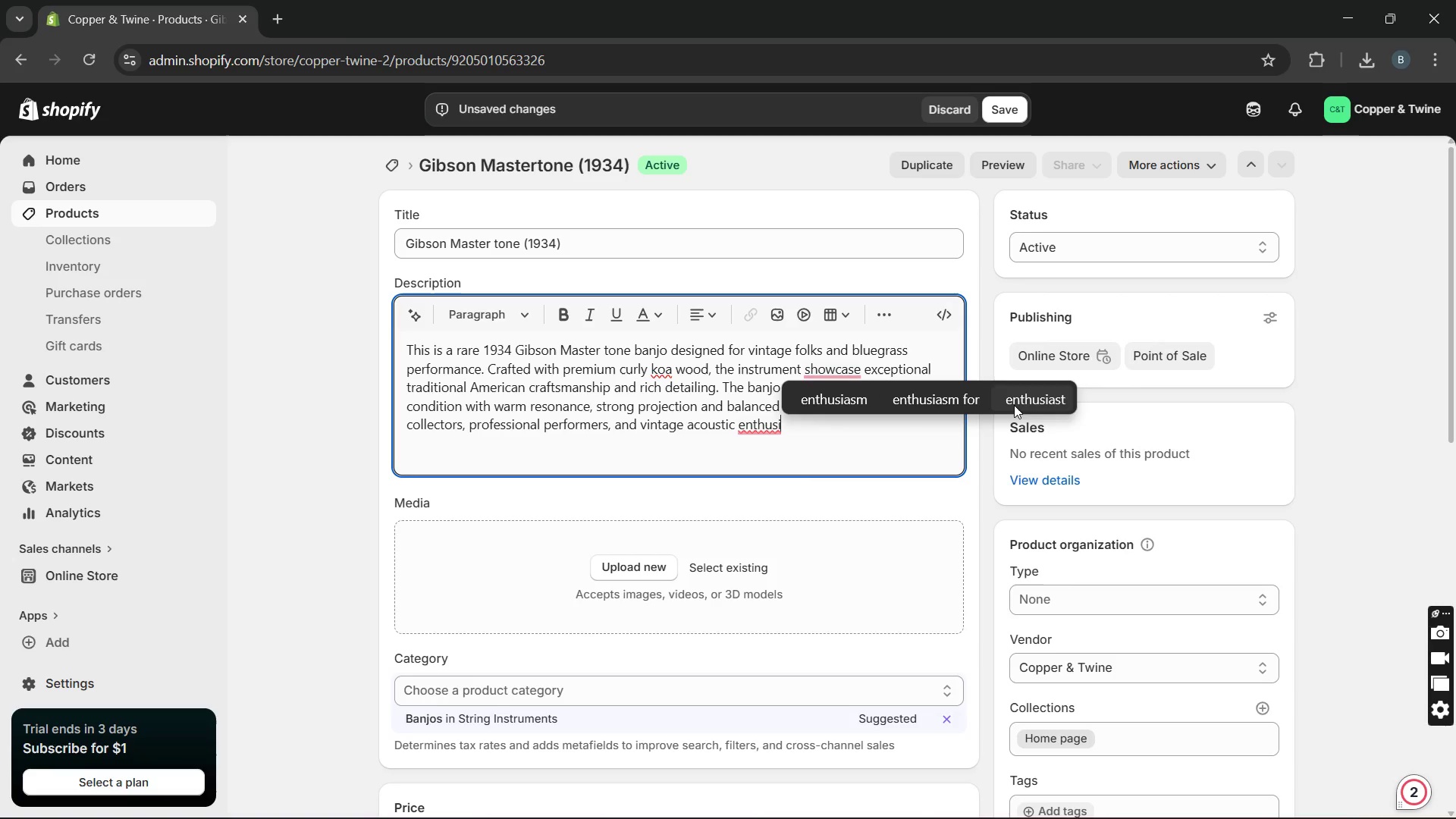 
left_click([1014, 405])
 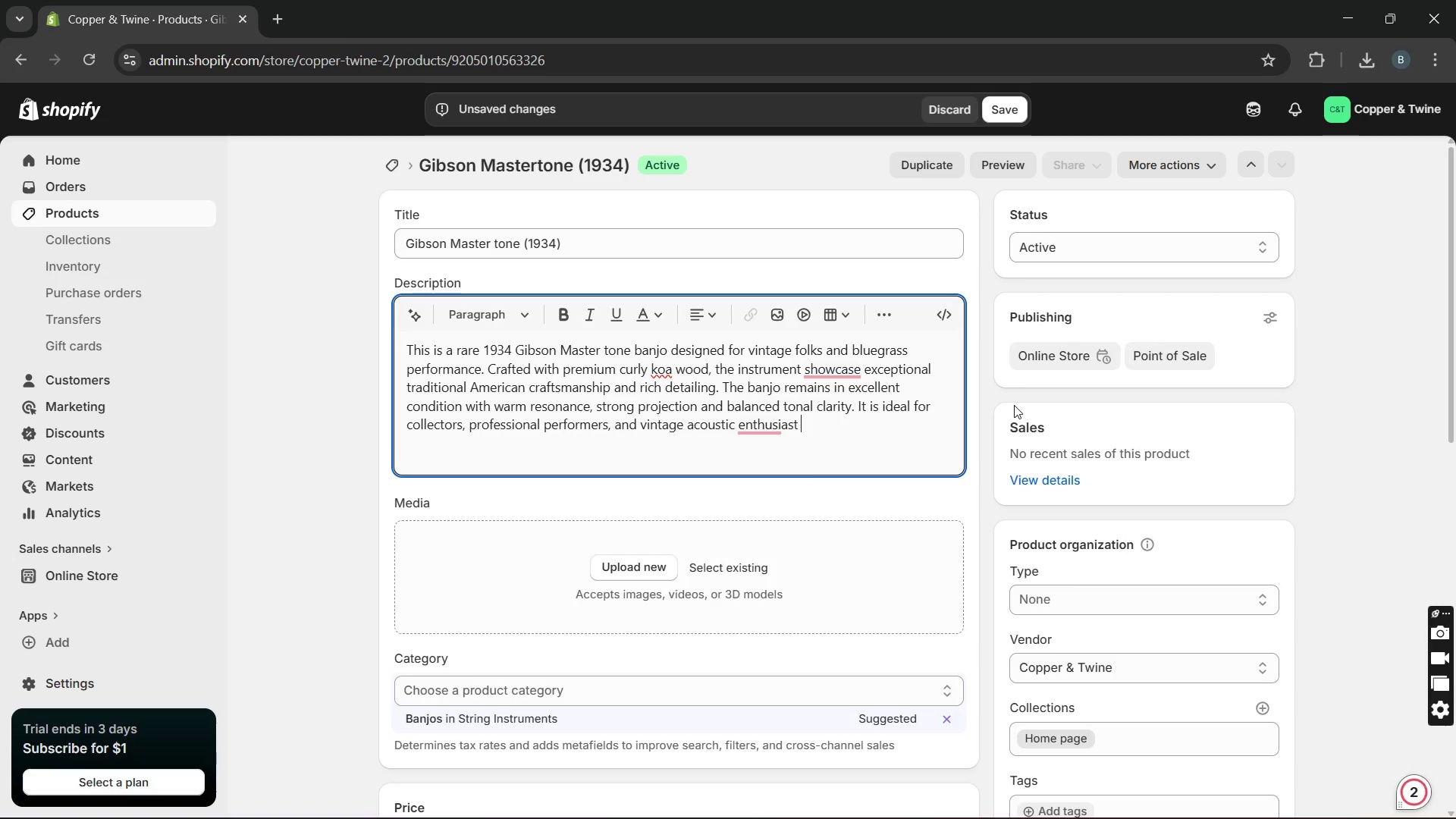 
key(Backspace)
 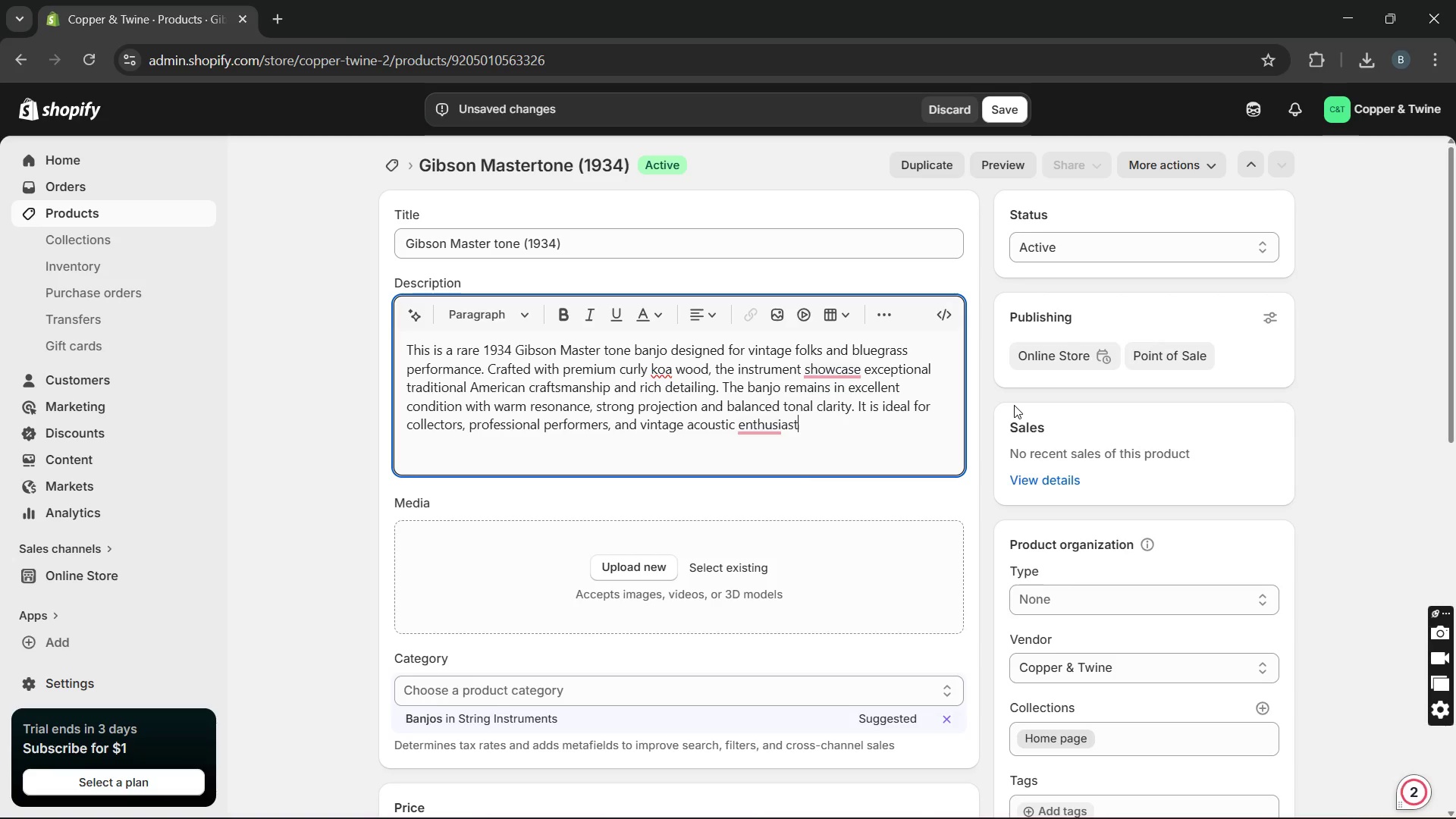 
key(S)
 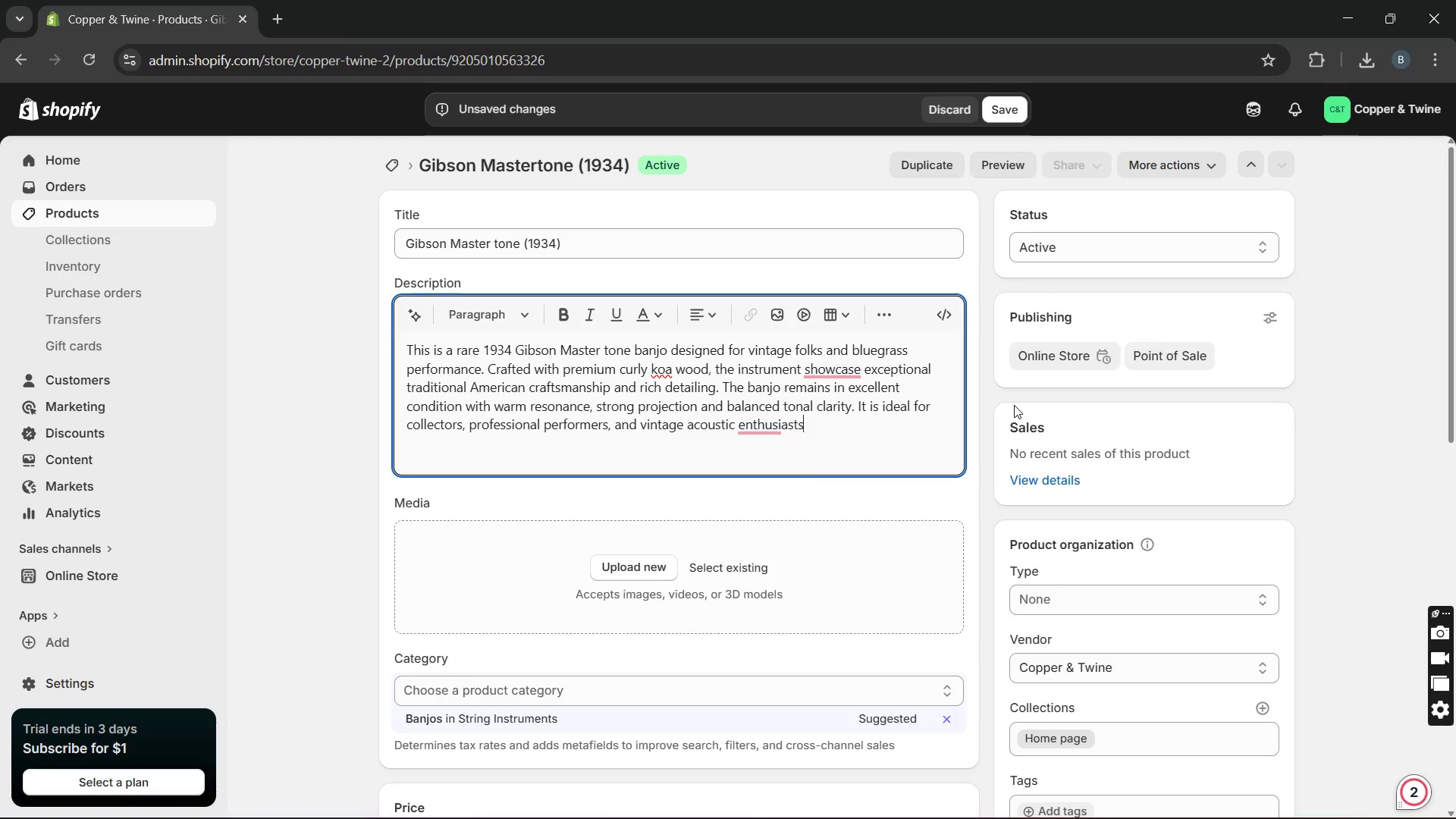 
key(Period)
 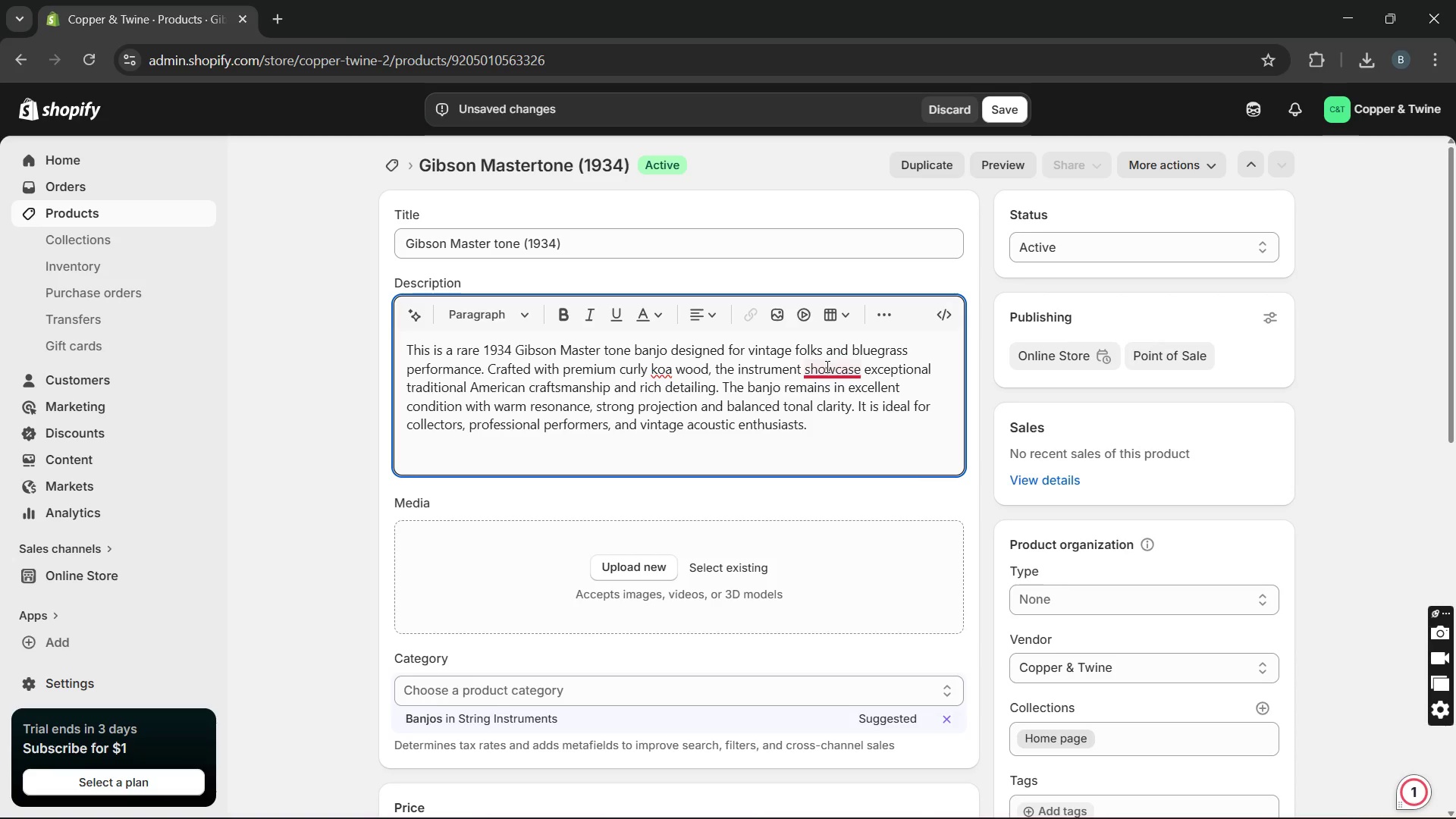 
left_click([835, 403])
 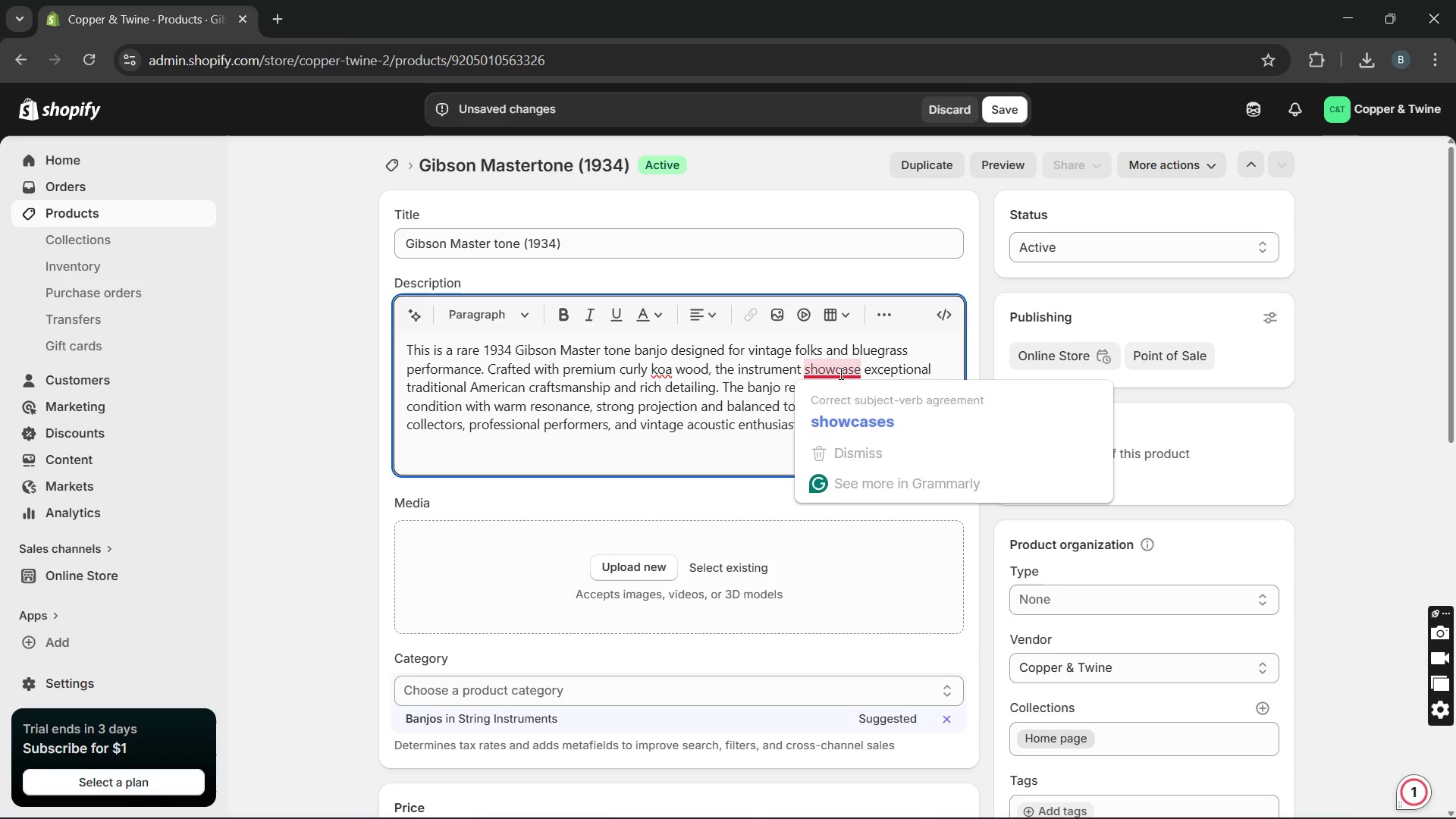 
left_click([839, 407])
 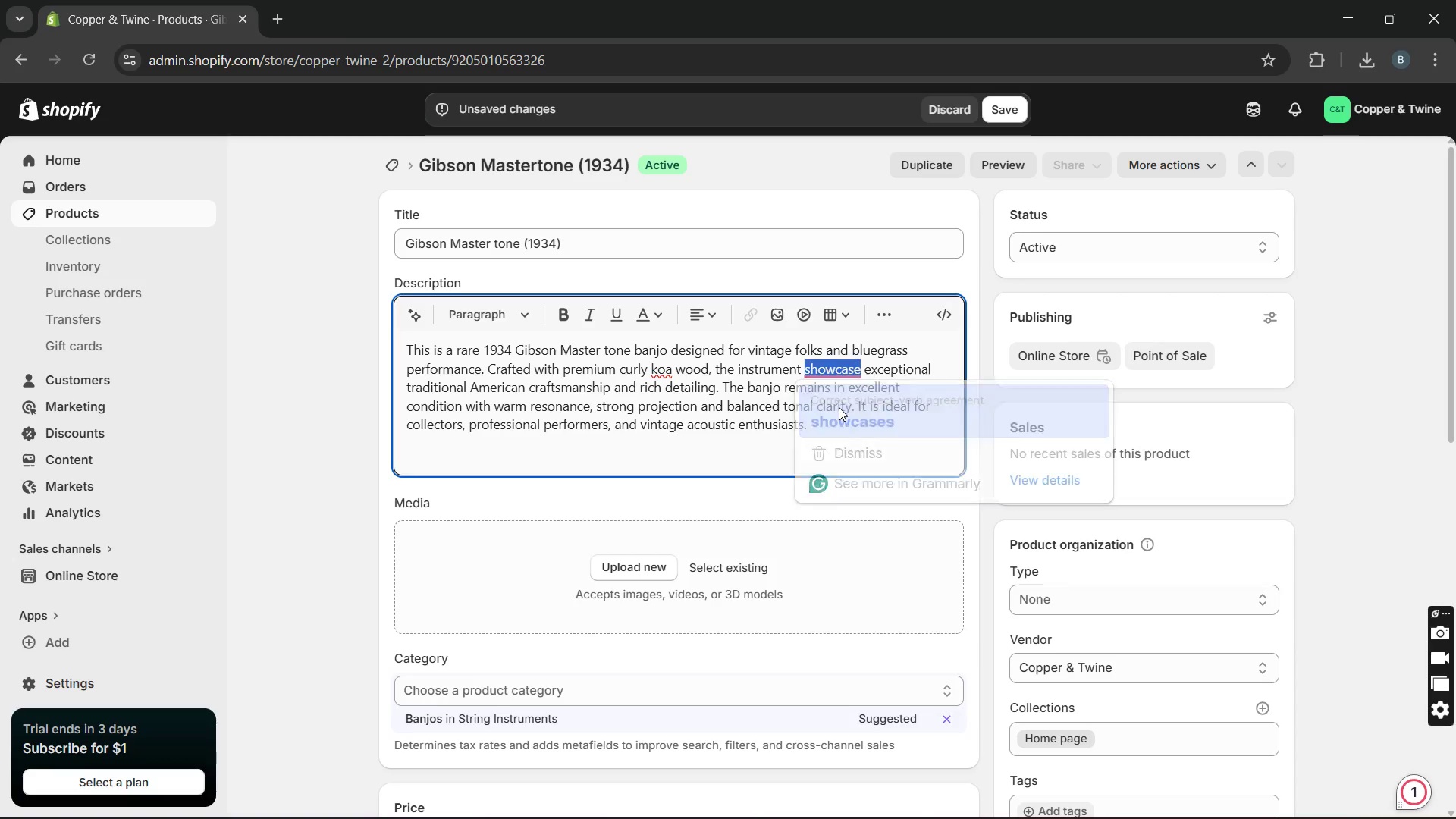 
key(Unknown)
 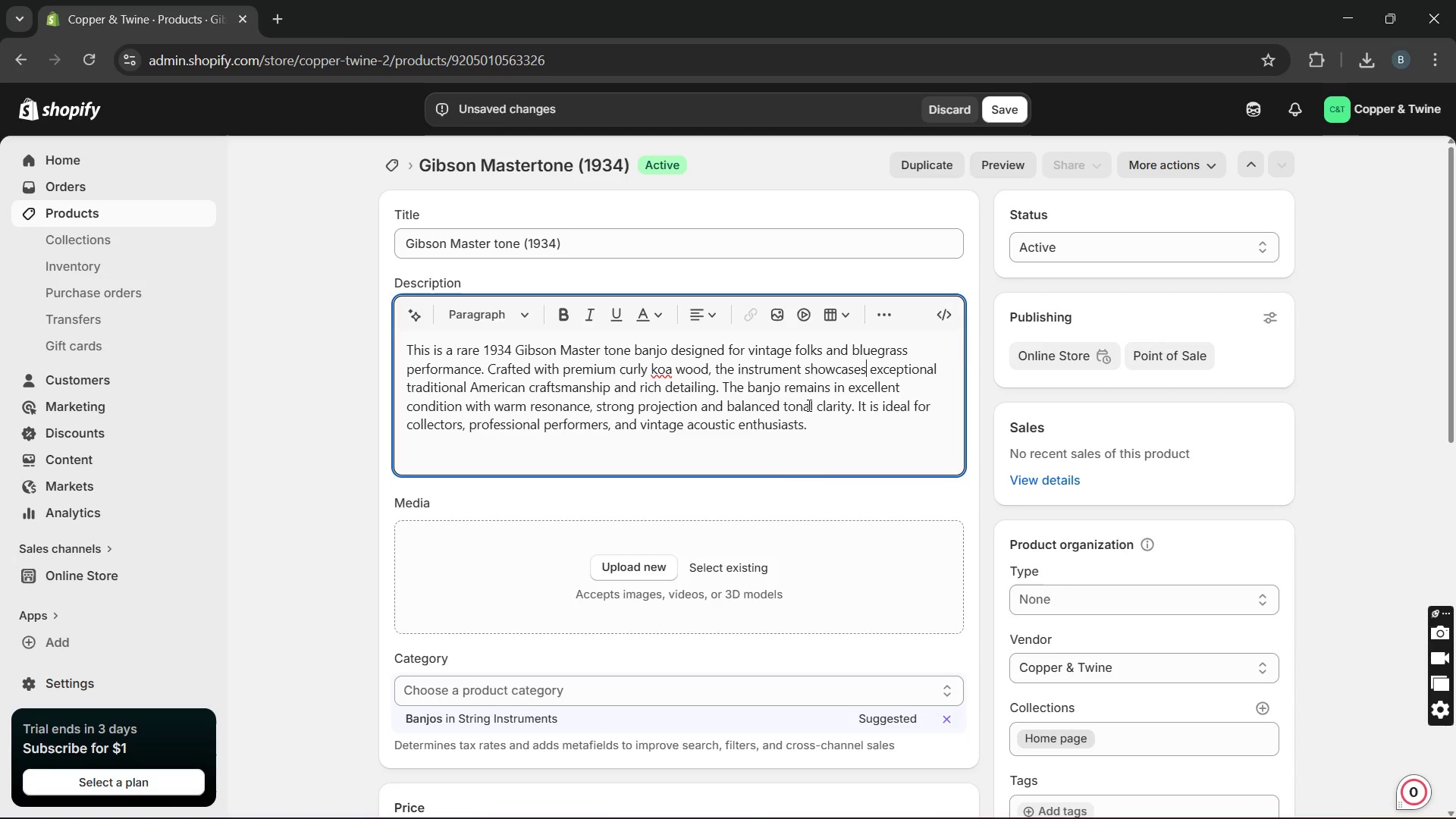 
key(Unknown)
 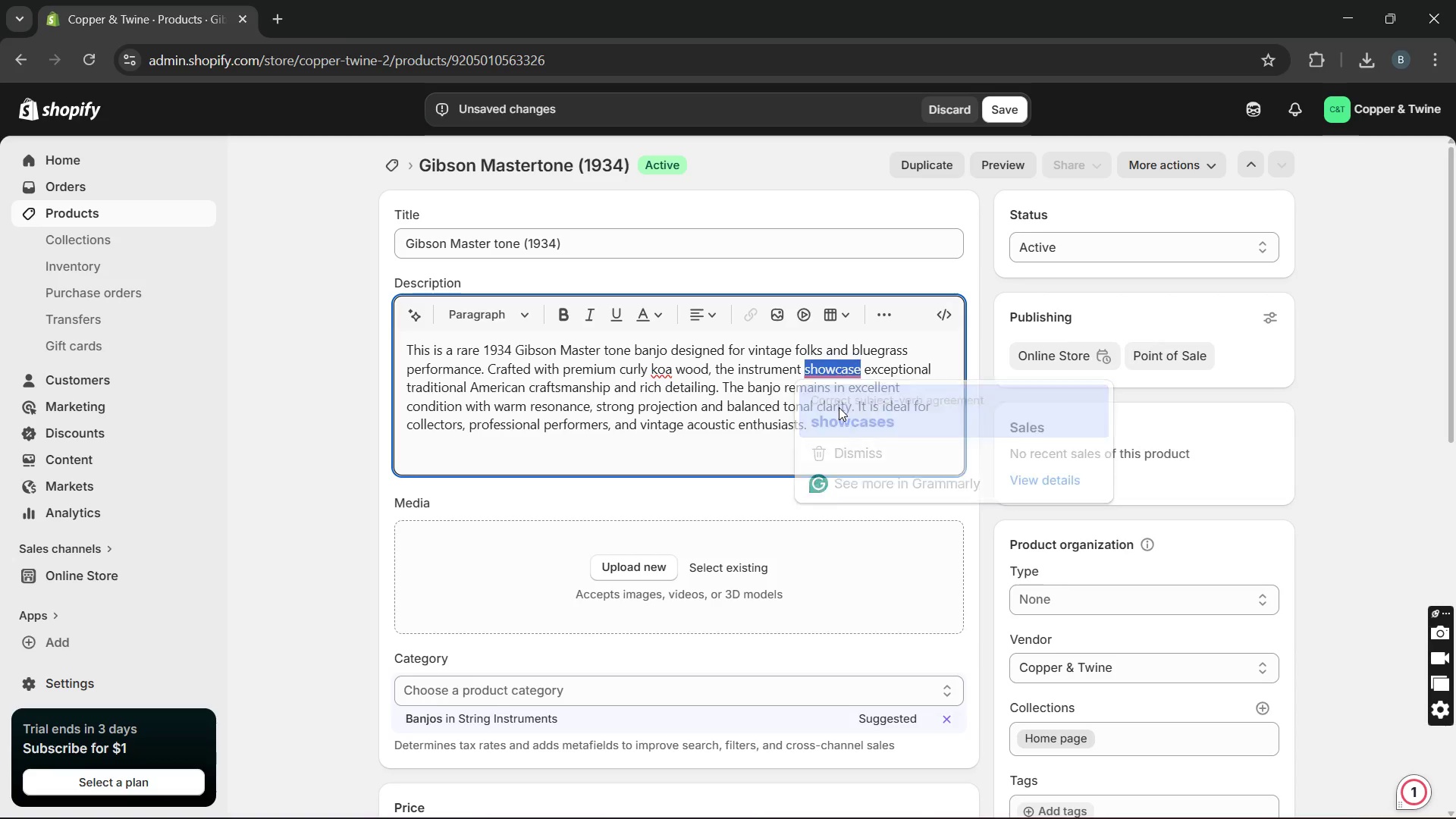 
key(Unknown)
 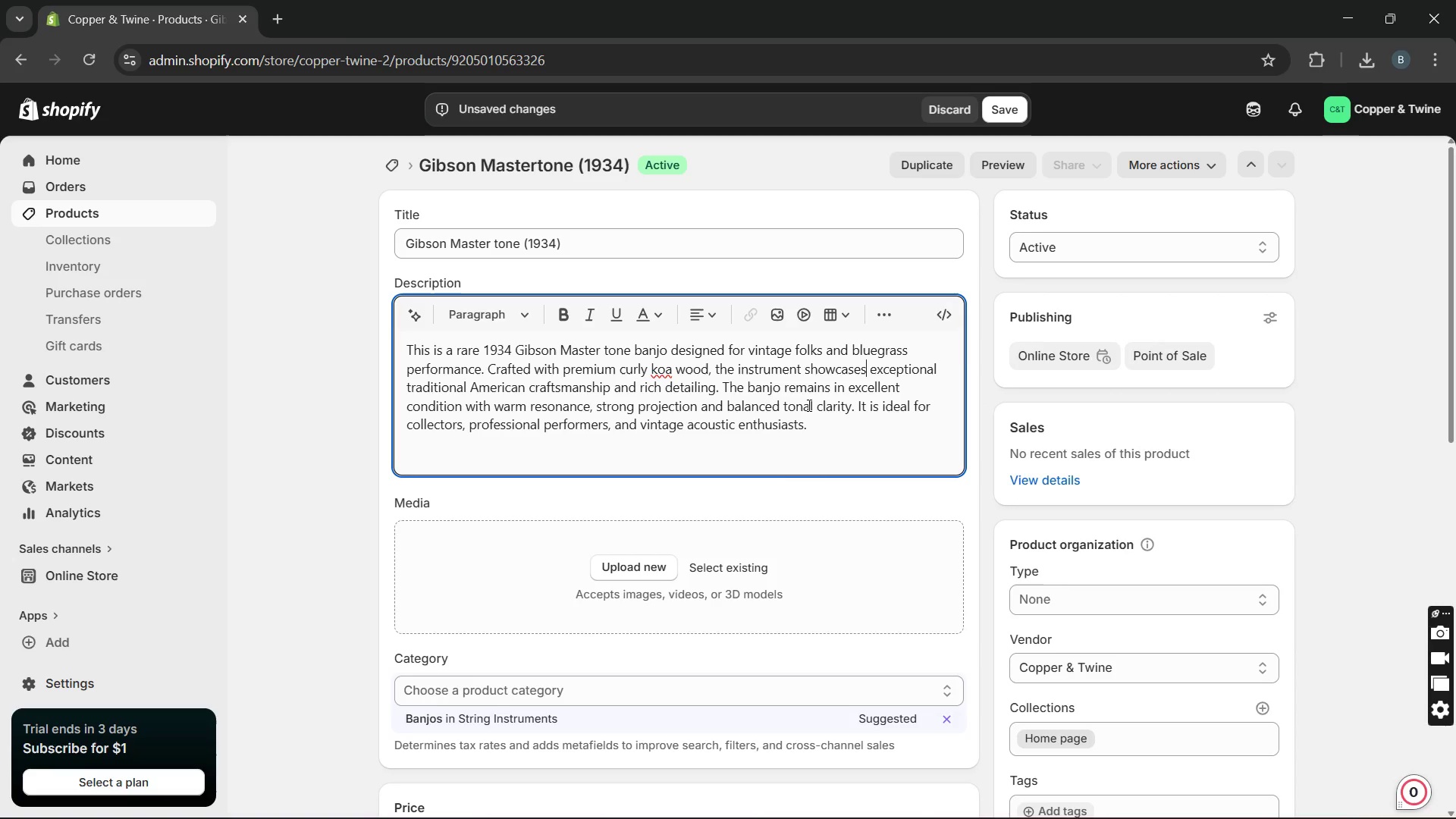 
key(Unknown)
 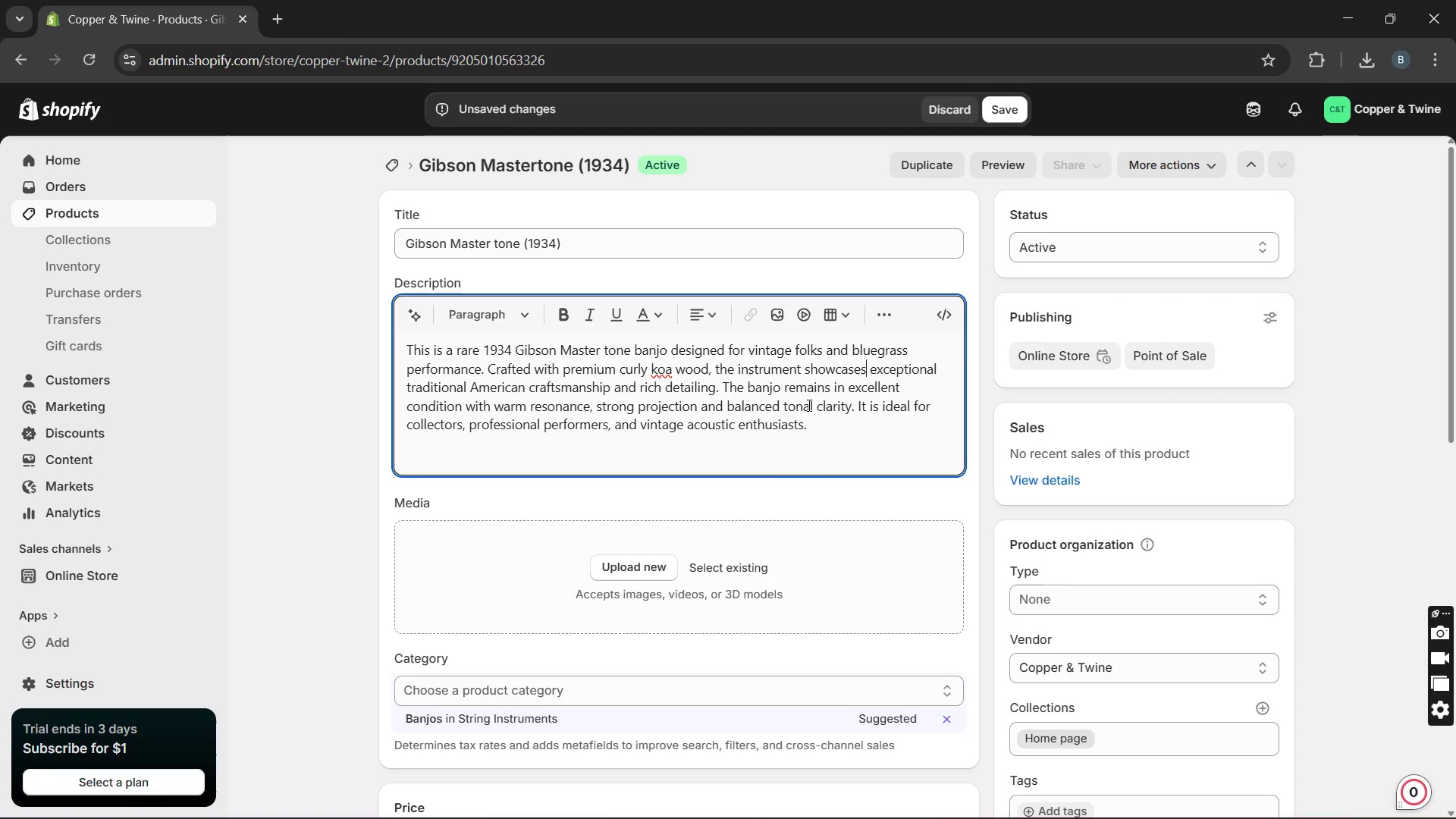 
key(Unknown)
 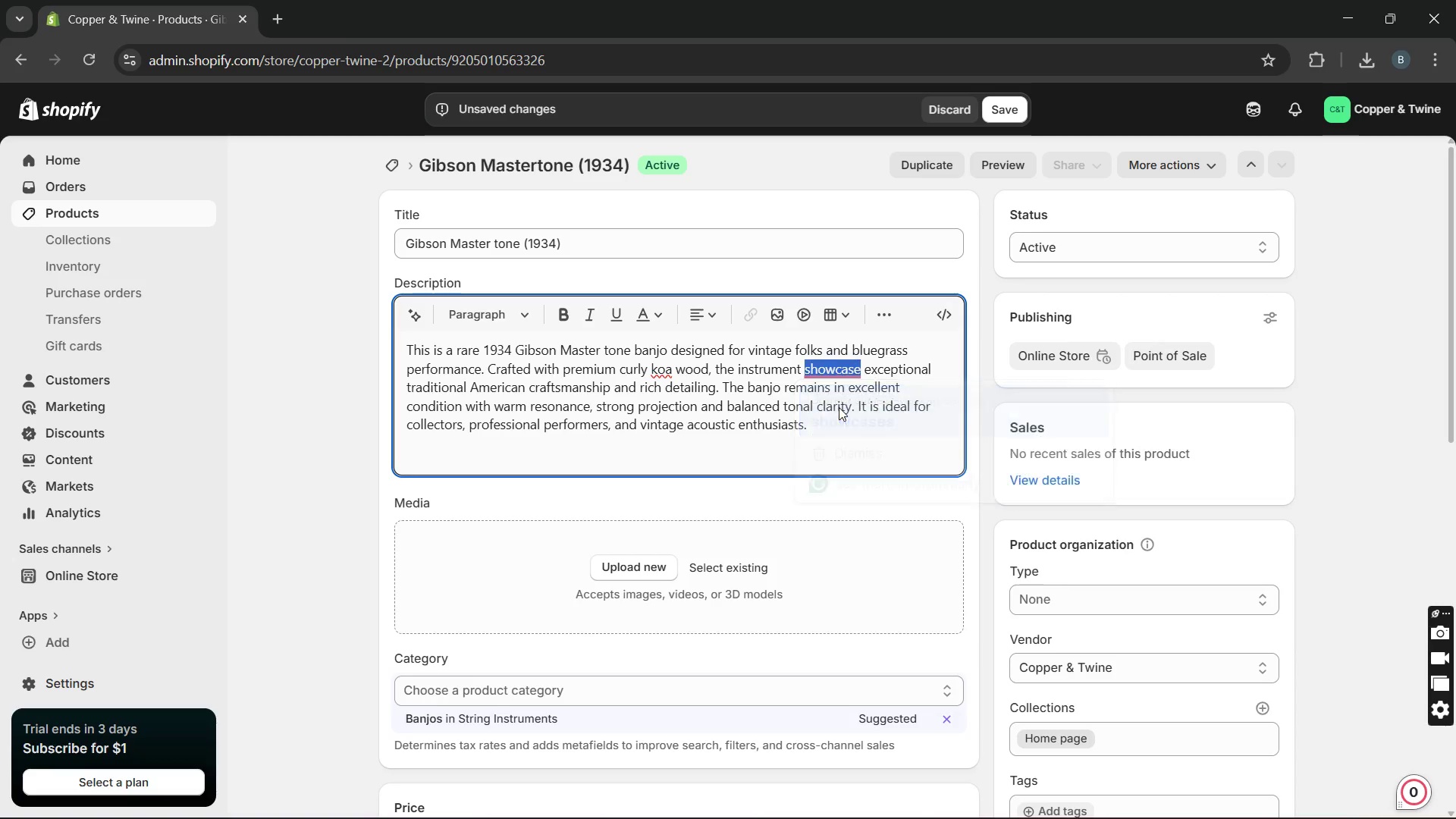 
key(Unknown)
 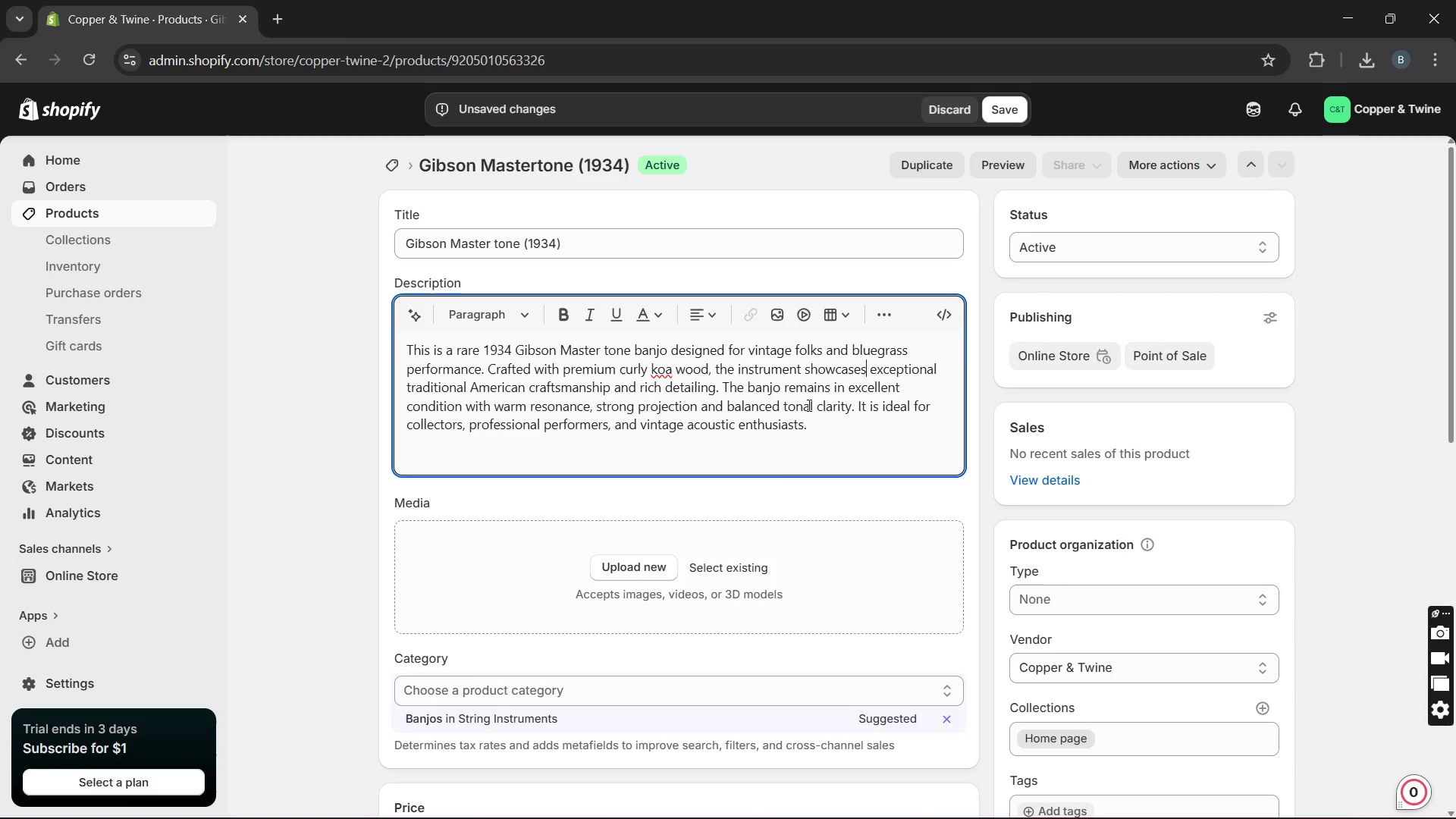 
key(Unknown)
 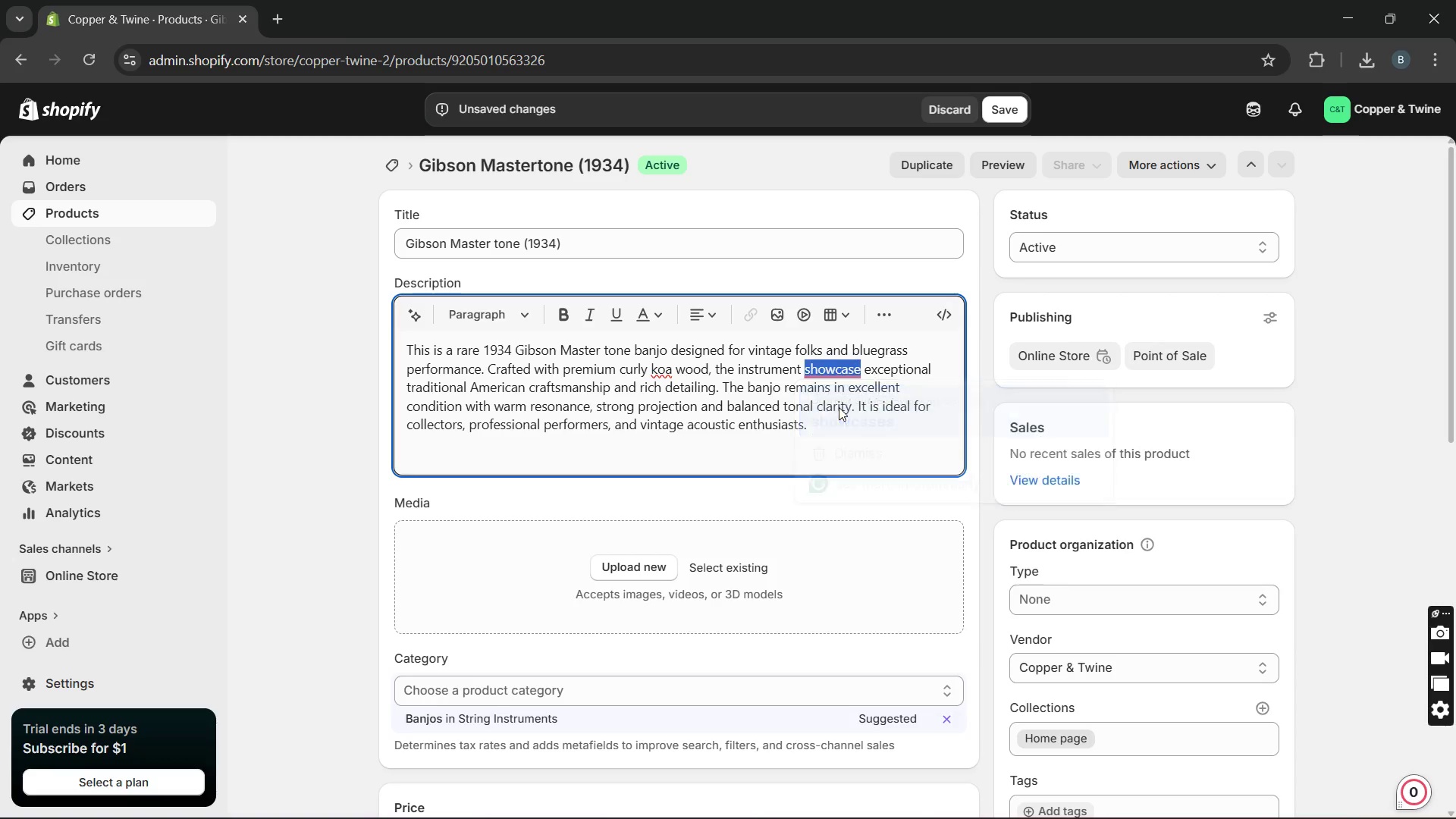 
key(Unknown)
 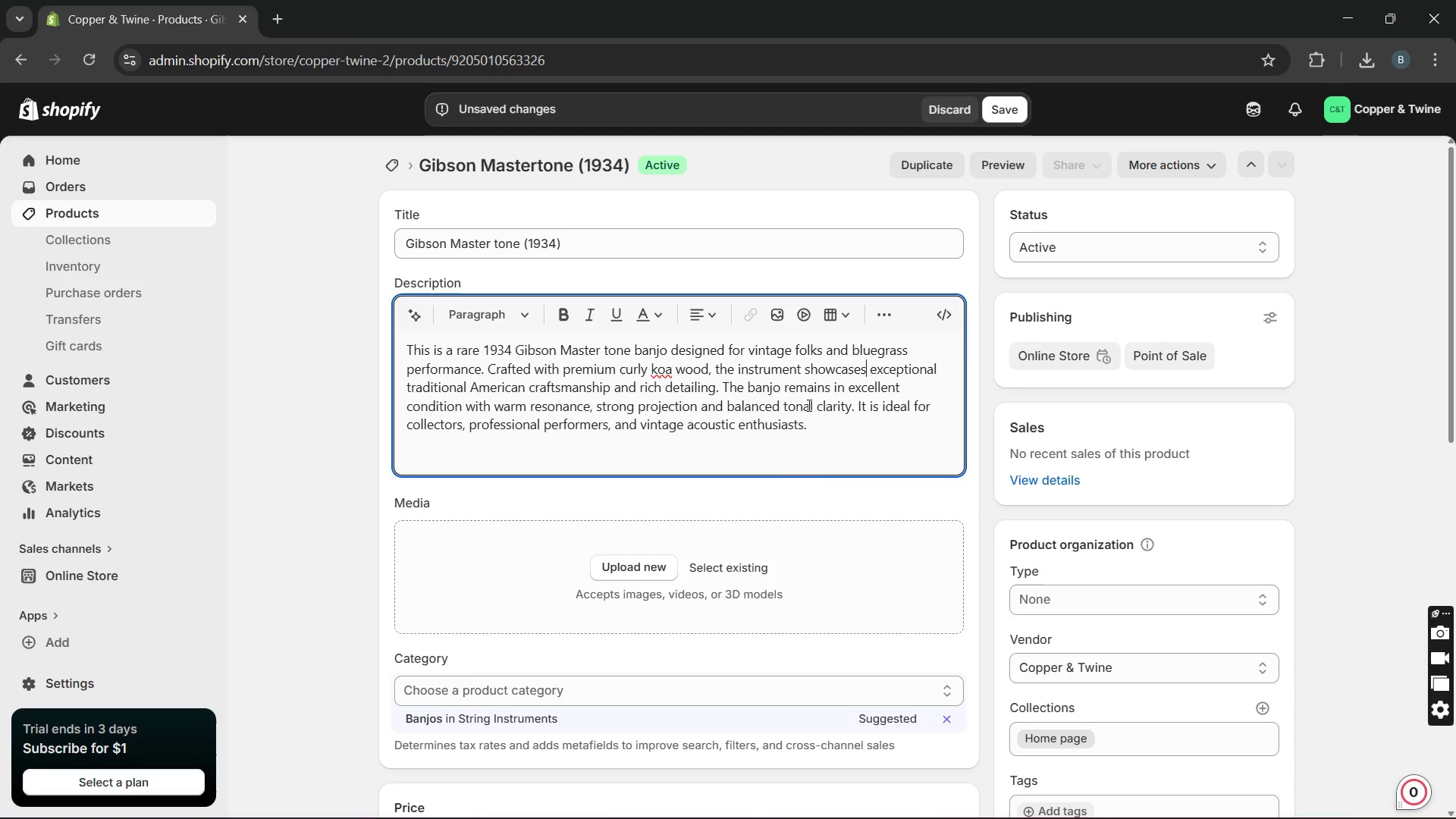 
key(Unknown)
 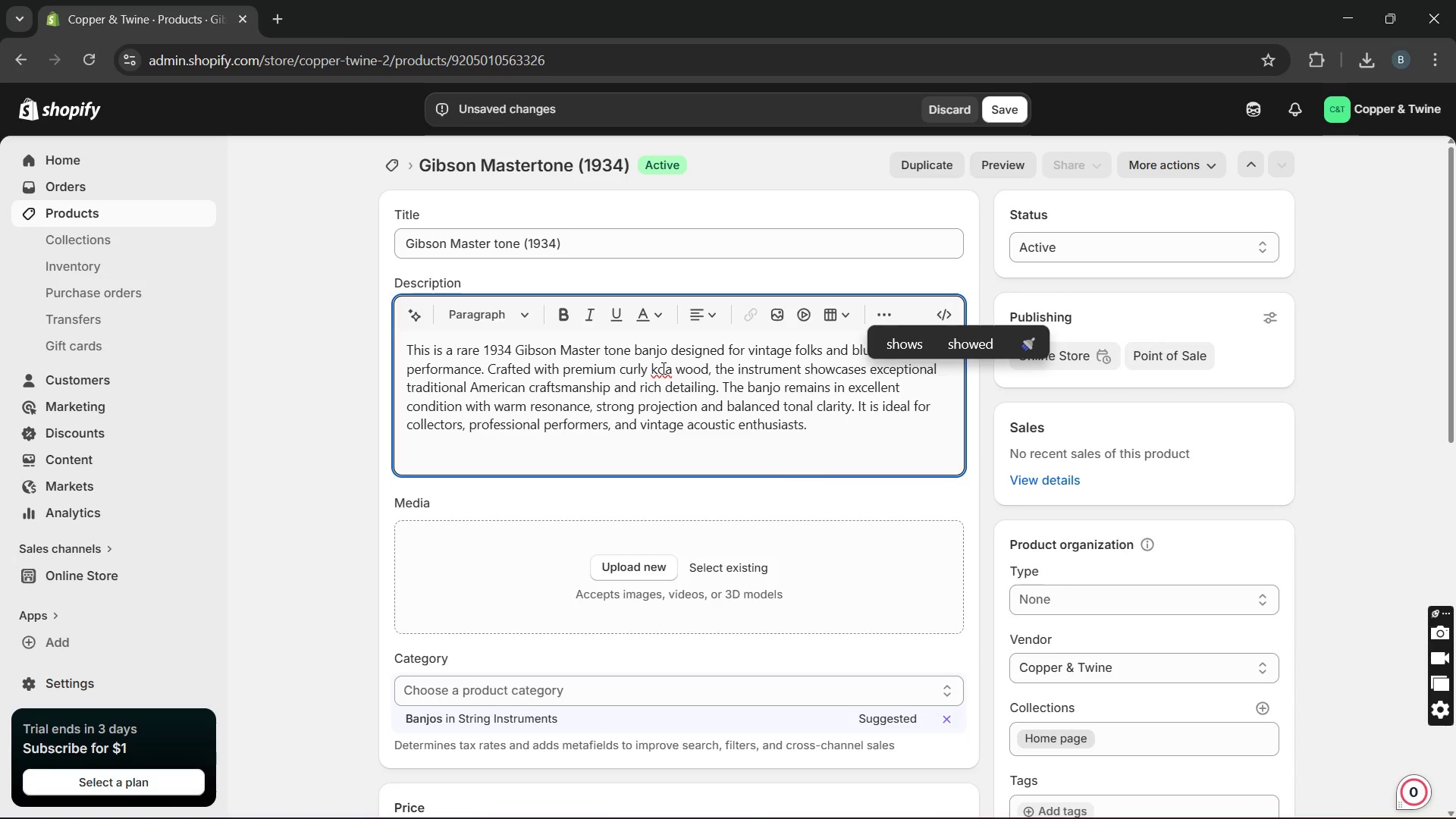 
left_click([654, 369])
 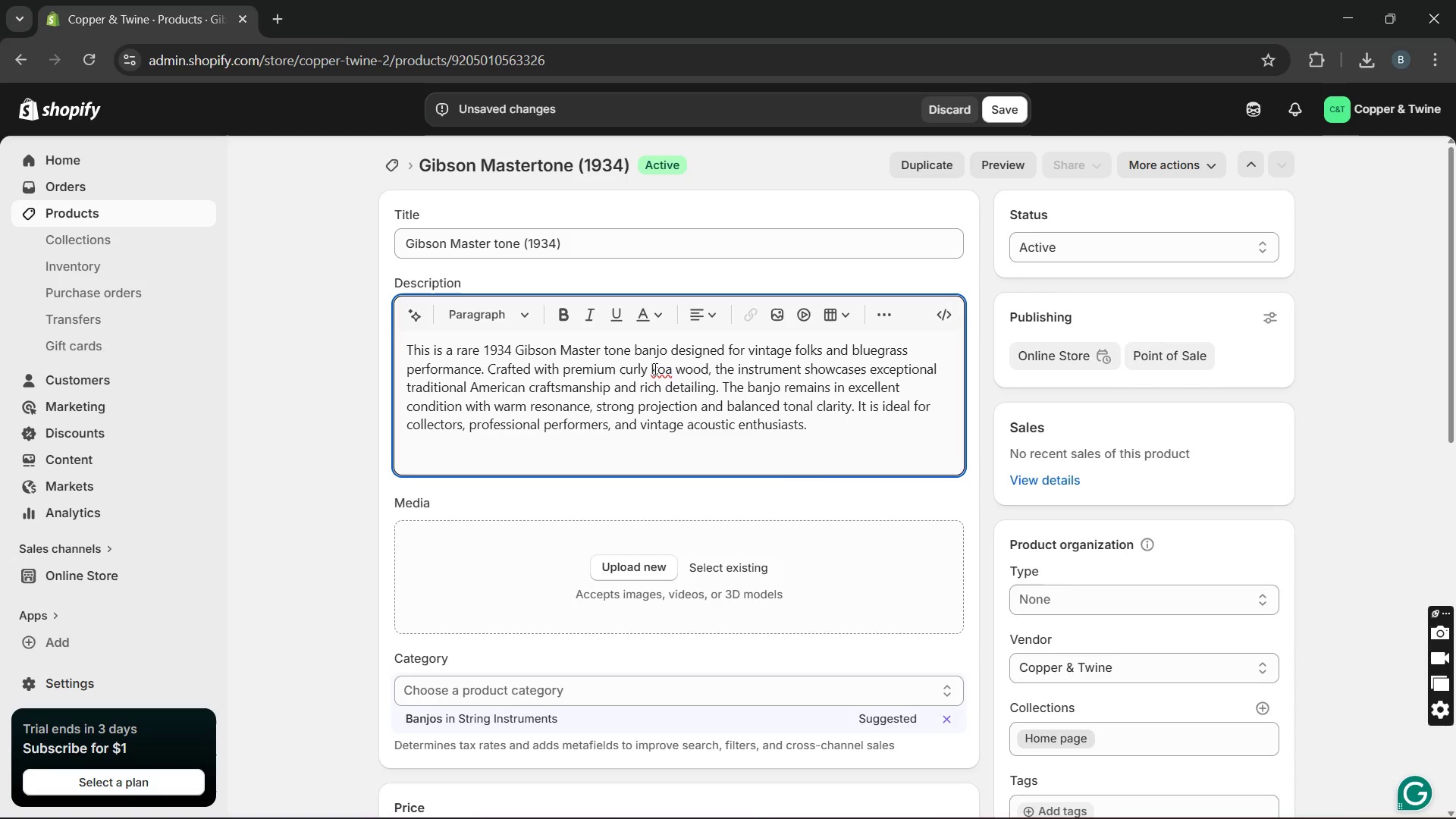 
key(ArrowRight)
 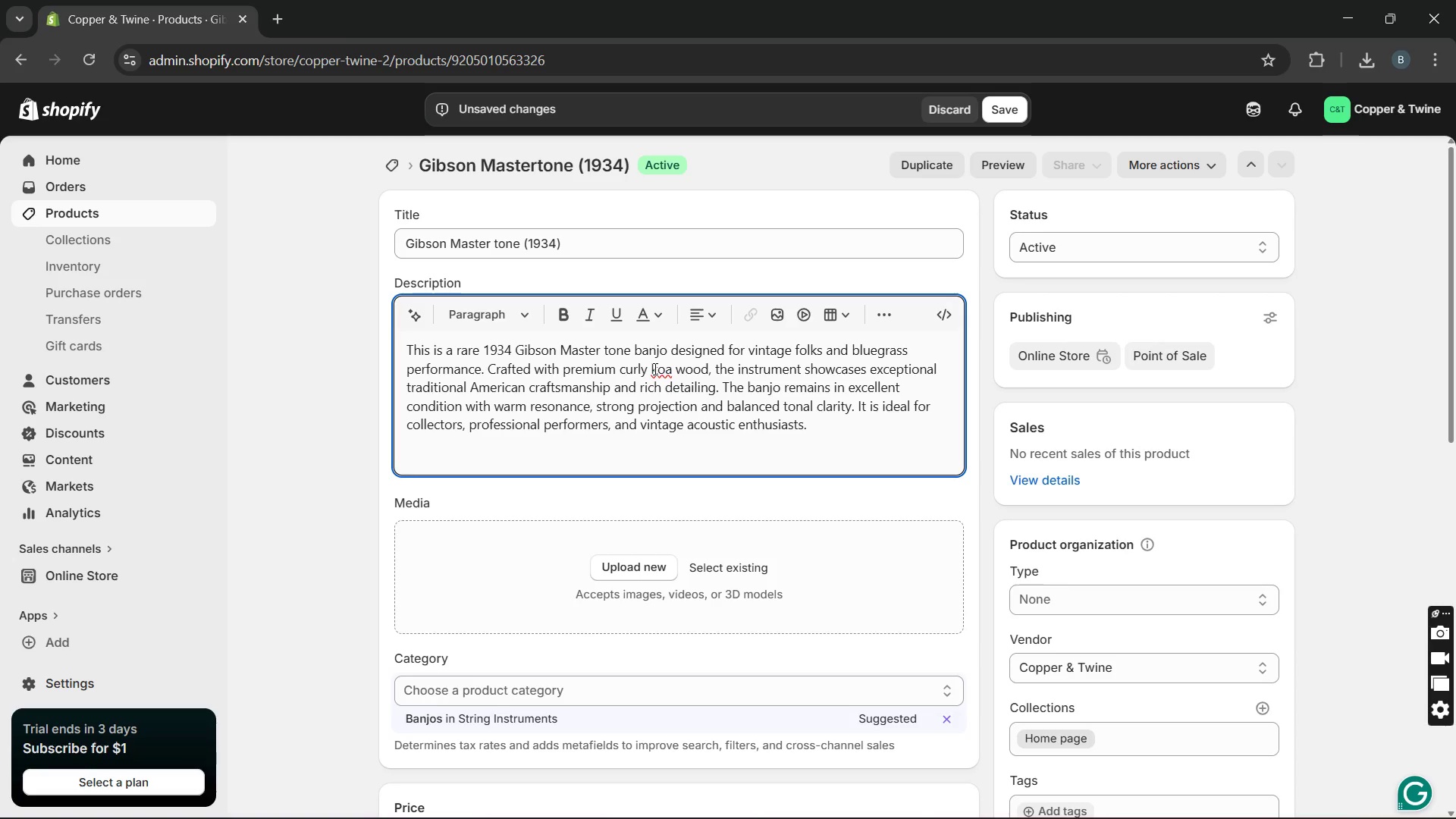 
key(Backspace)
 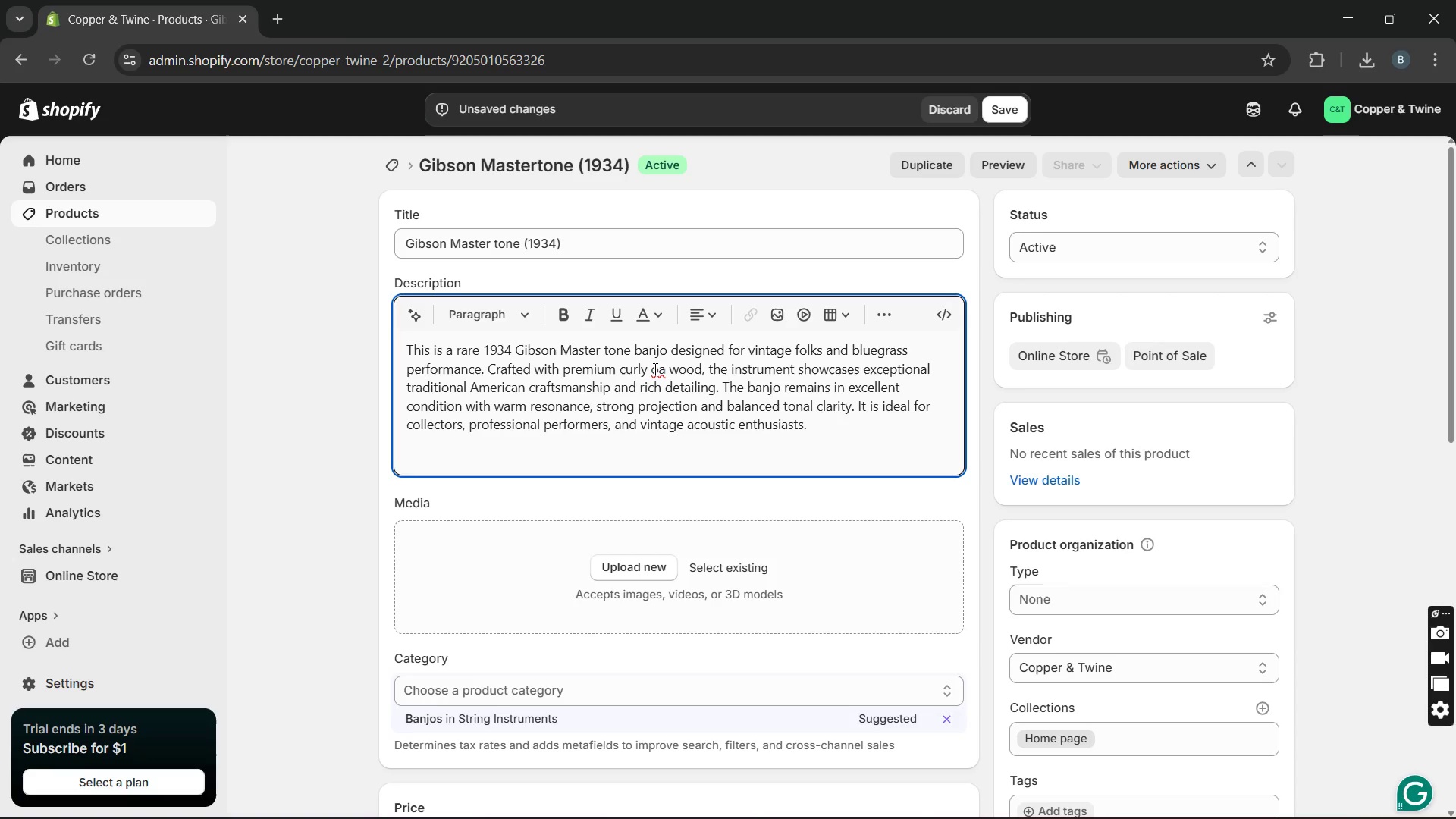 
key(CapsLock)
 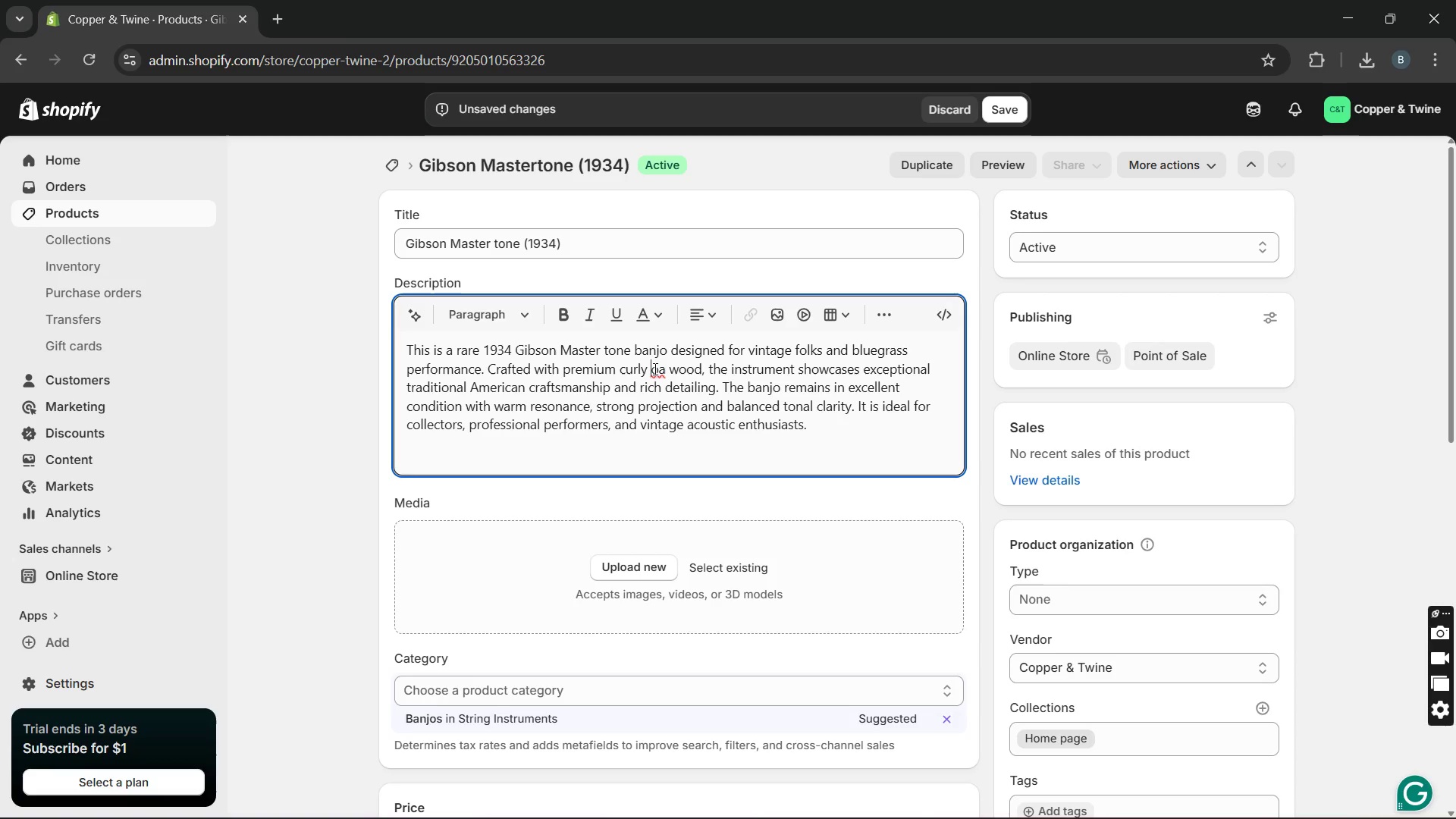 
key(K)
 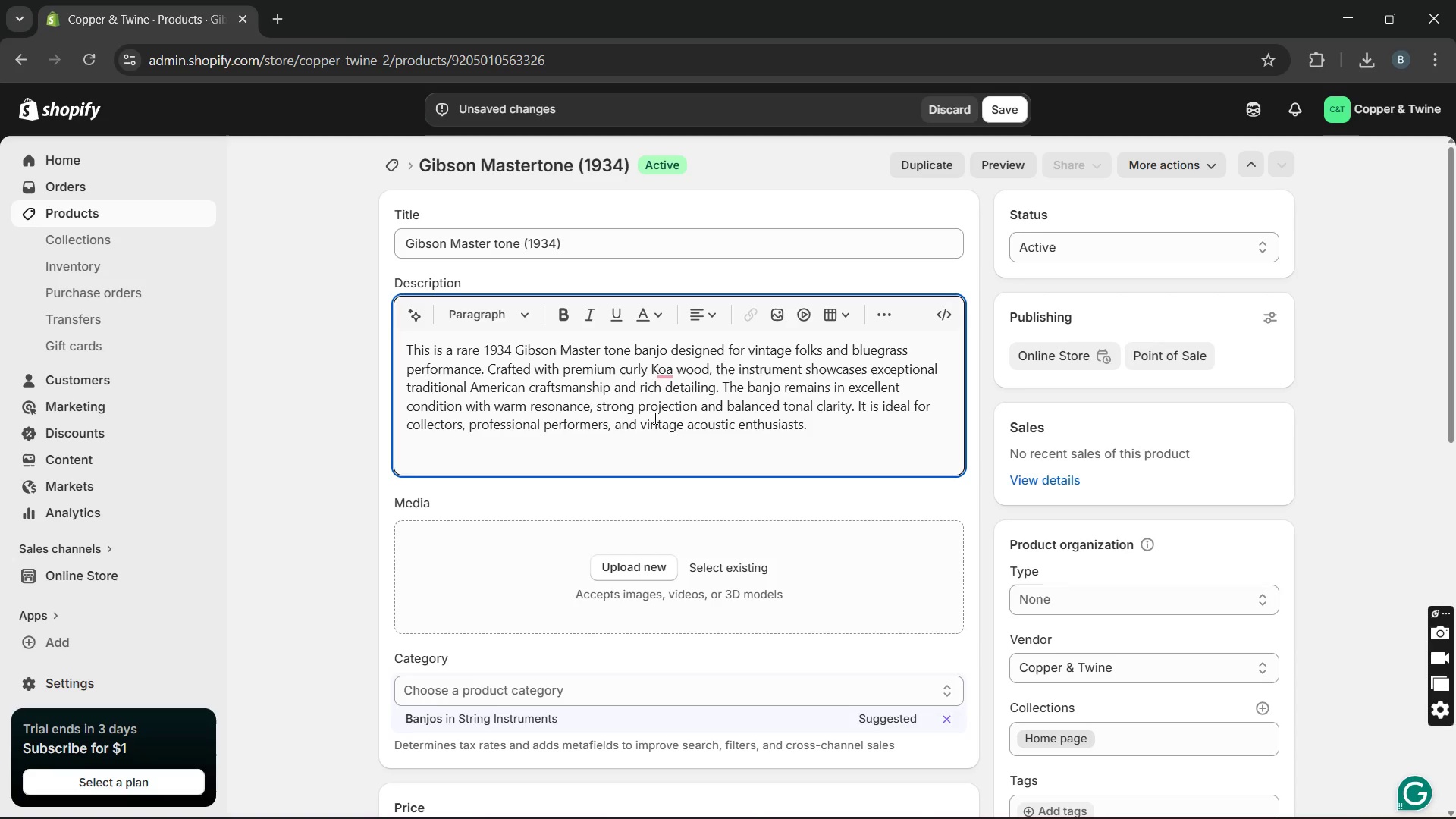 
left_click([654, 418])
 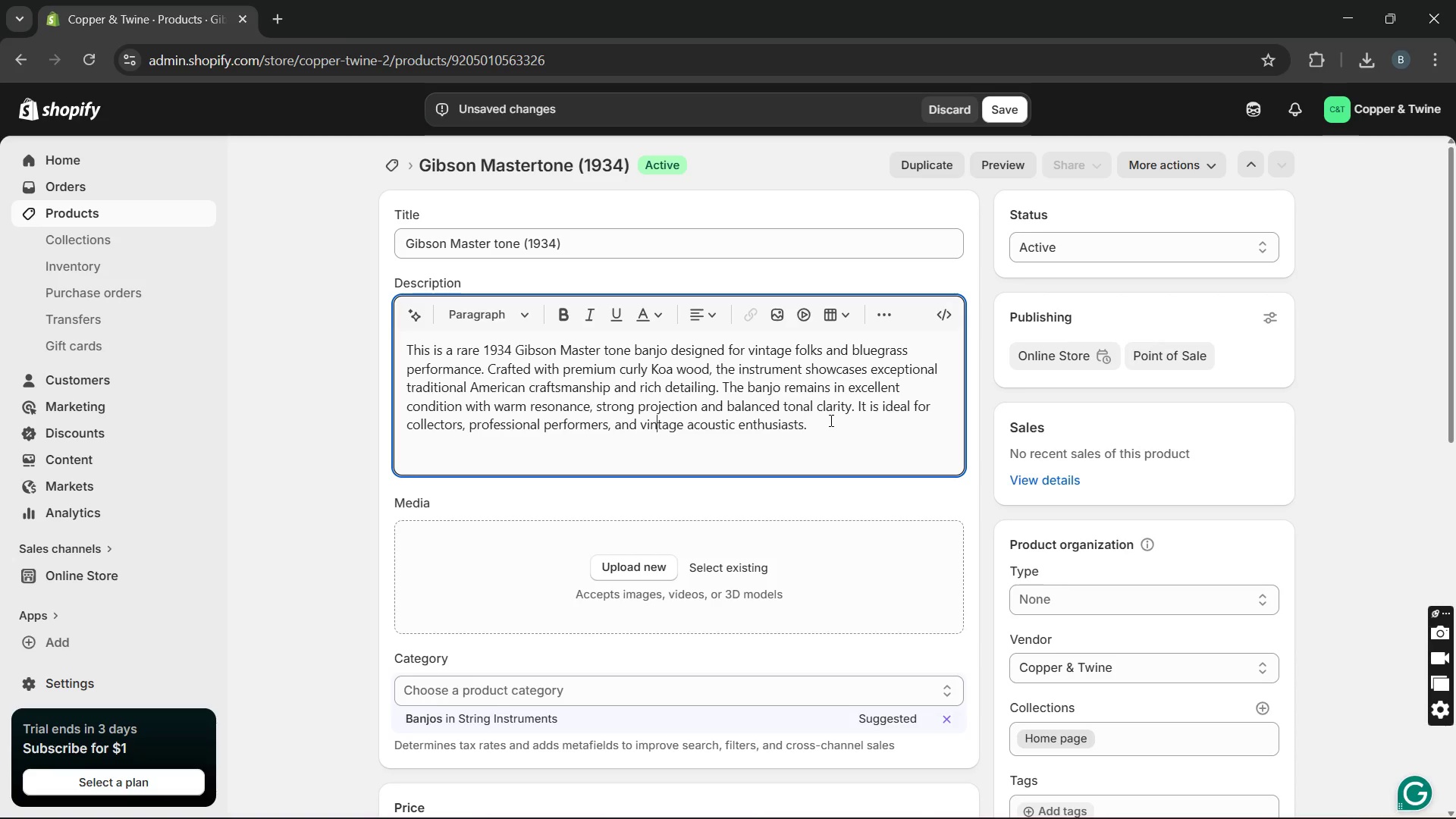 
left_click_drag(start_coordinate=[831, 420], to_coordinate=[648, 567])
 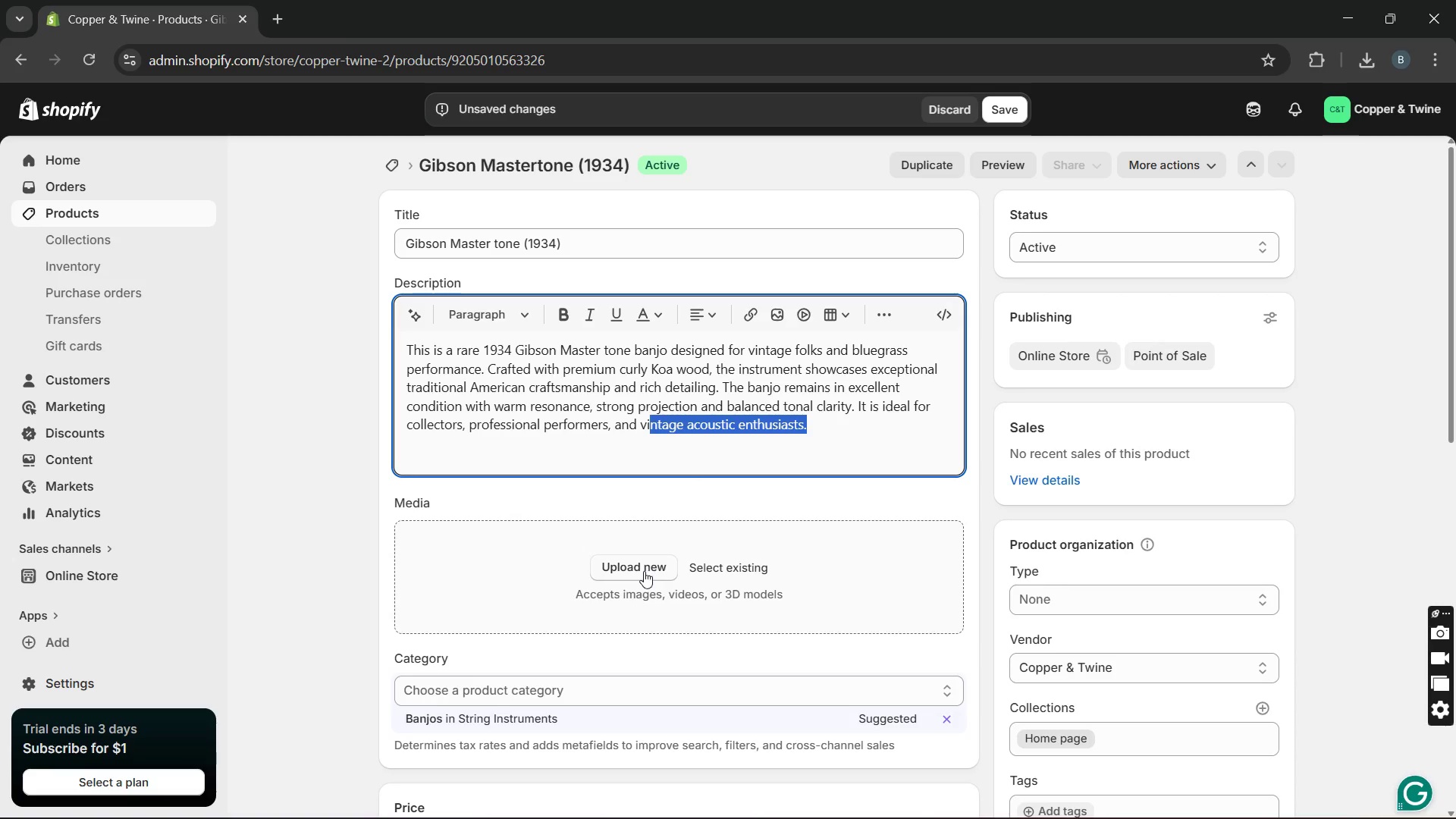 
left_click([644, 571])
 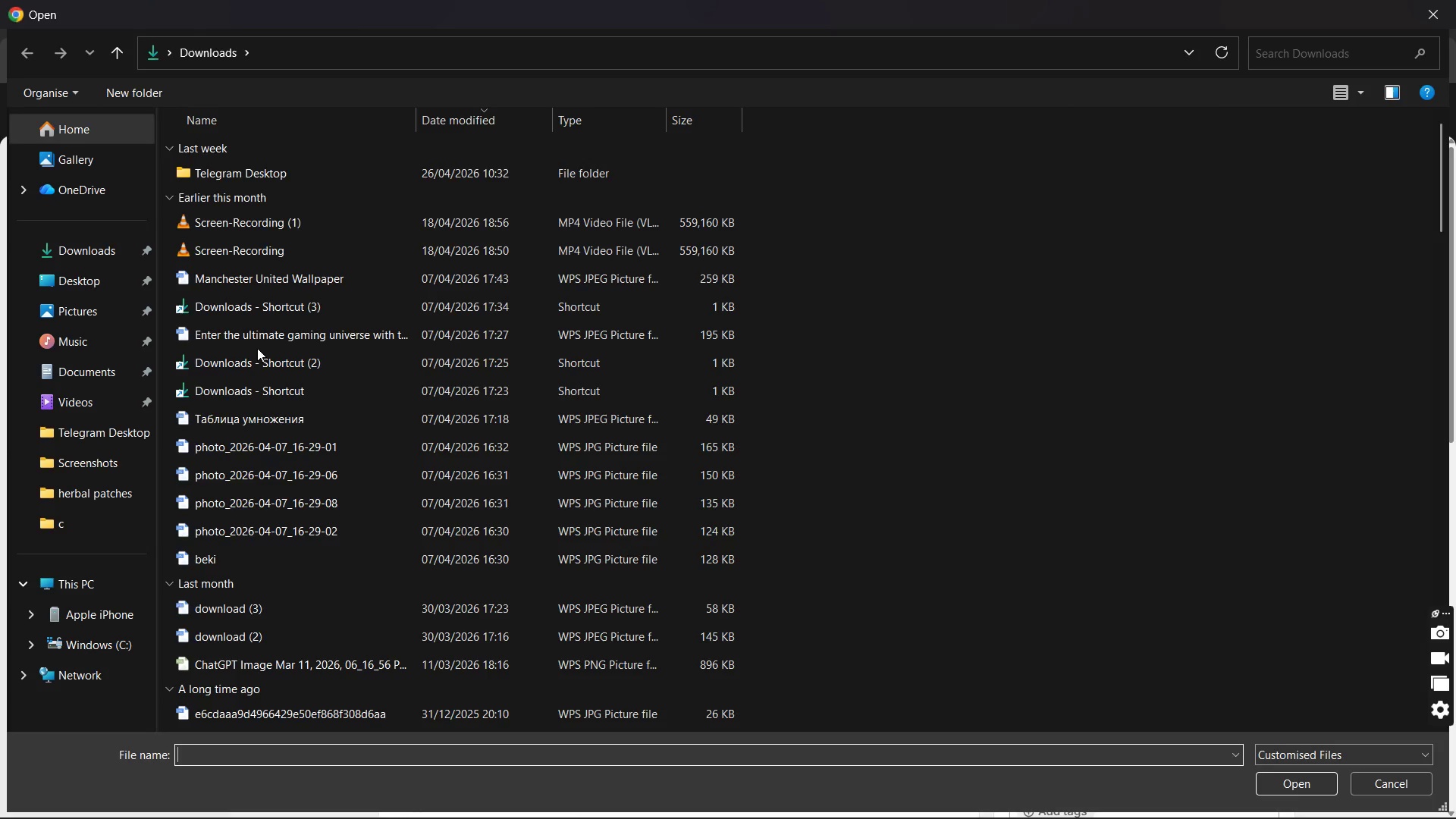 
double_click([105, 280])
 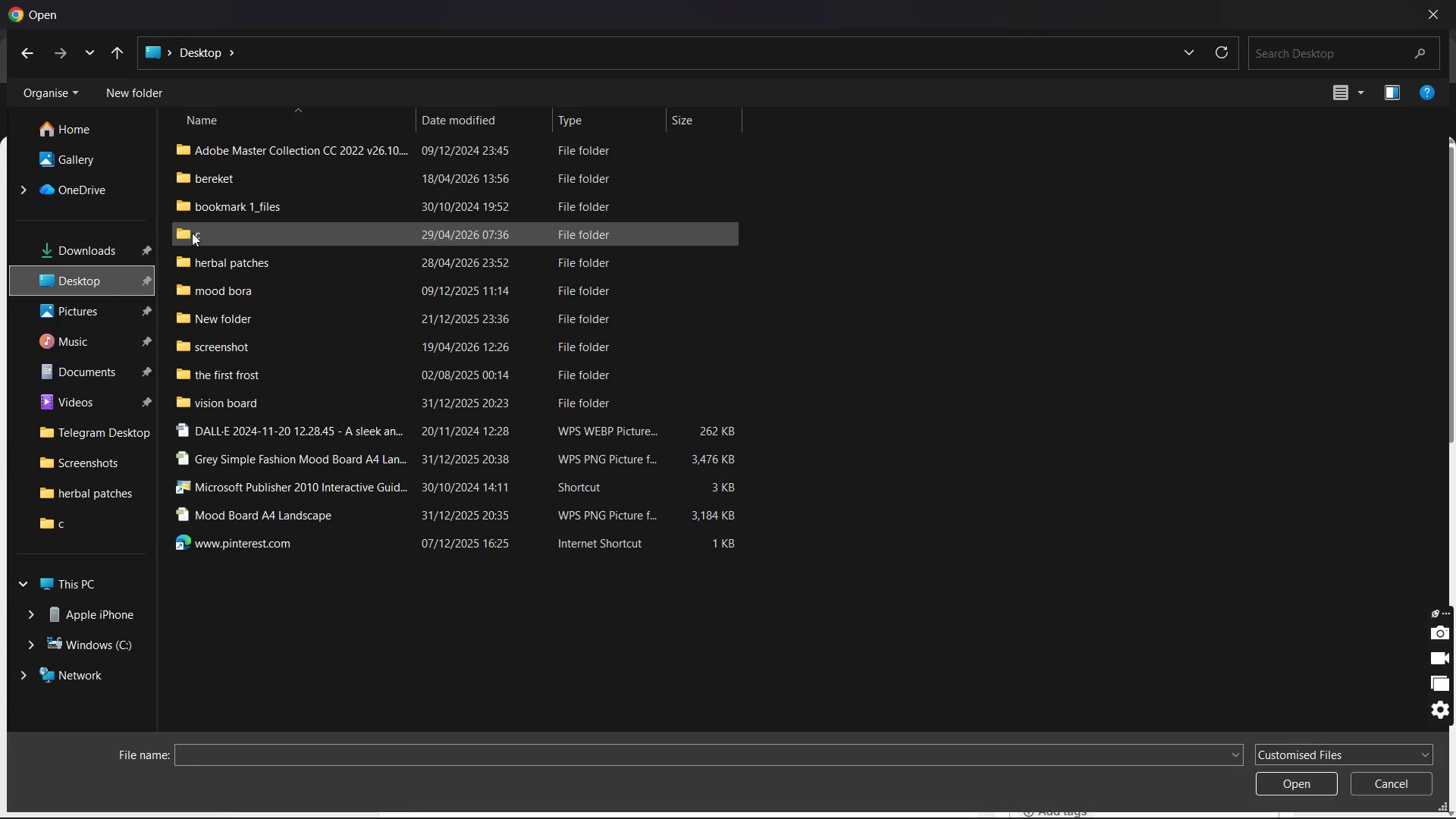 
double_click([194, 231])
 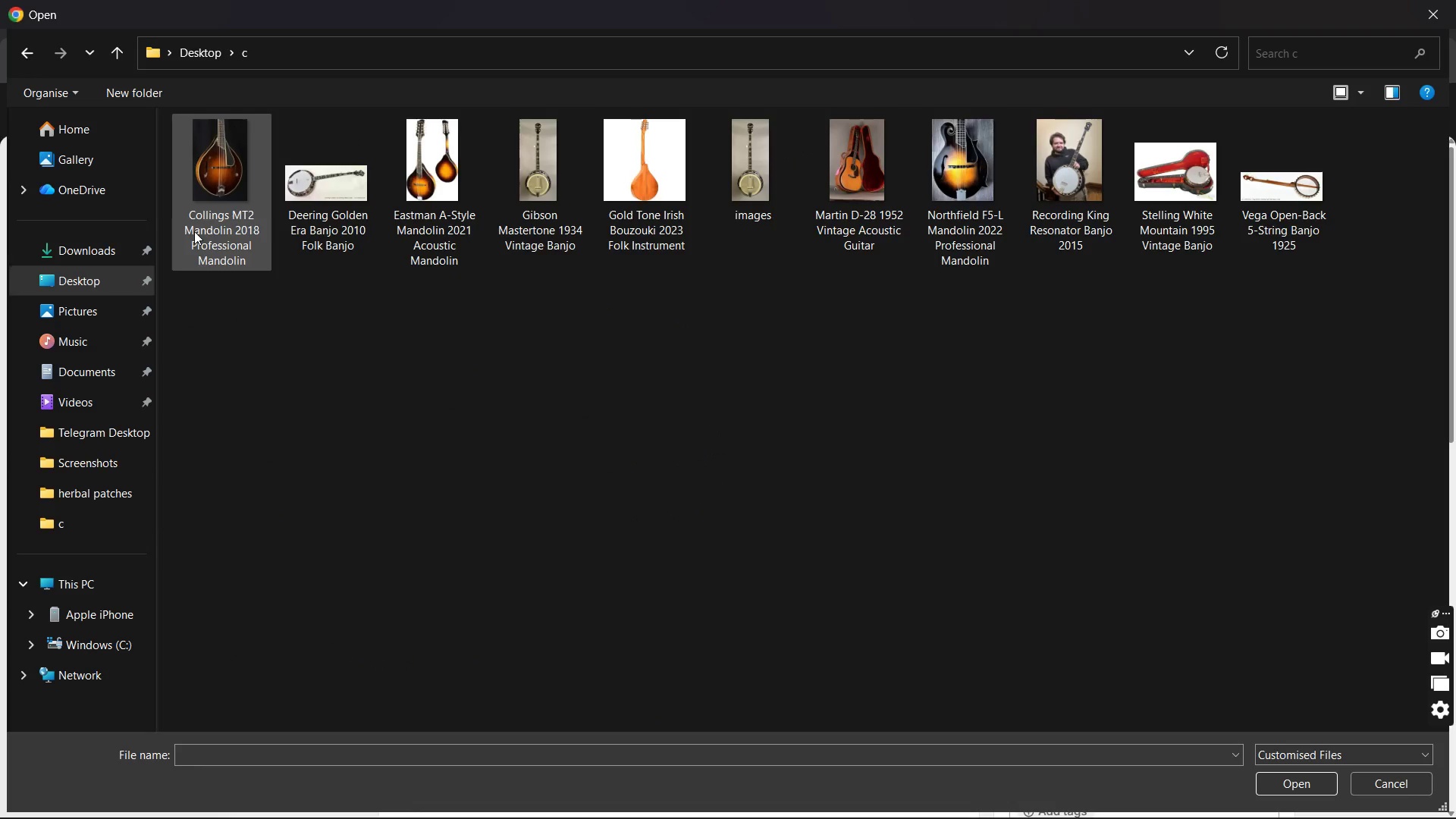 
wait(10.62)
 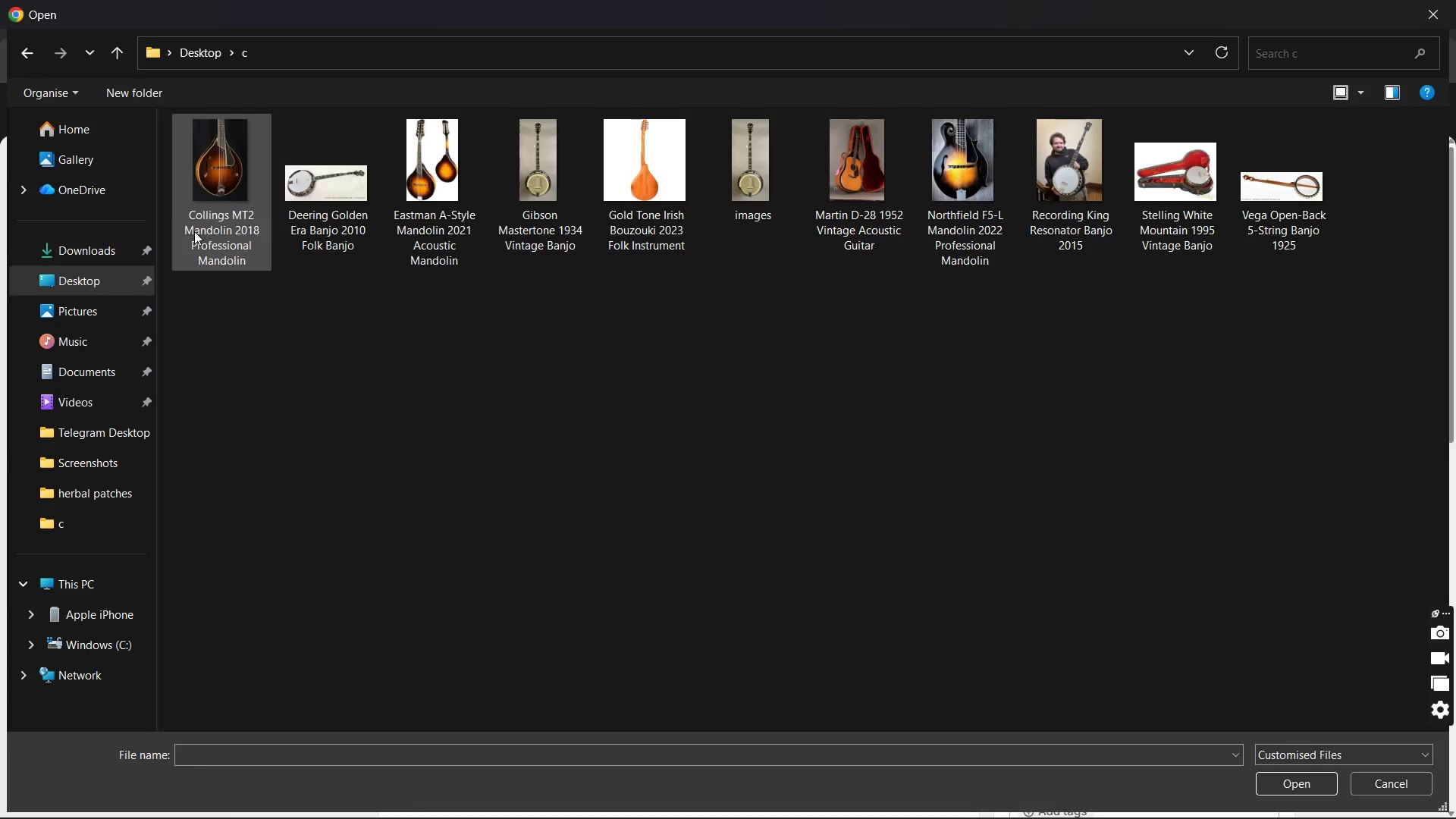 
double_click([551, 237])
 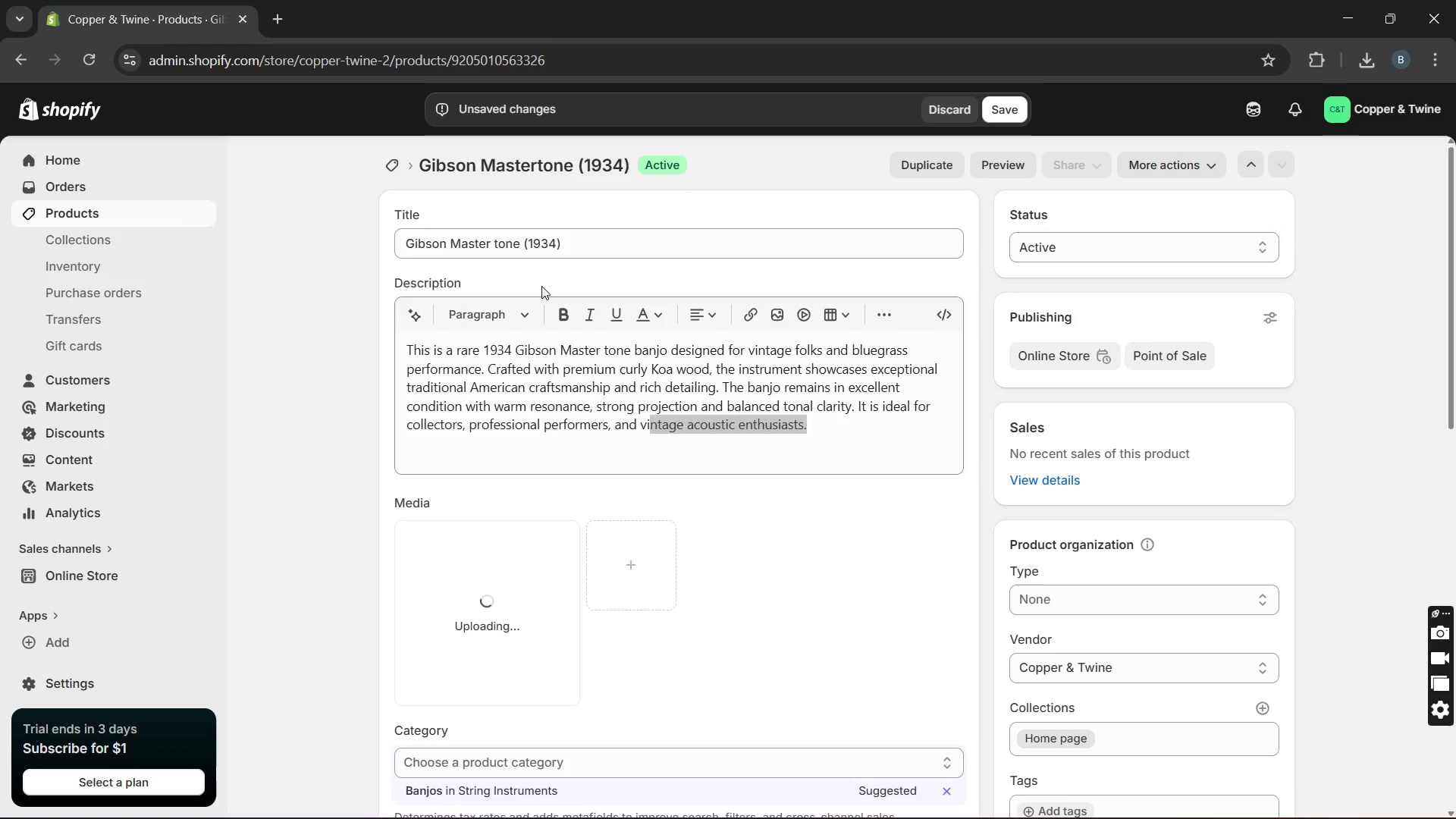 
left_click([549, 468])
 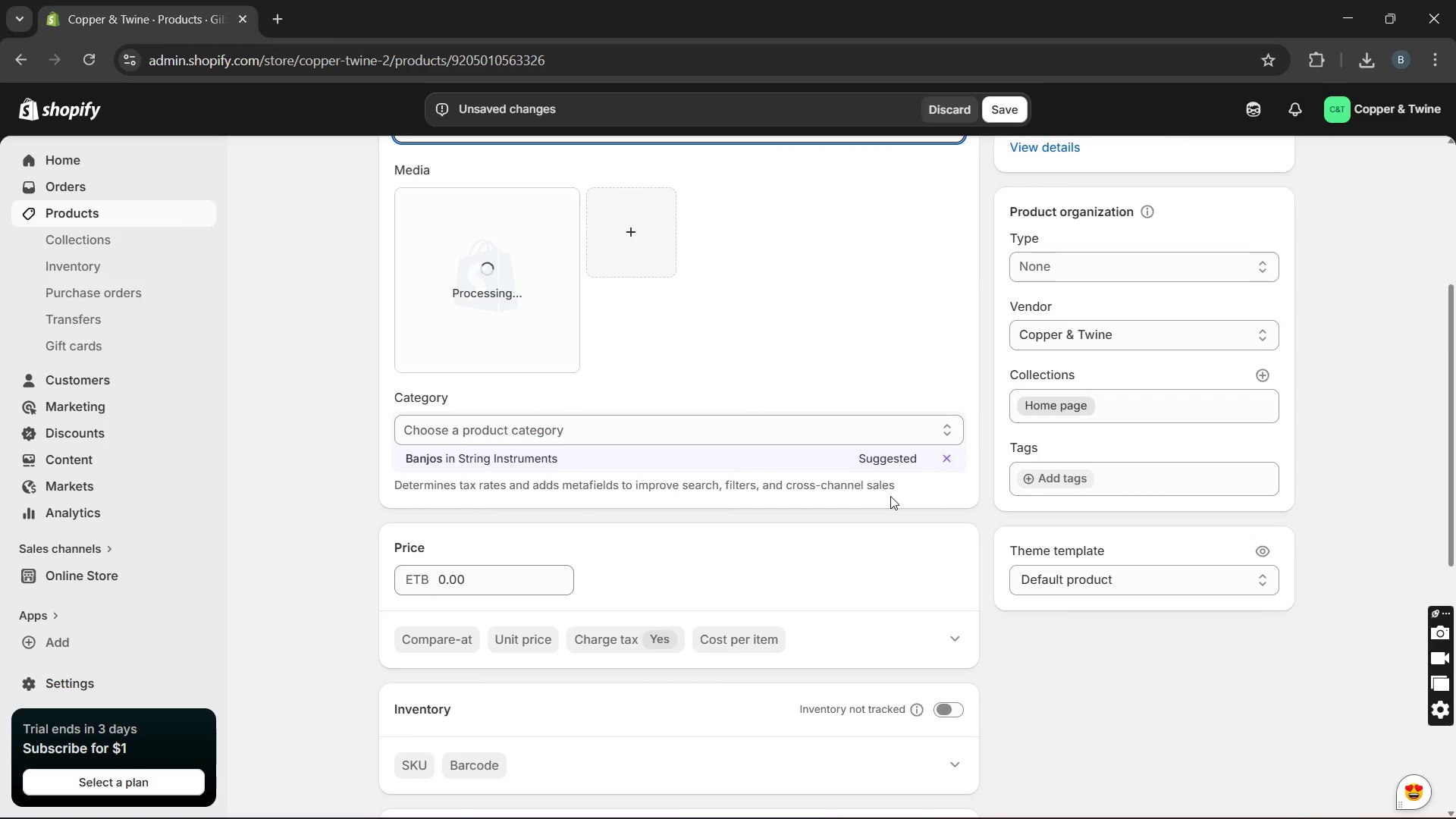 
left_click([1049, 475])
 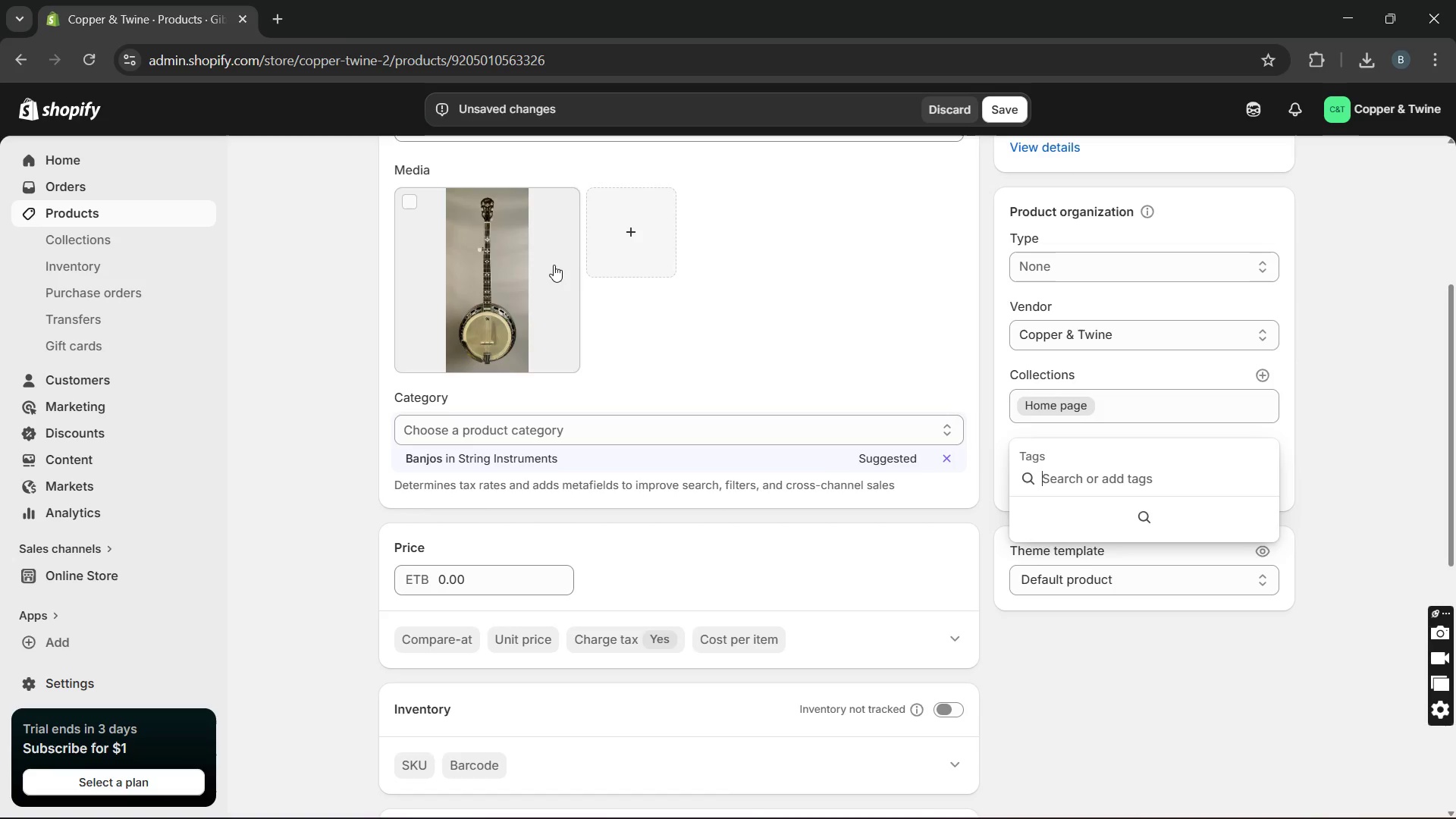 
left_click([554, 265])
 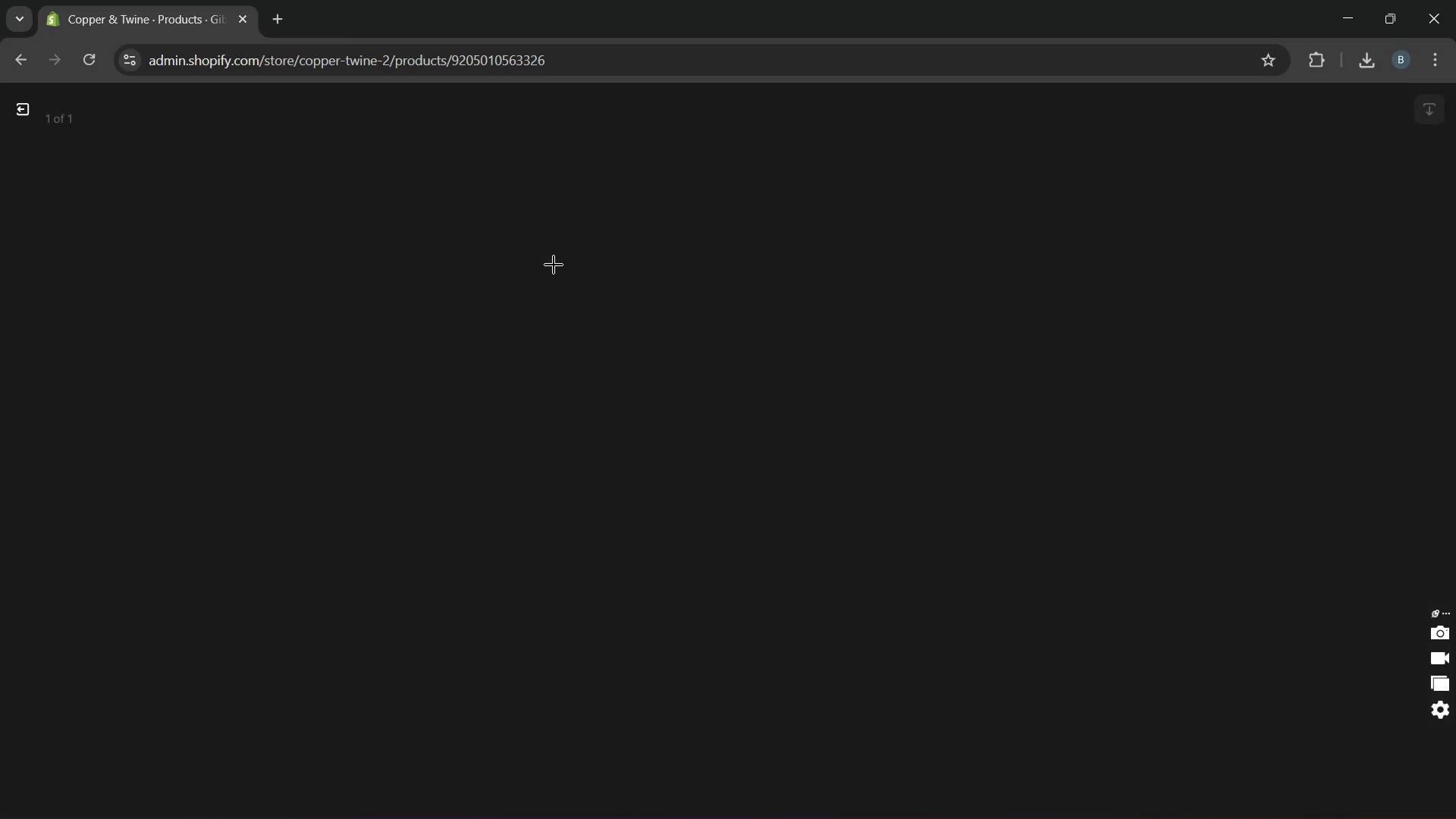 
wait(11.95)
 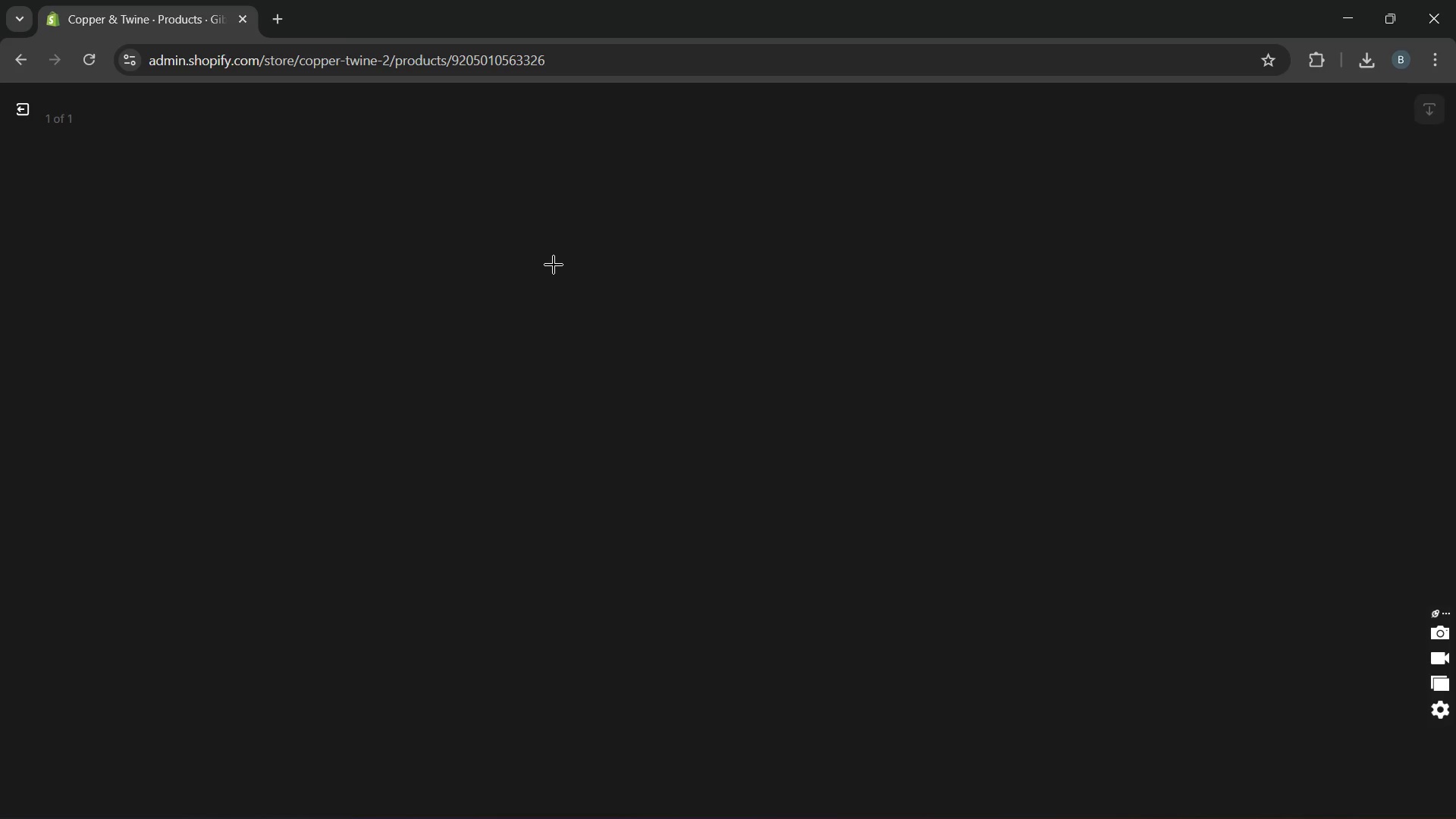 
left_click([1160, 321])
 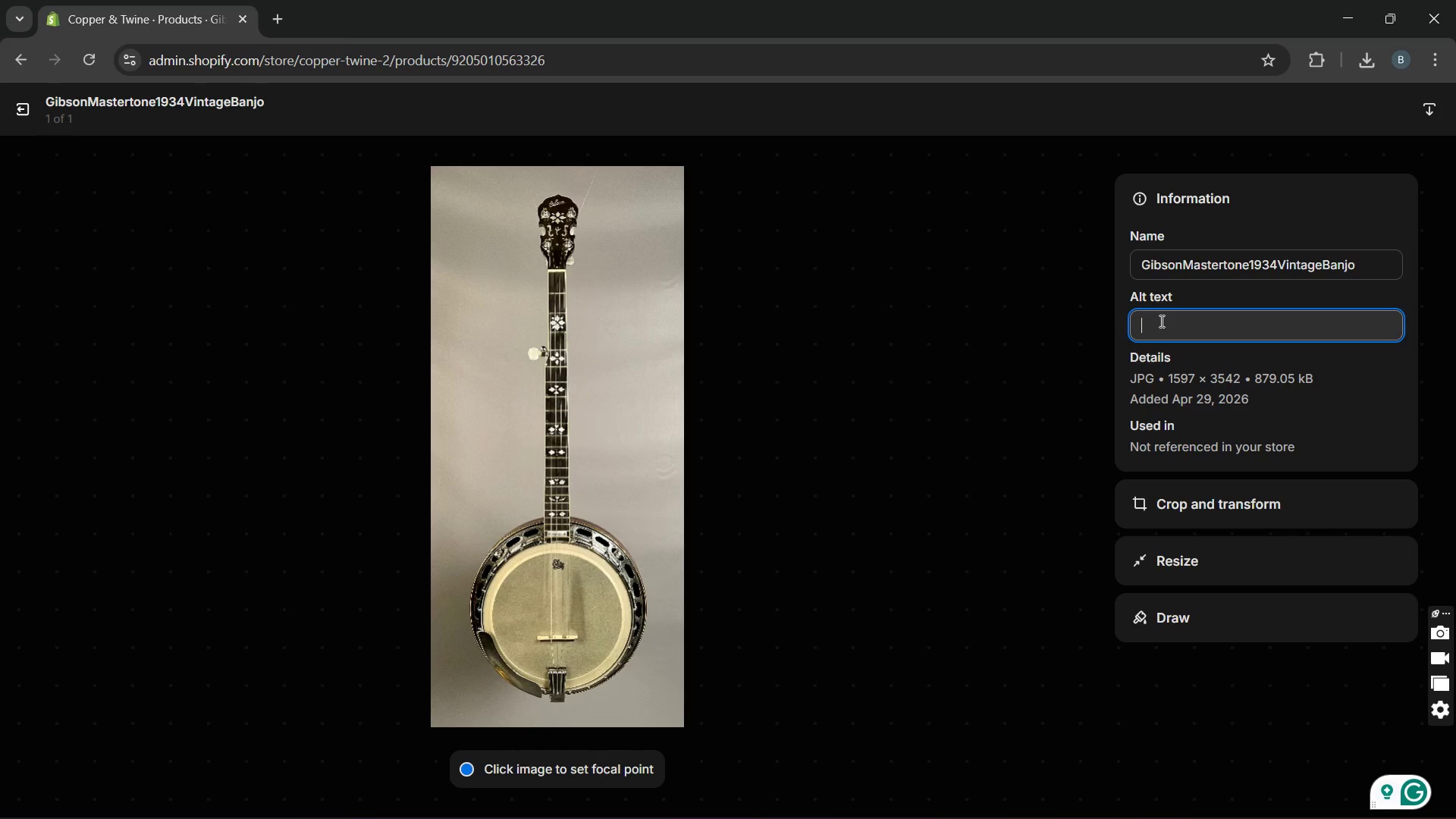 
type(Gibson master tom)
key(Backspace)
type(ne 1934 vintage banjo)
 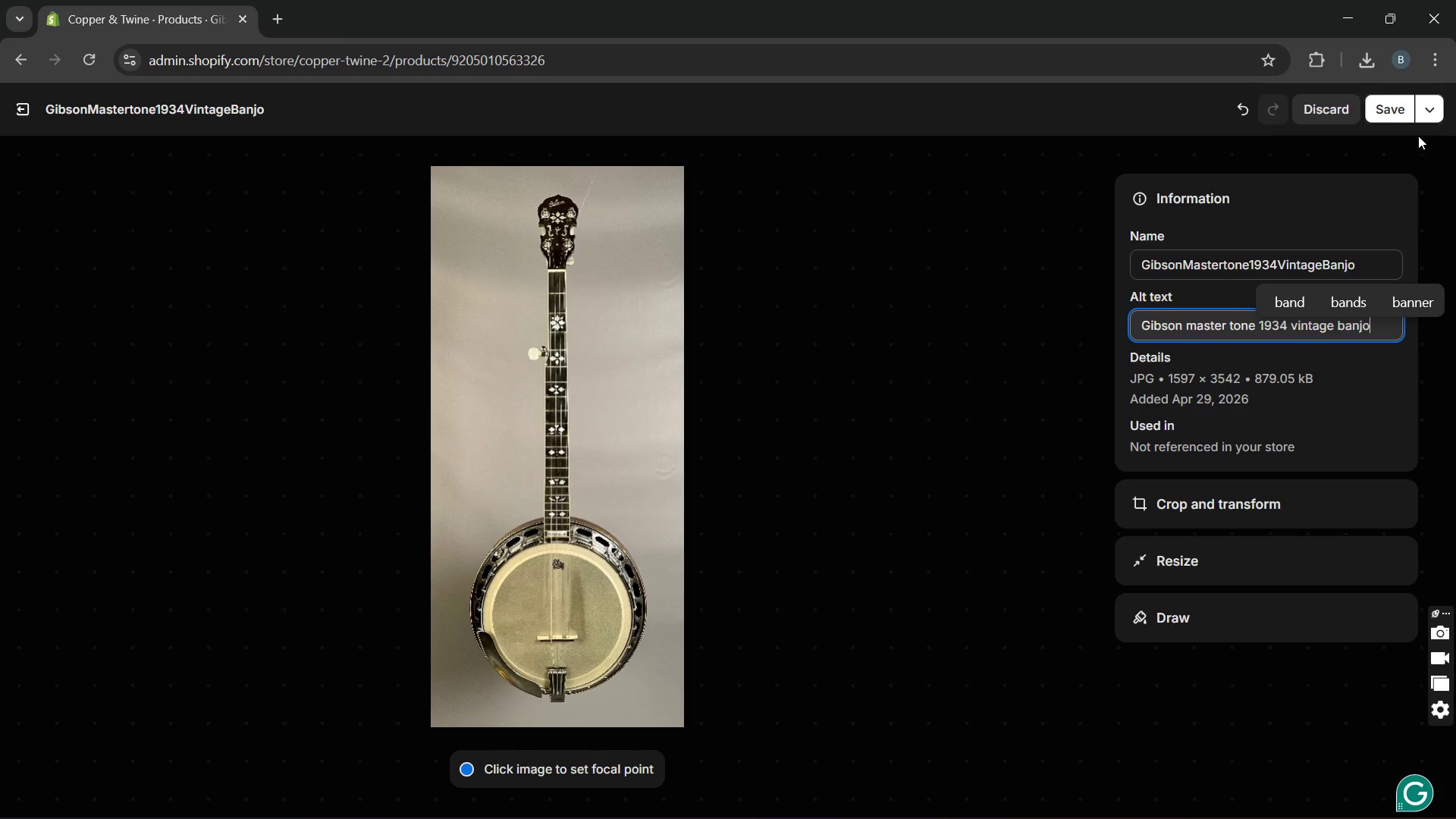 
left_click([1392, 108])
 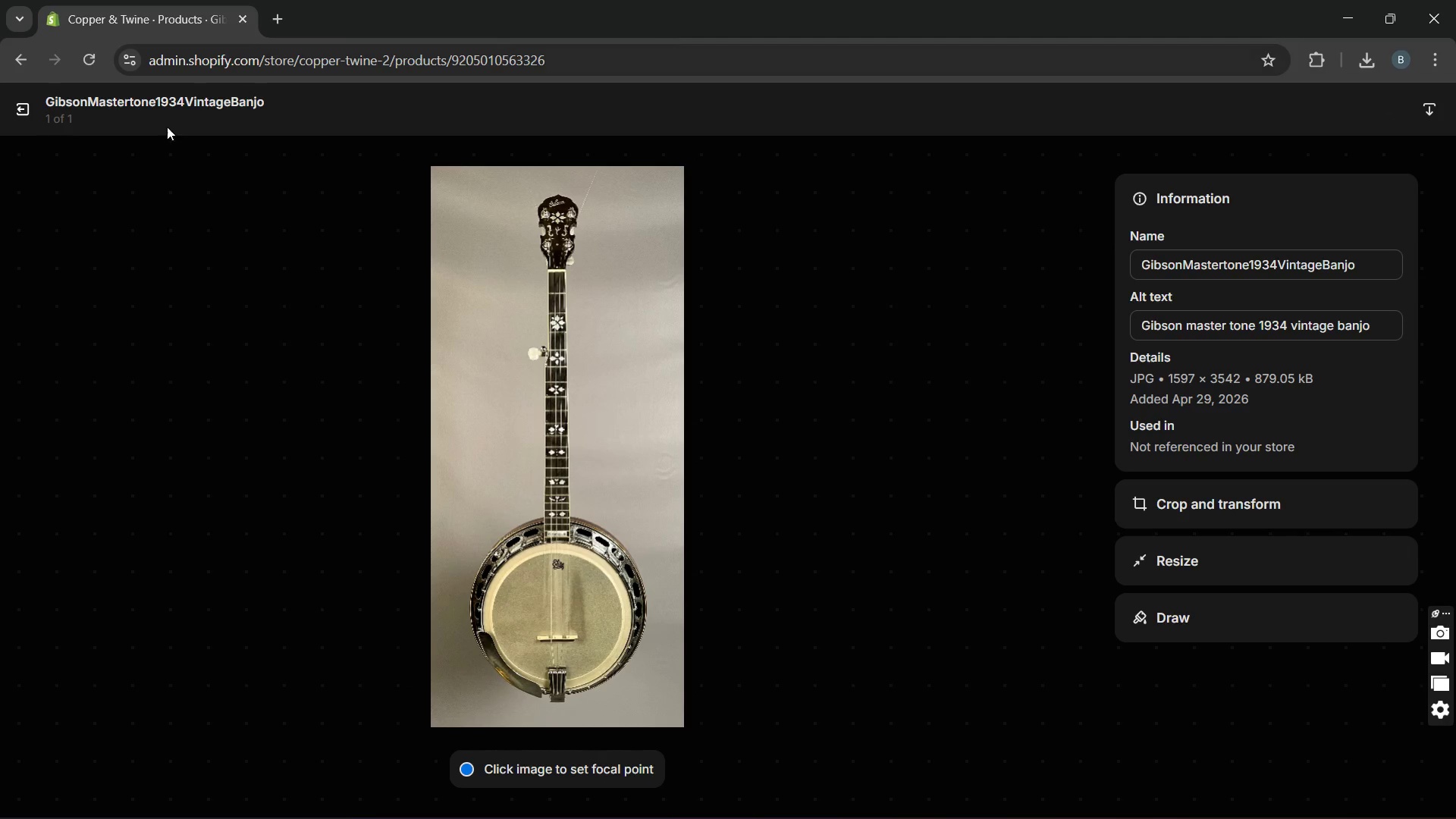 
left_click([37, 115])
 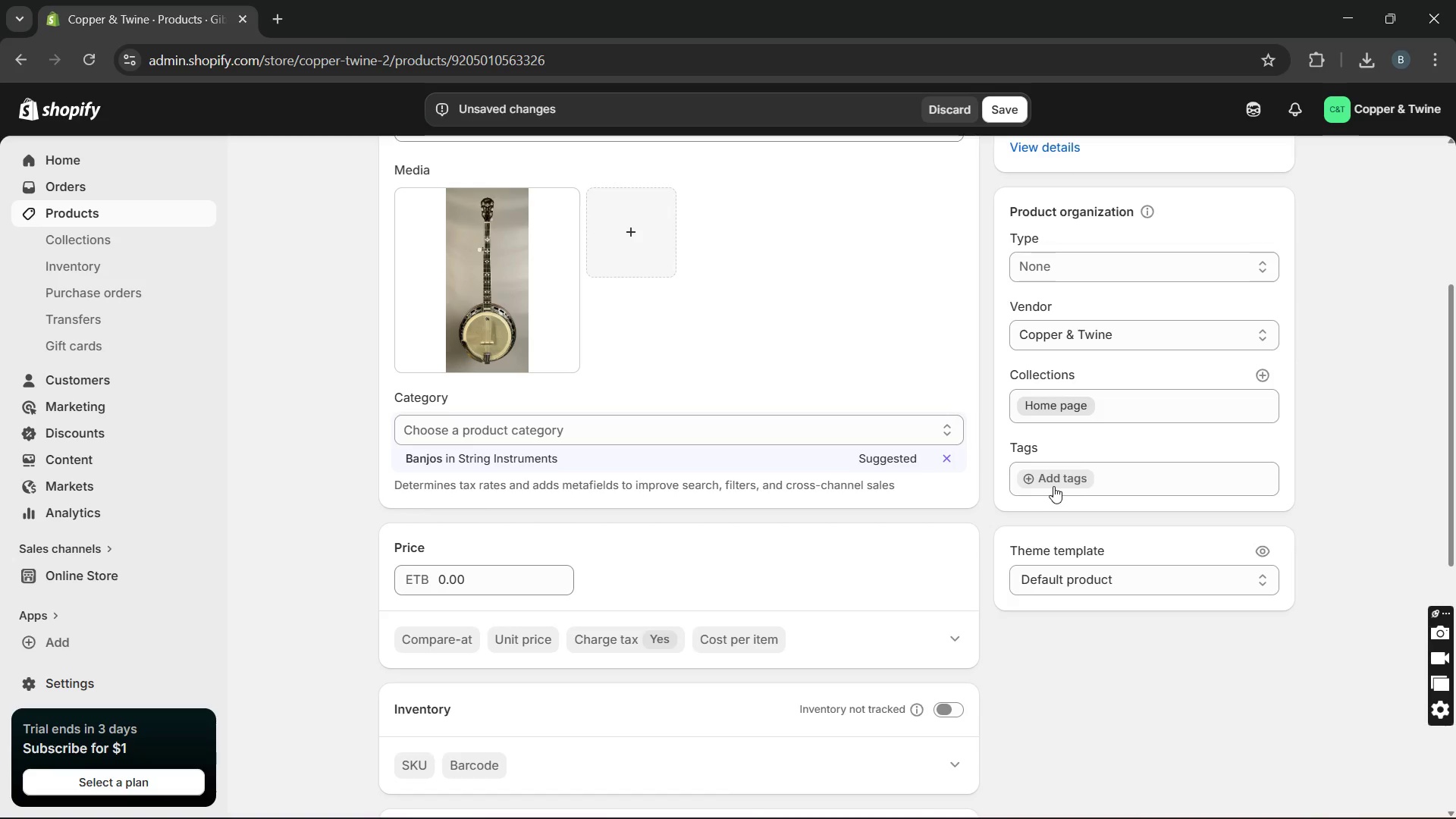 
left_click([1047, 479])
 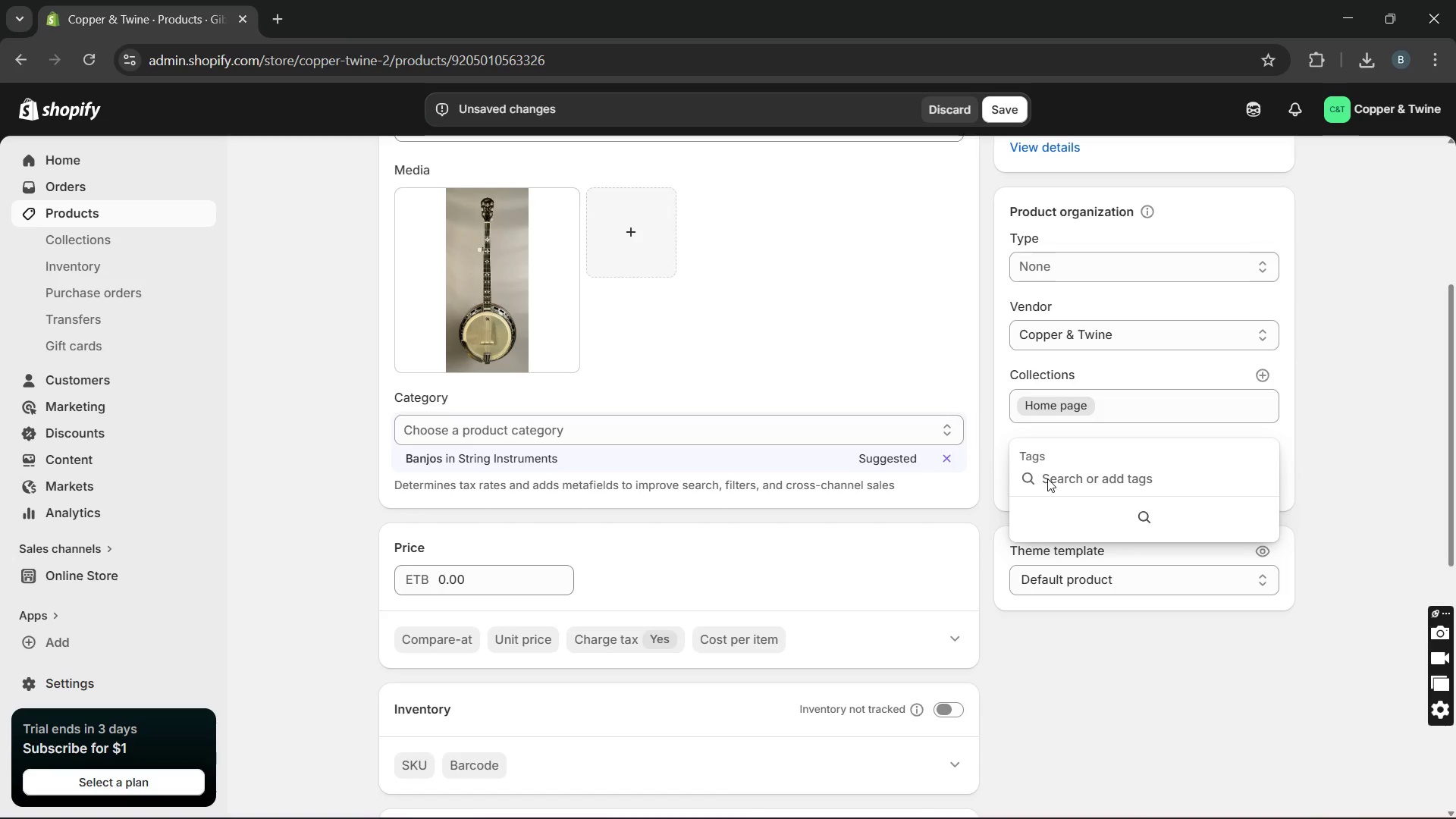 
type(vintage banjo, handc)
key(Backspace)
type( craved, professional grade, collector piece, curly Koa, Fretted Stringd,Excellent)
 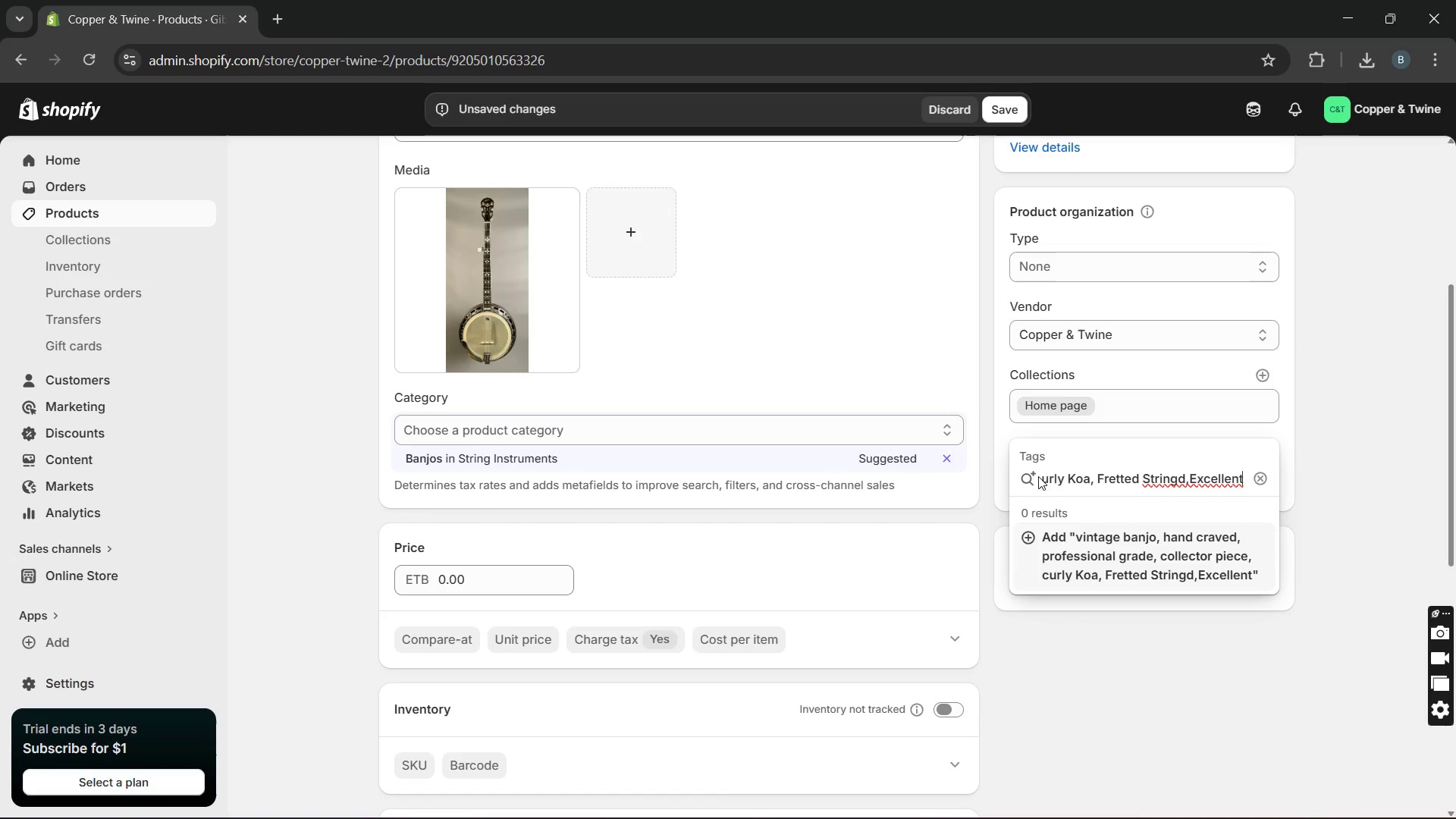 
wait(6.25)
 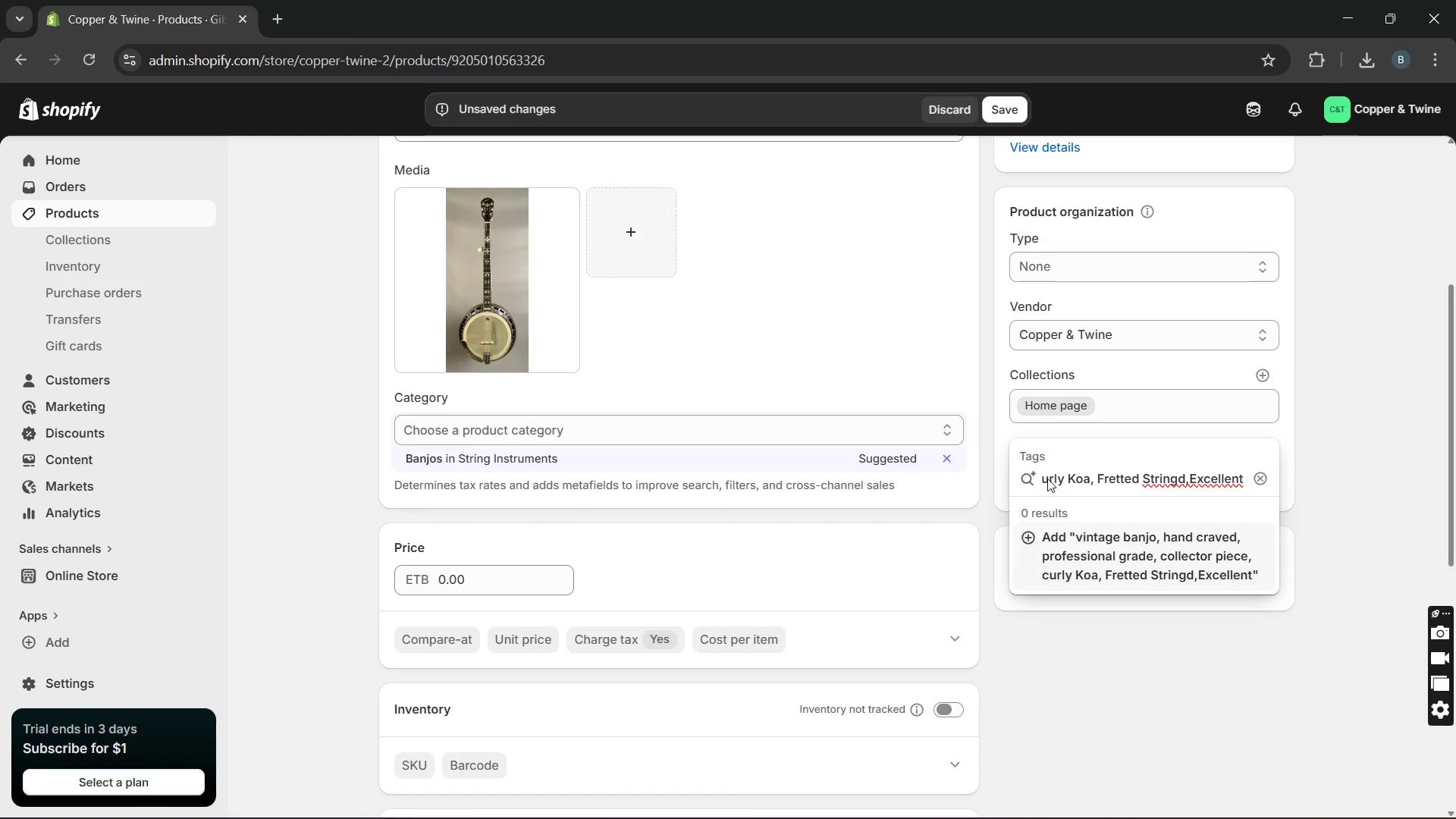 
left_click([1189, 480])
 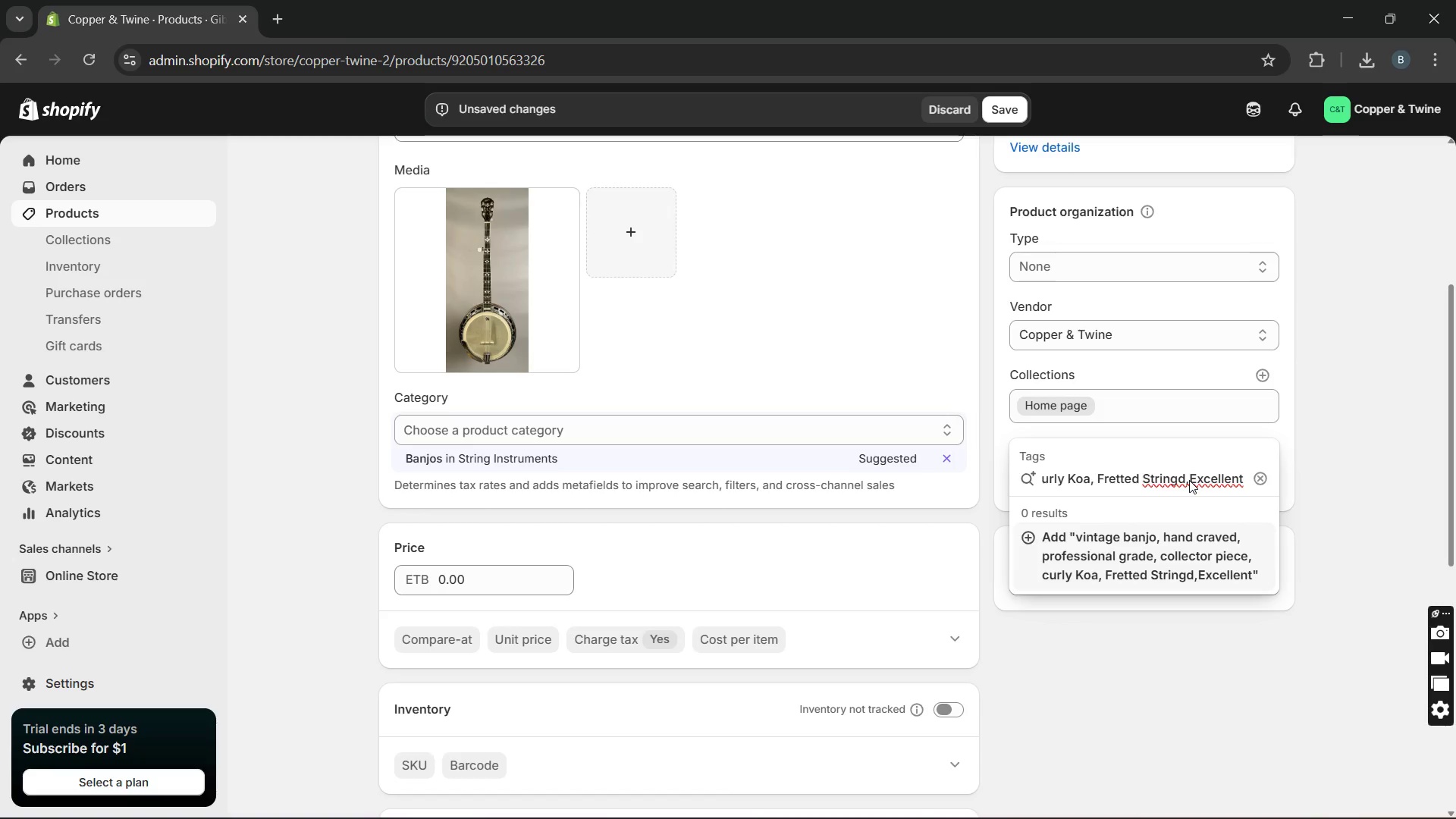 
key(ArrowLeft)
 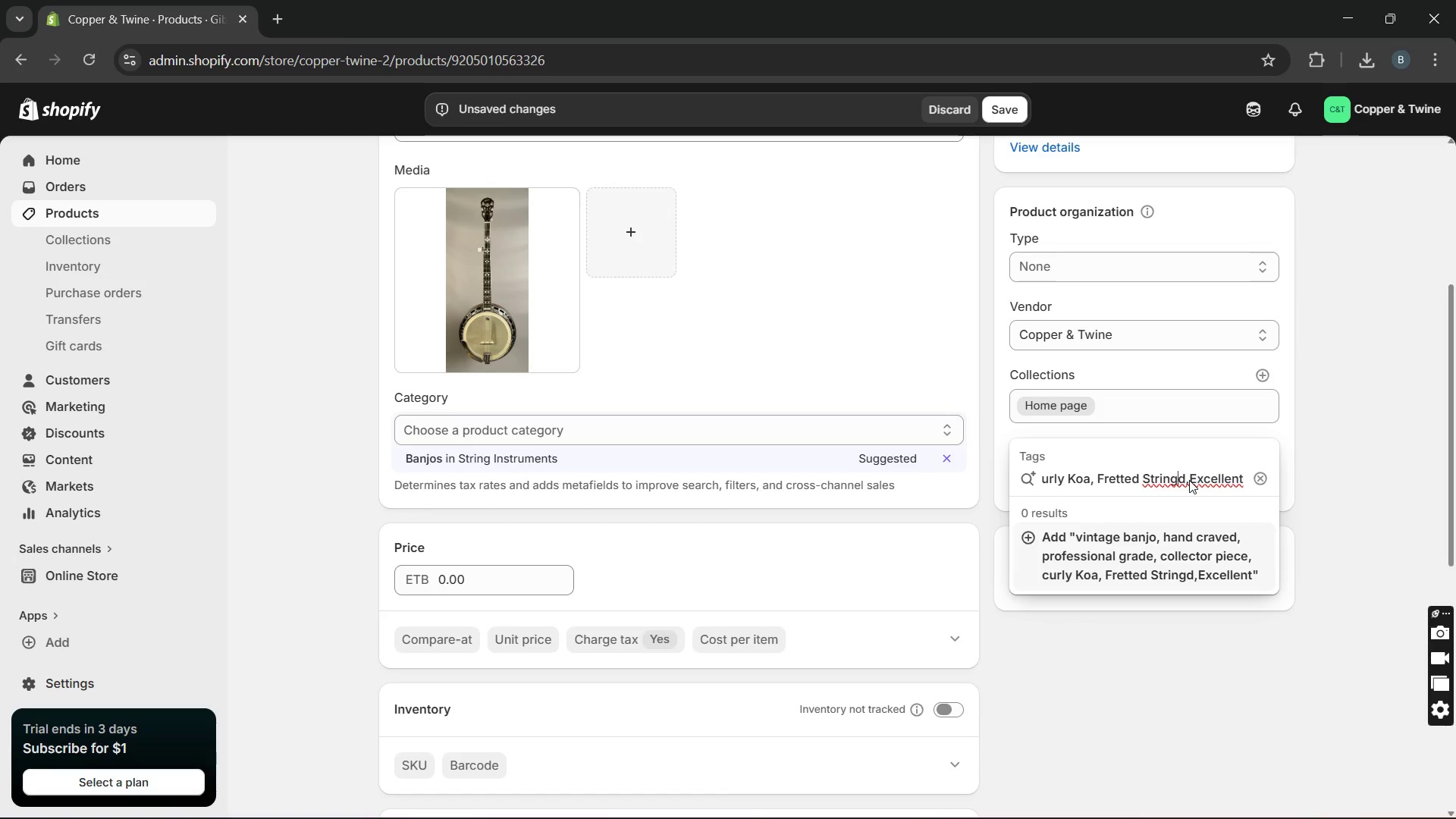 
key(ArrowLeft)
 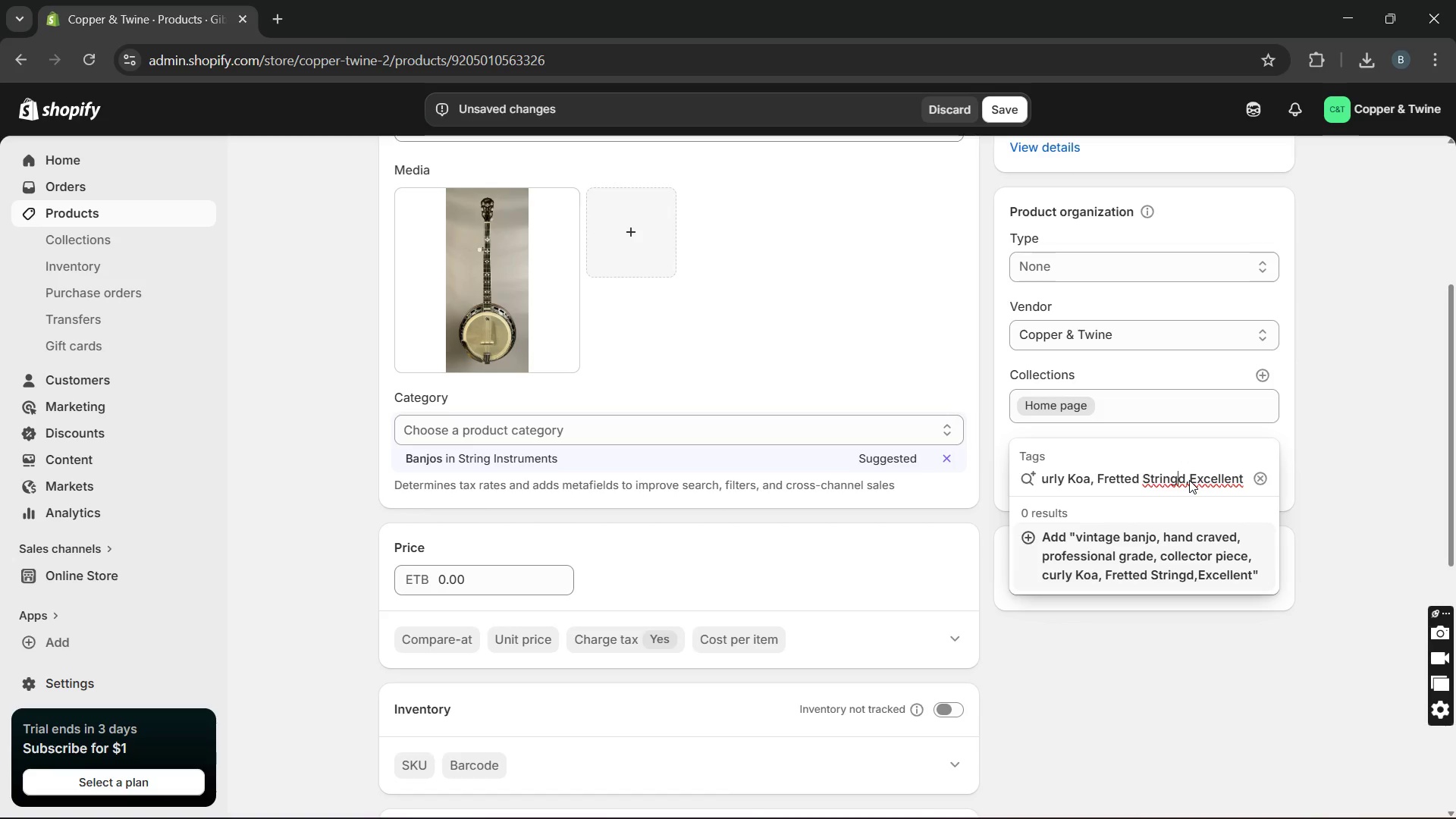 
key(ArrowRight)
 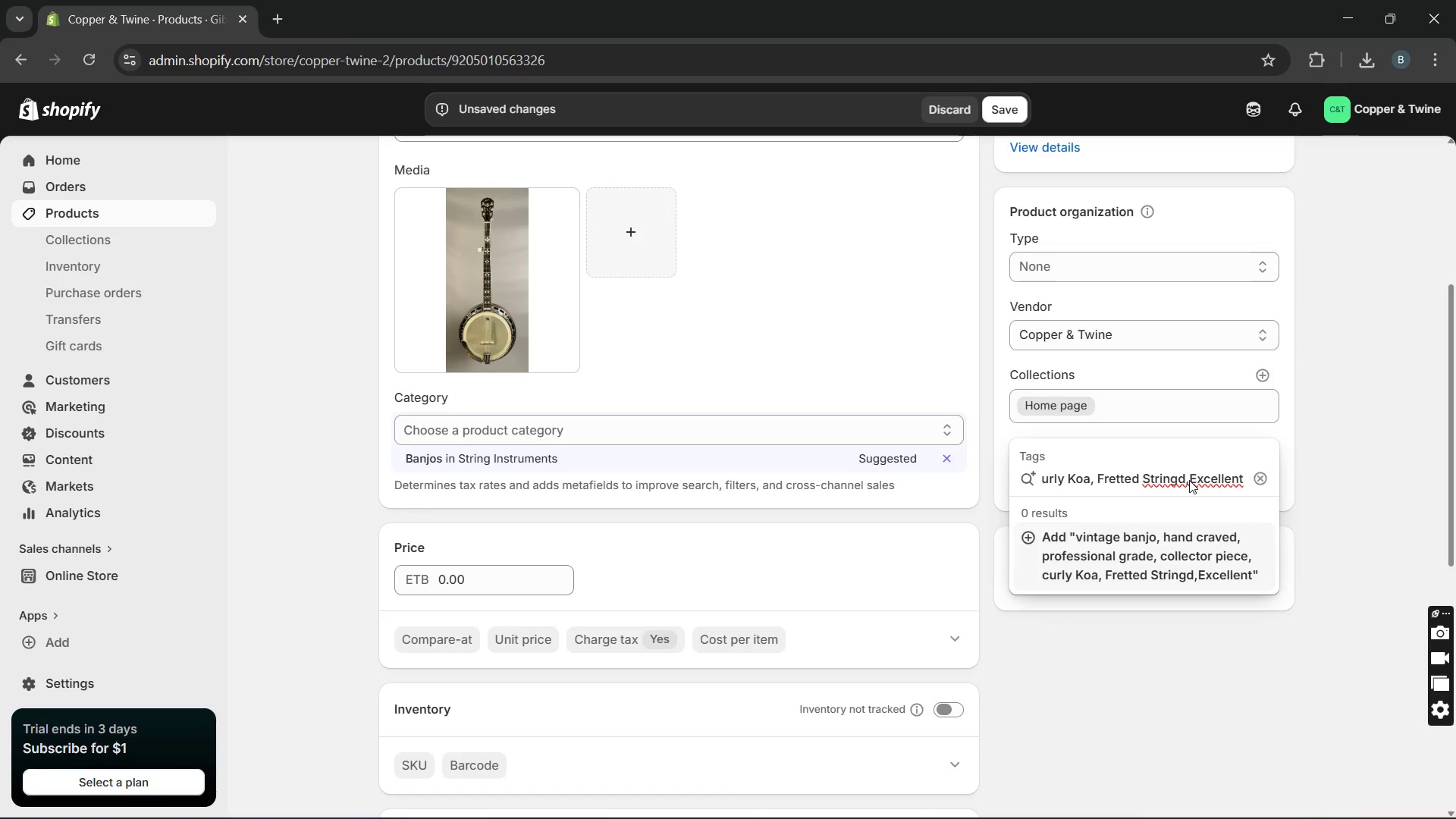 
key(Backspace)
 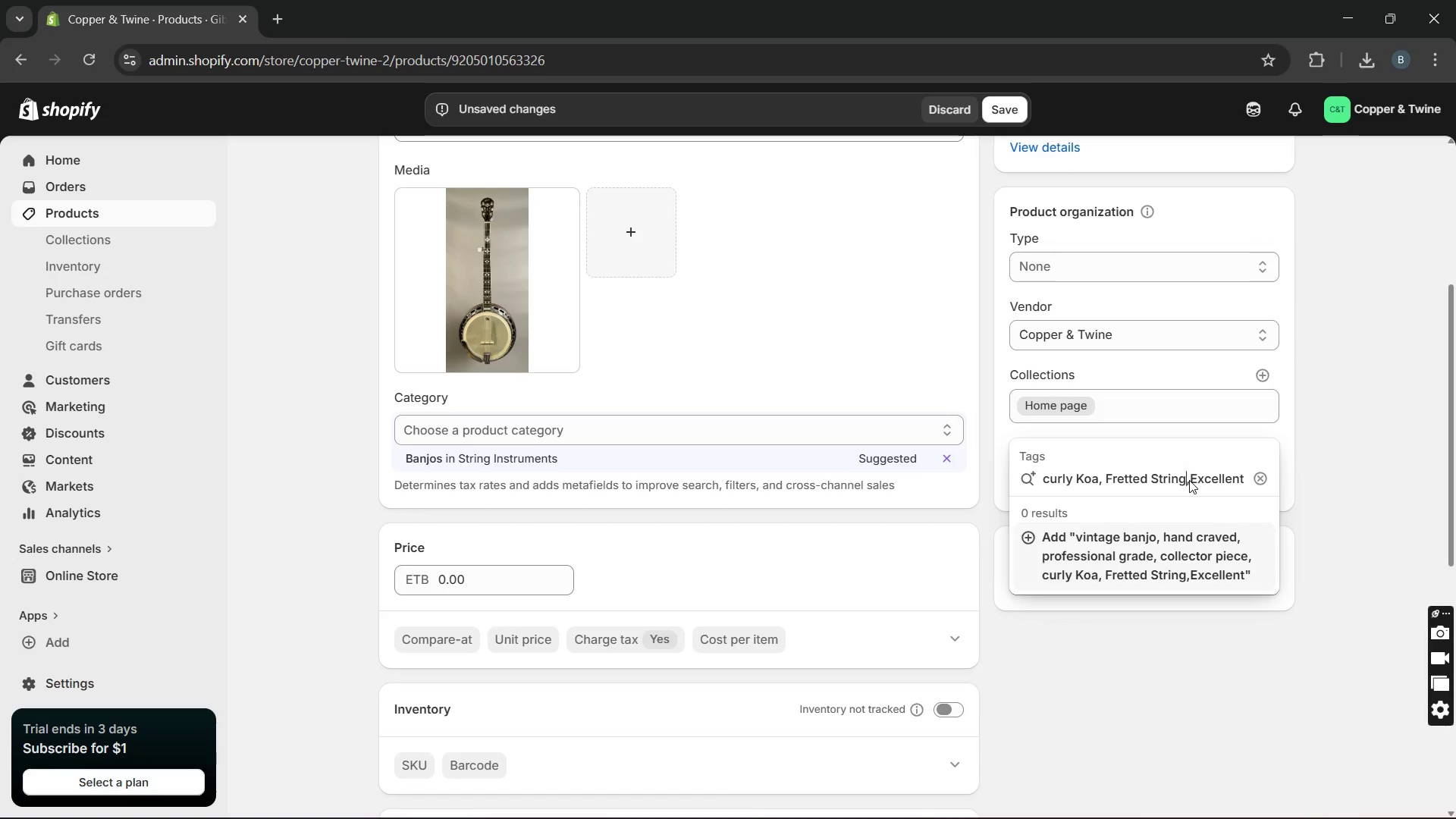 
key(S)
 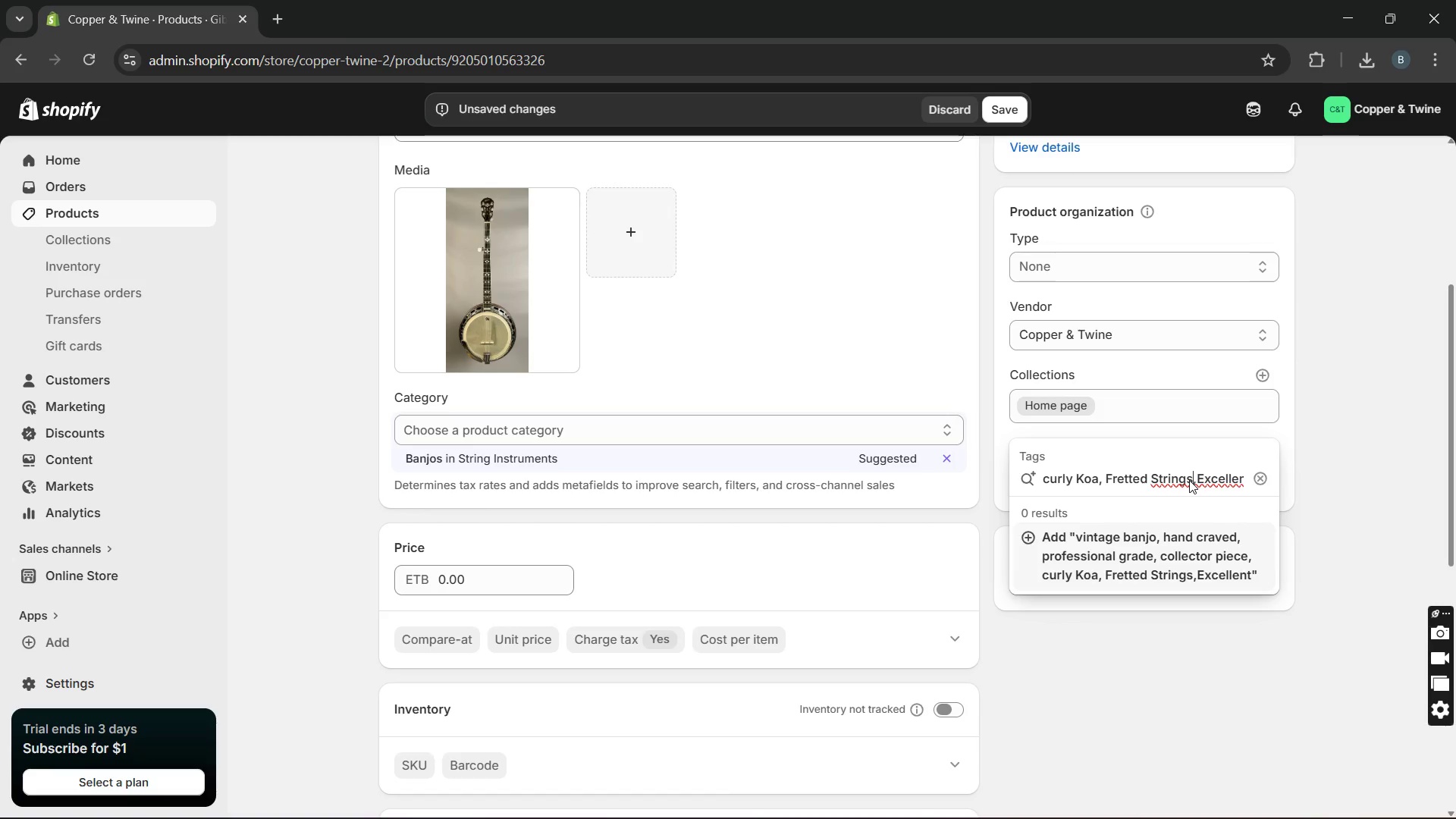 
key(ArrowRight)
 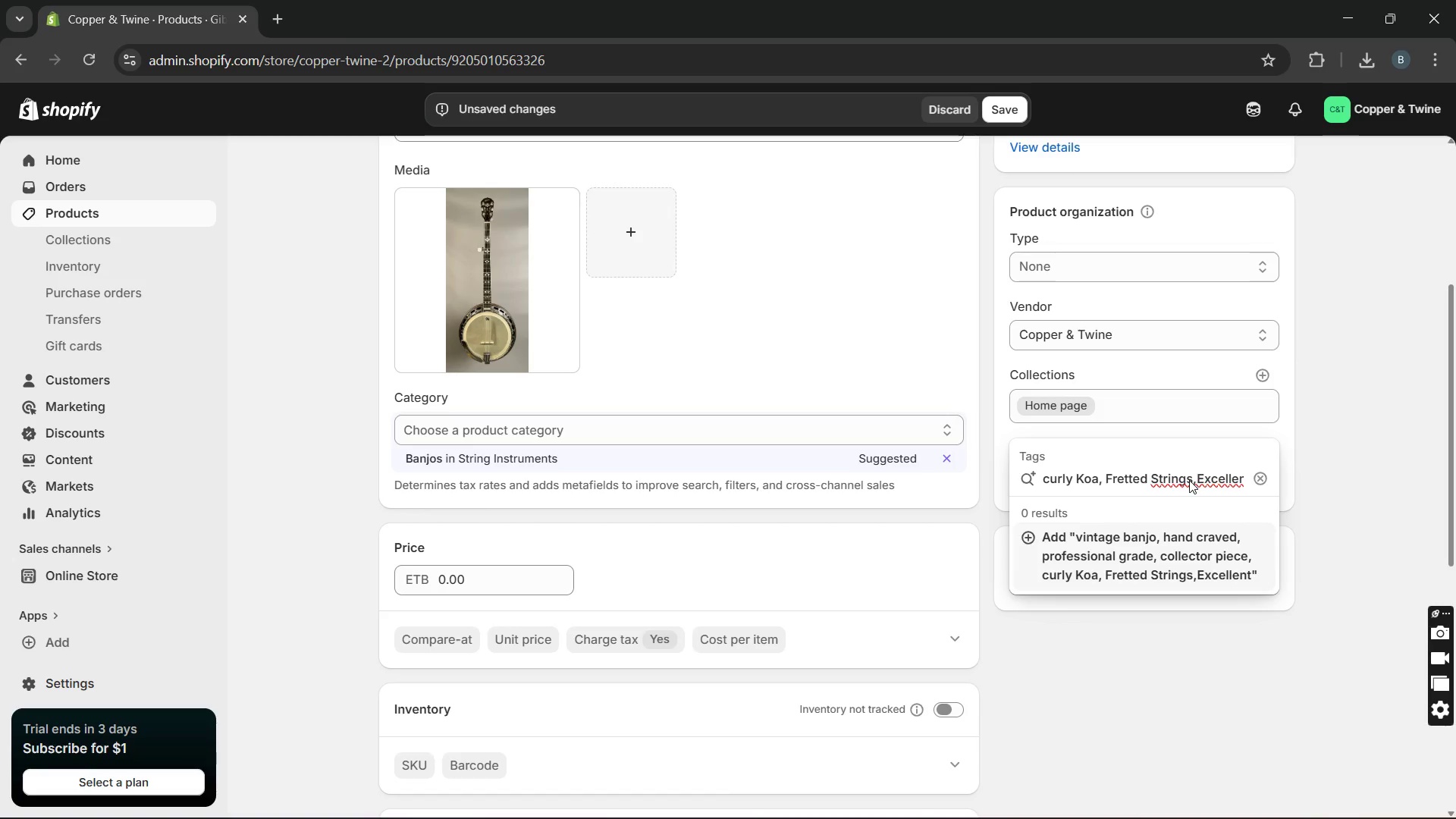 
key(Space)
 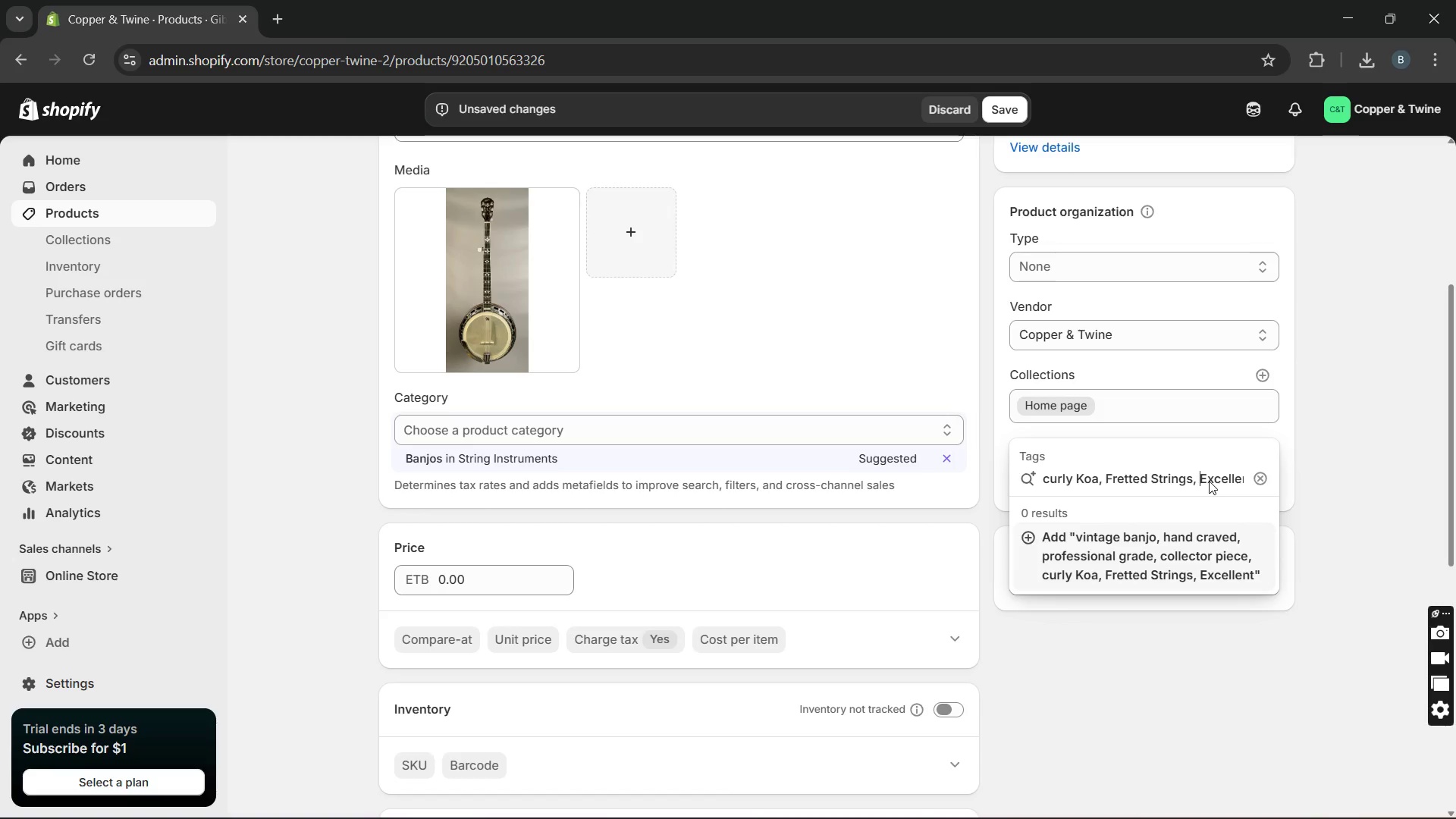 
hold_key(key=ArrowRight, duration=0.84)
 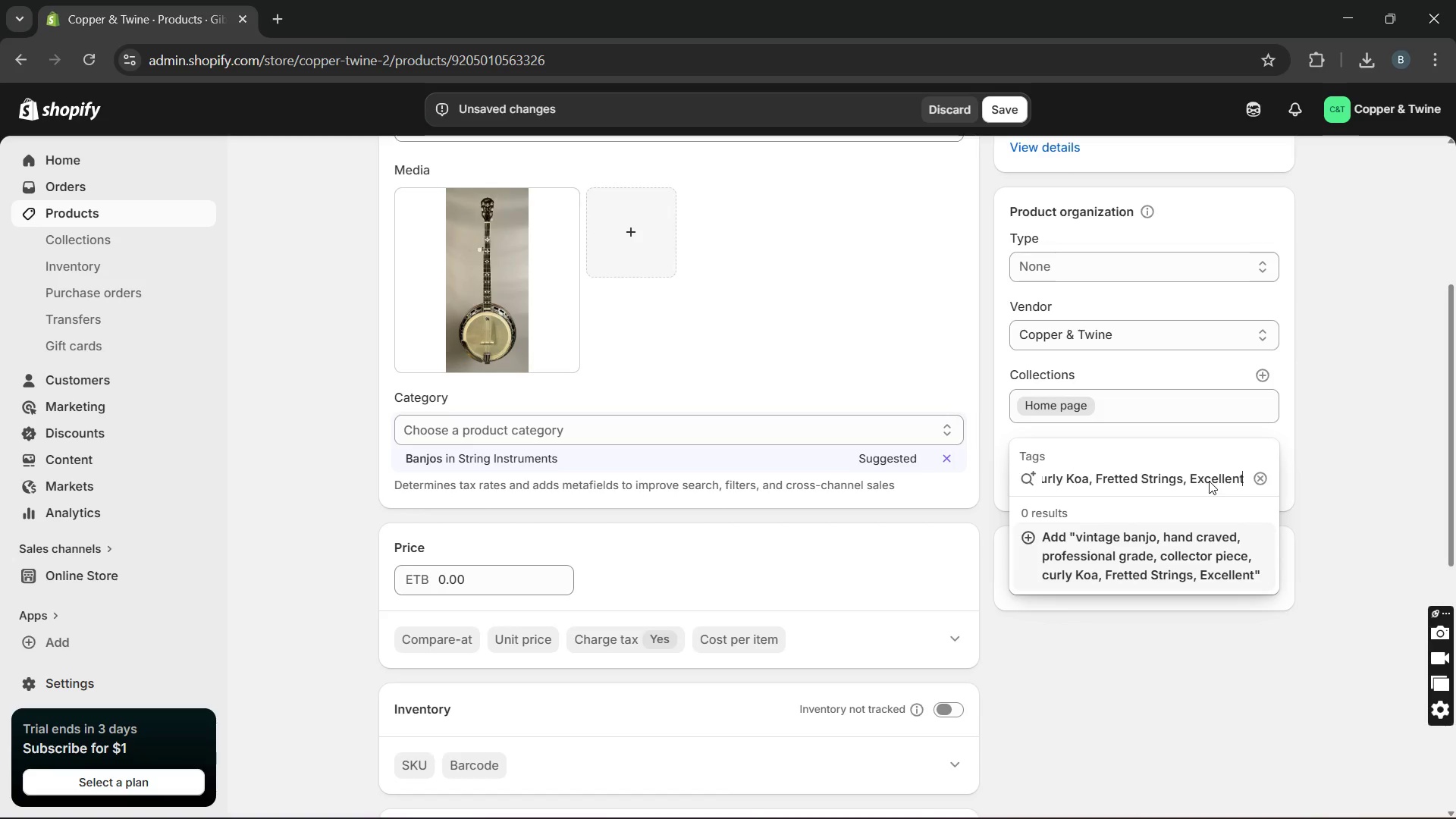 
key(Space)
 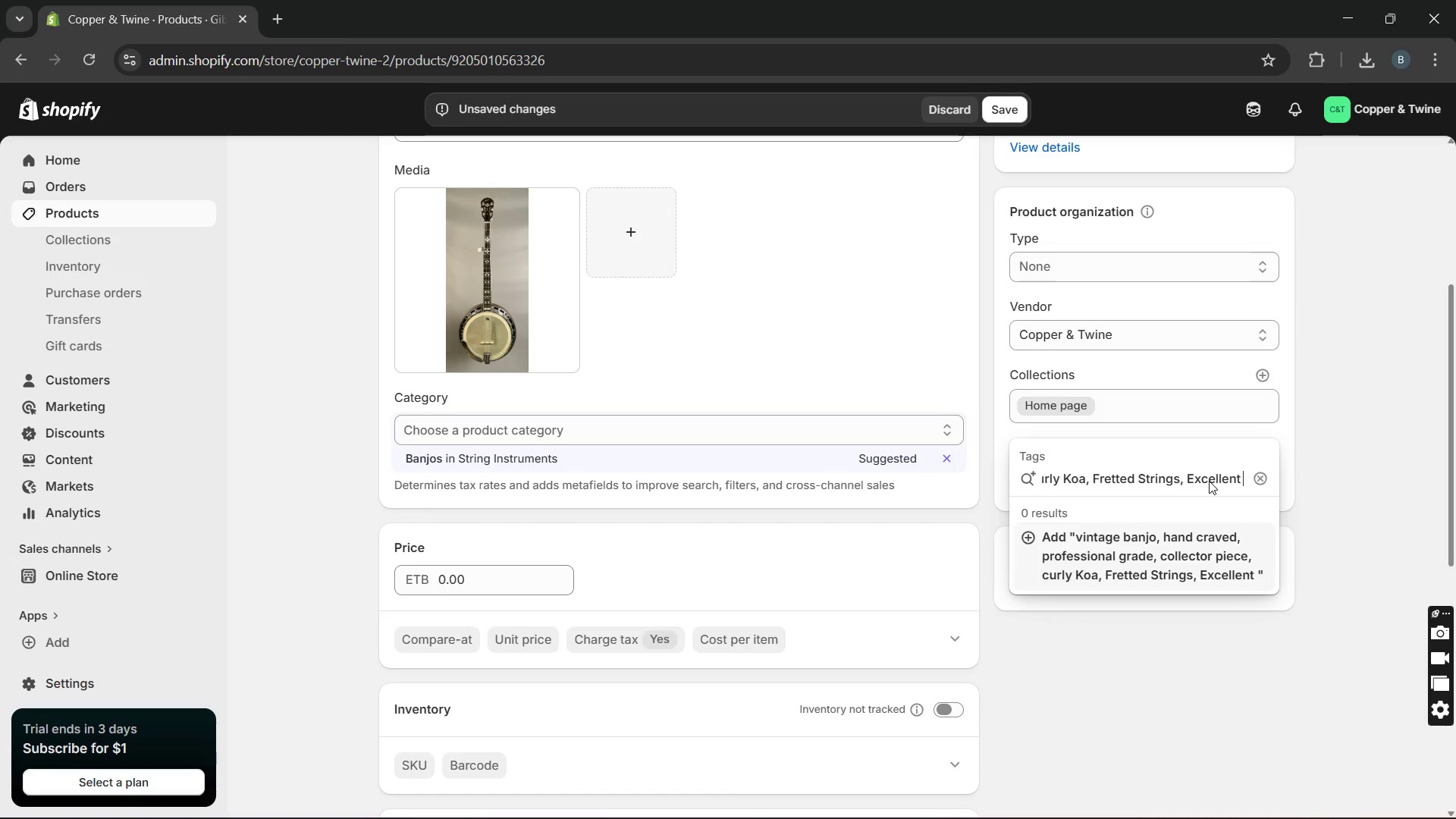 
type(condition)
 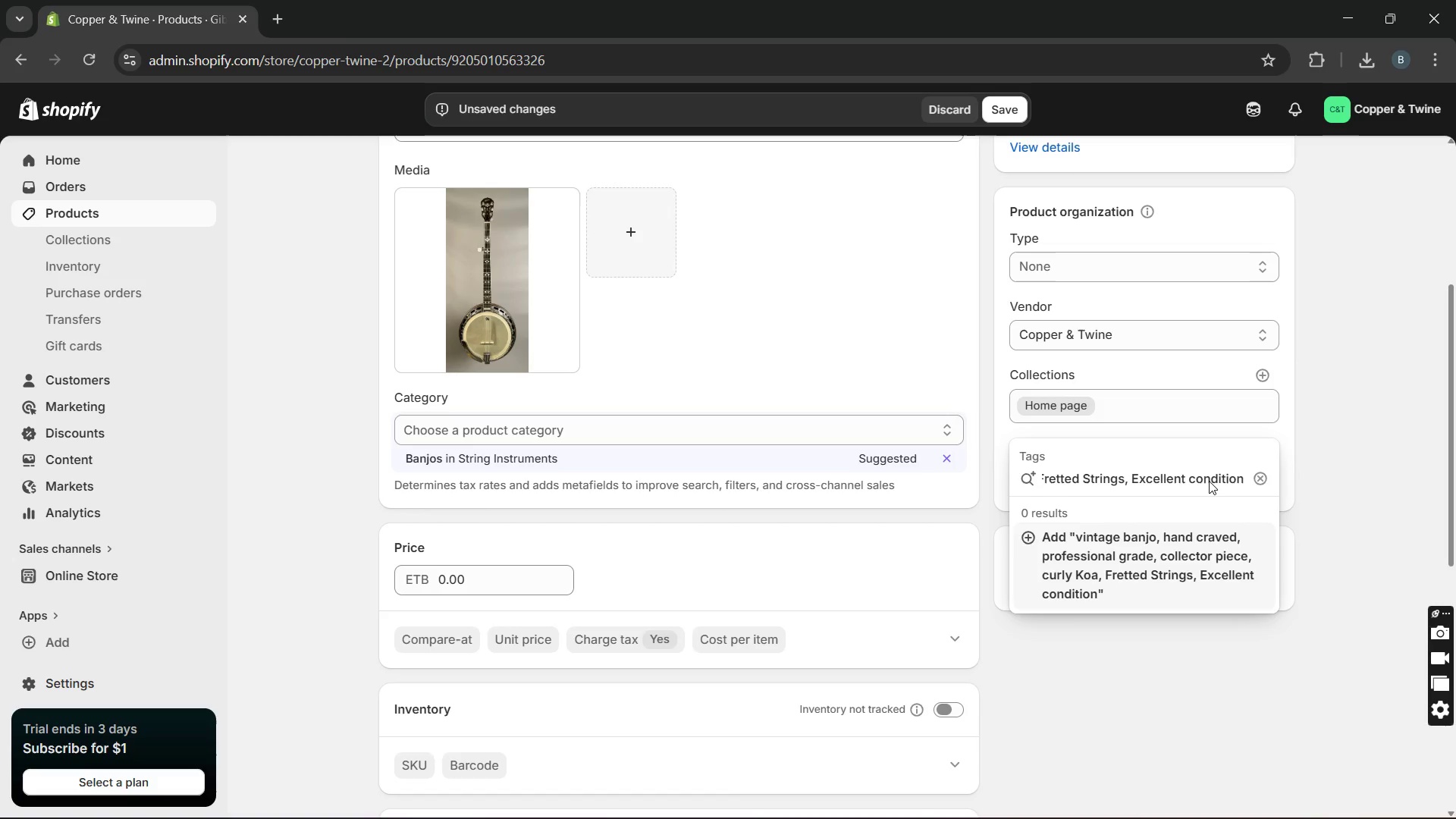 
key(Enter)
 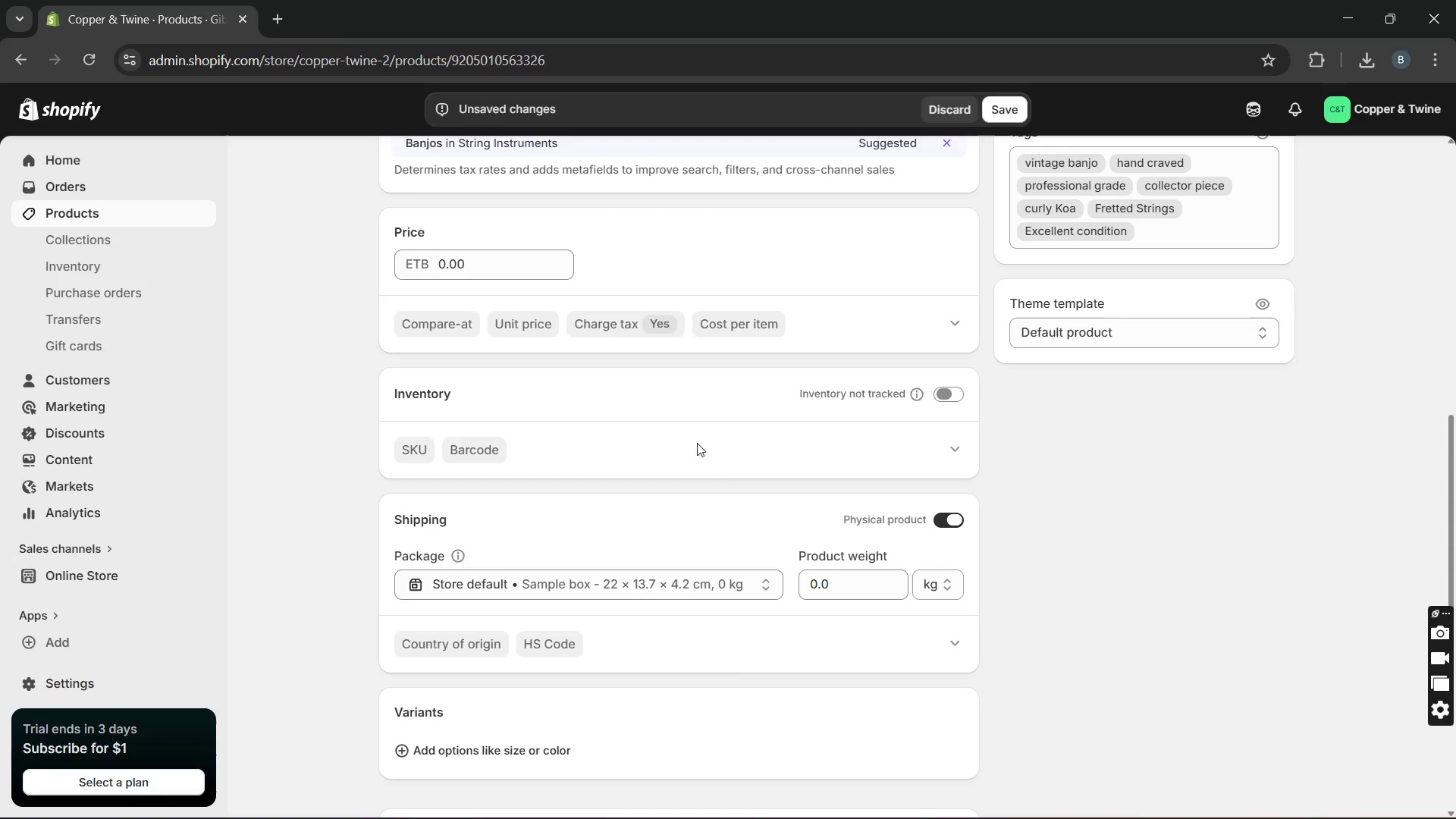 
wait(15.94)
 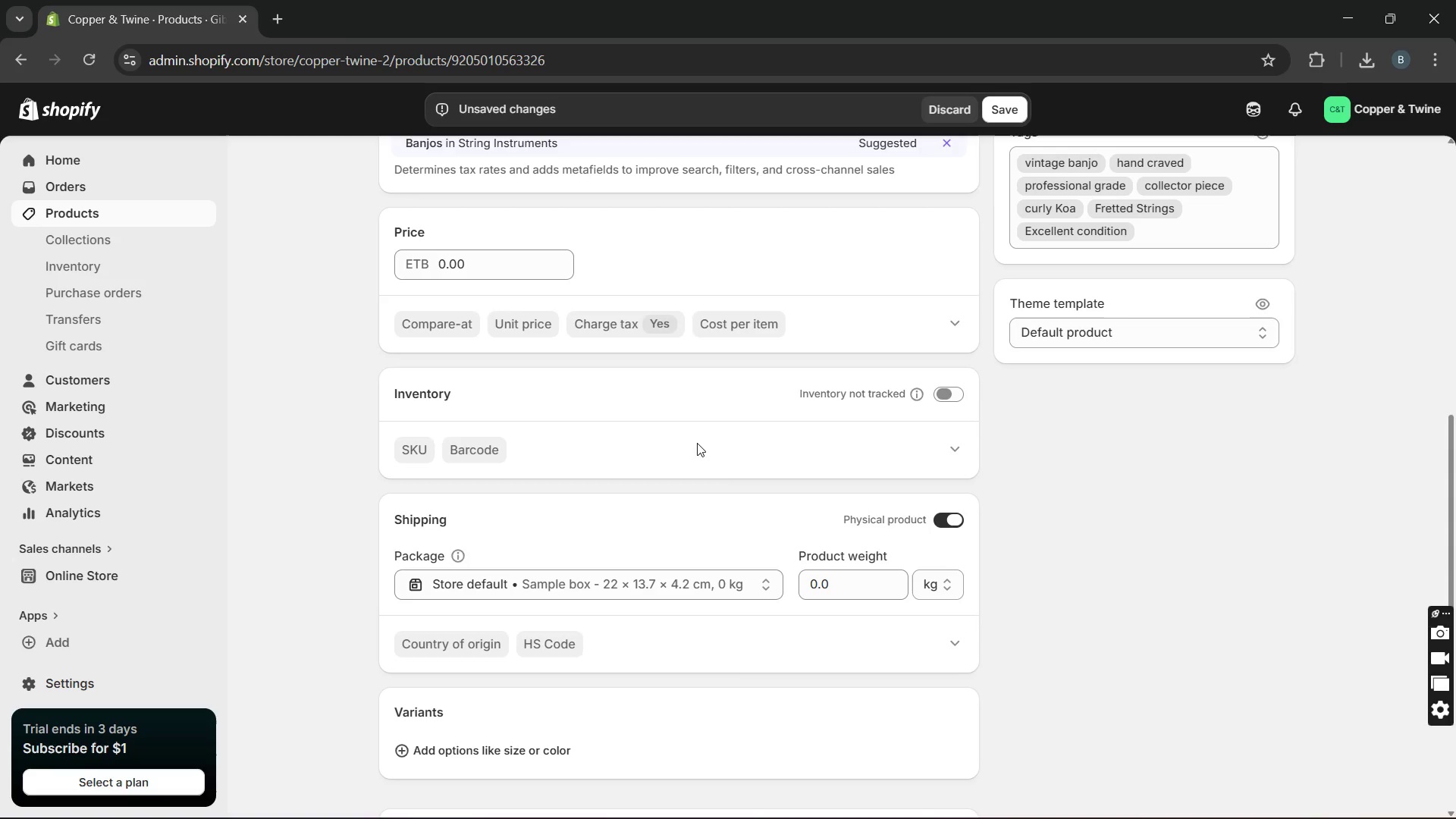 
left_click([942, 394])
 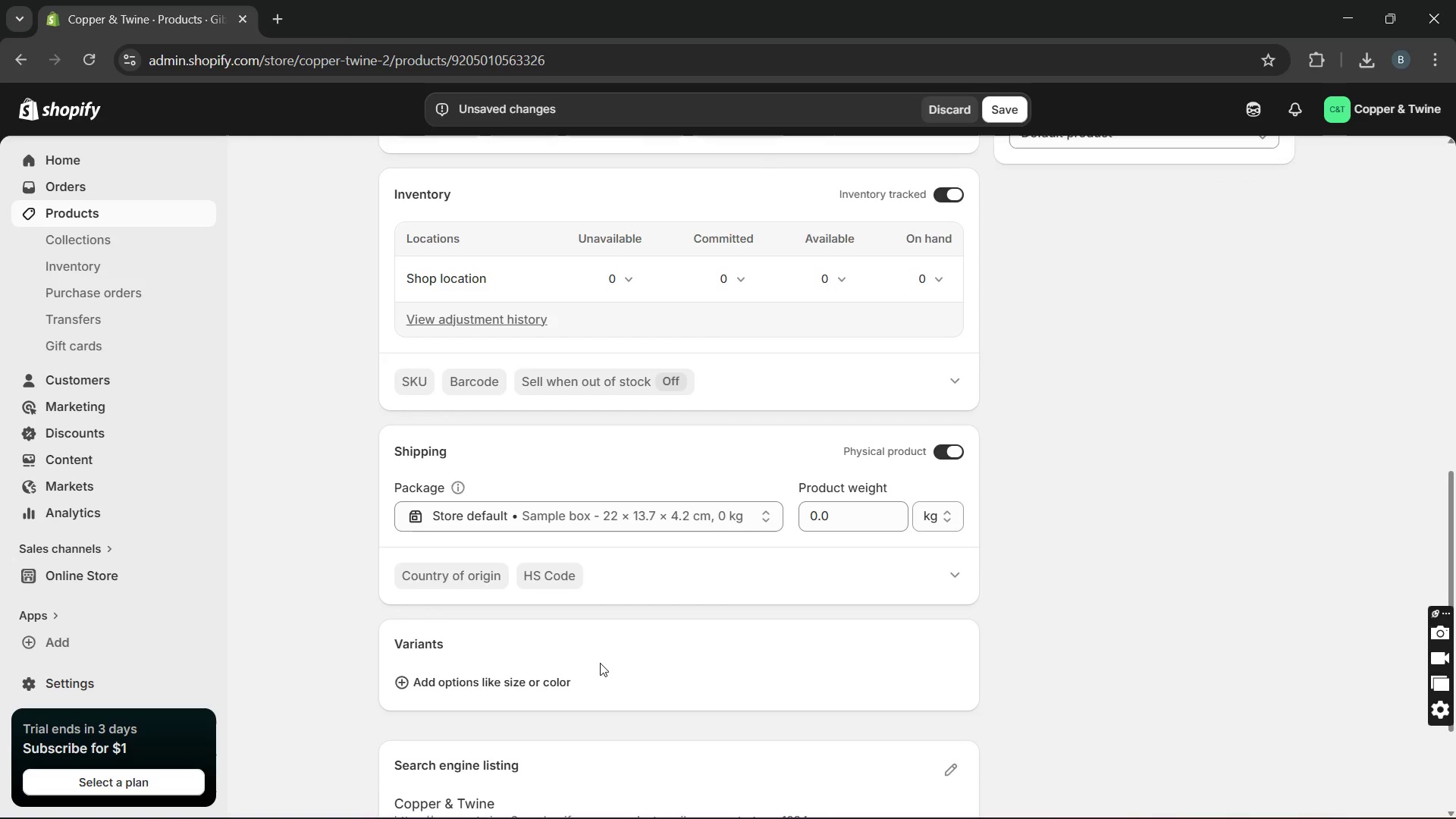 
left_click([535, 684])
 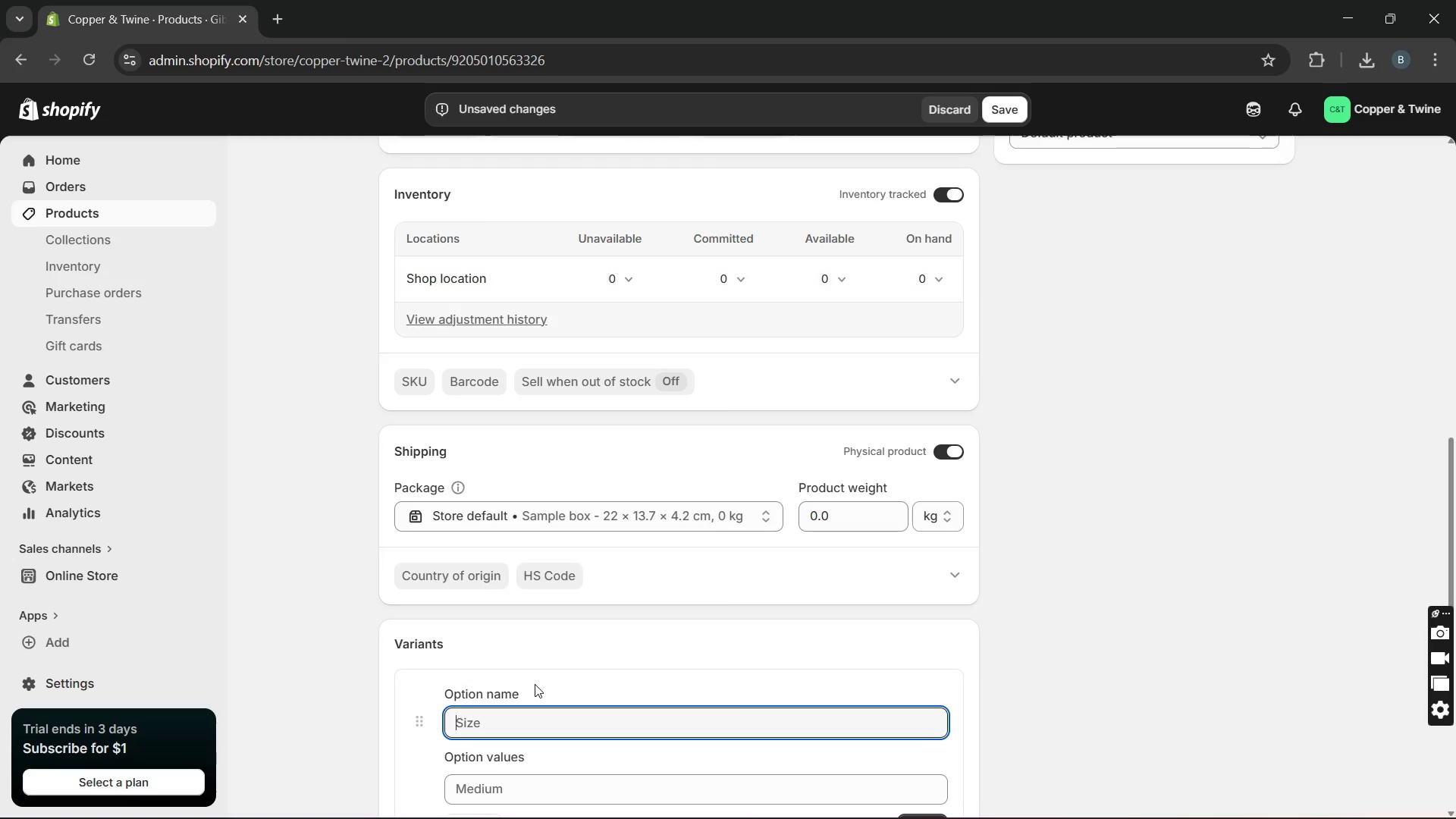 
wait(7.7)
 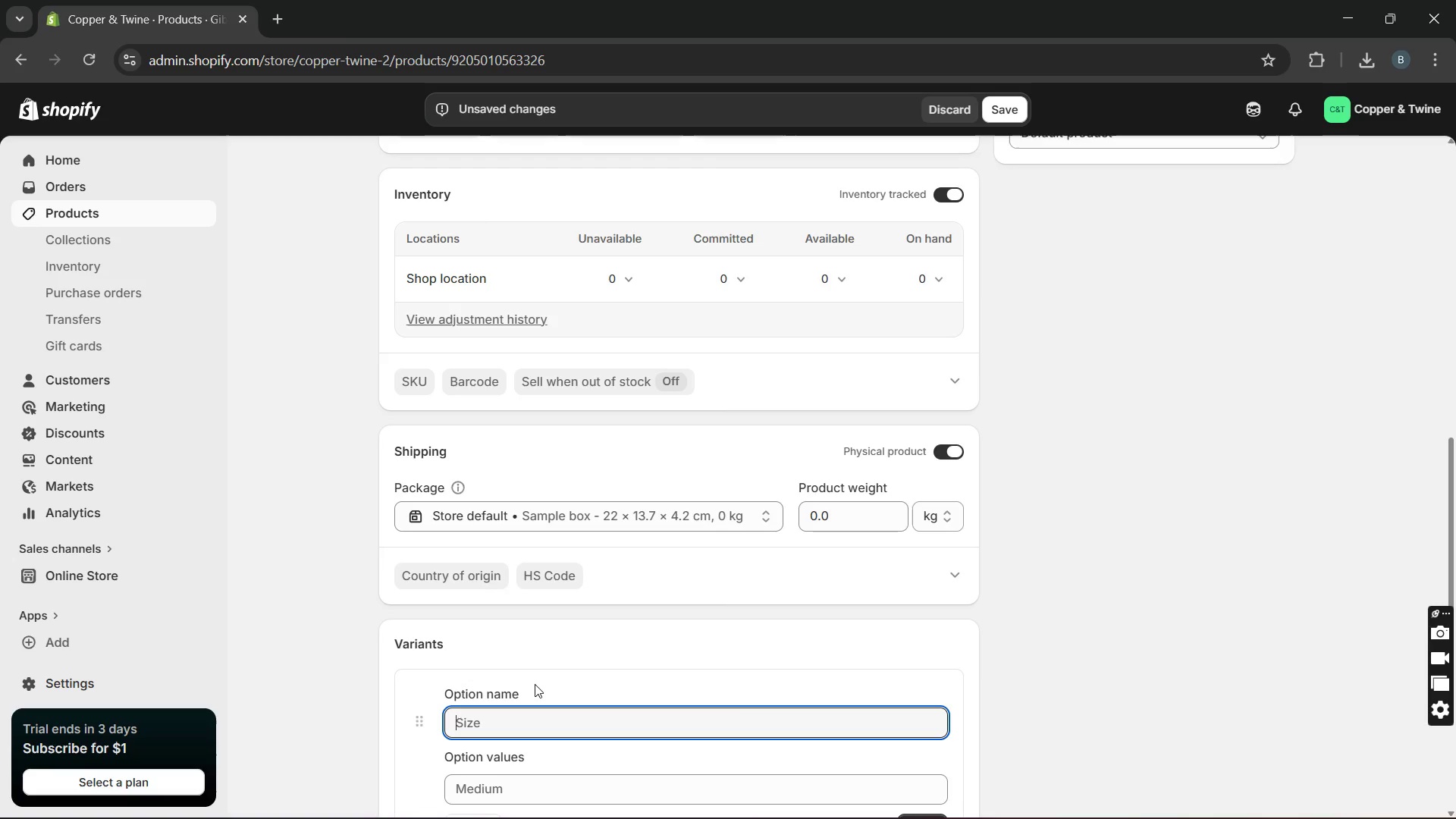 
type(Type)
 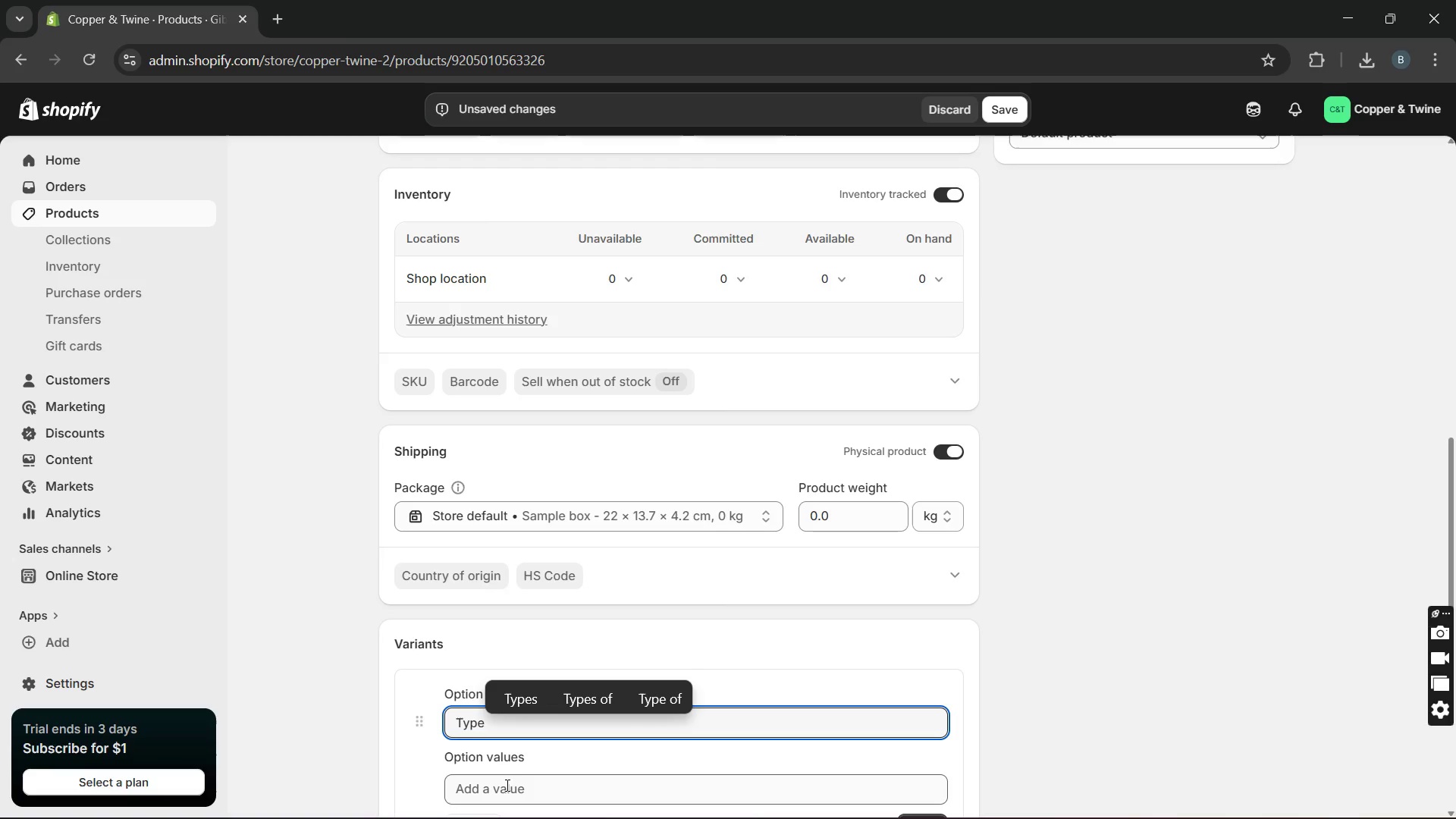 
left_click([506, 785])
 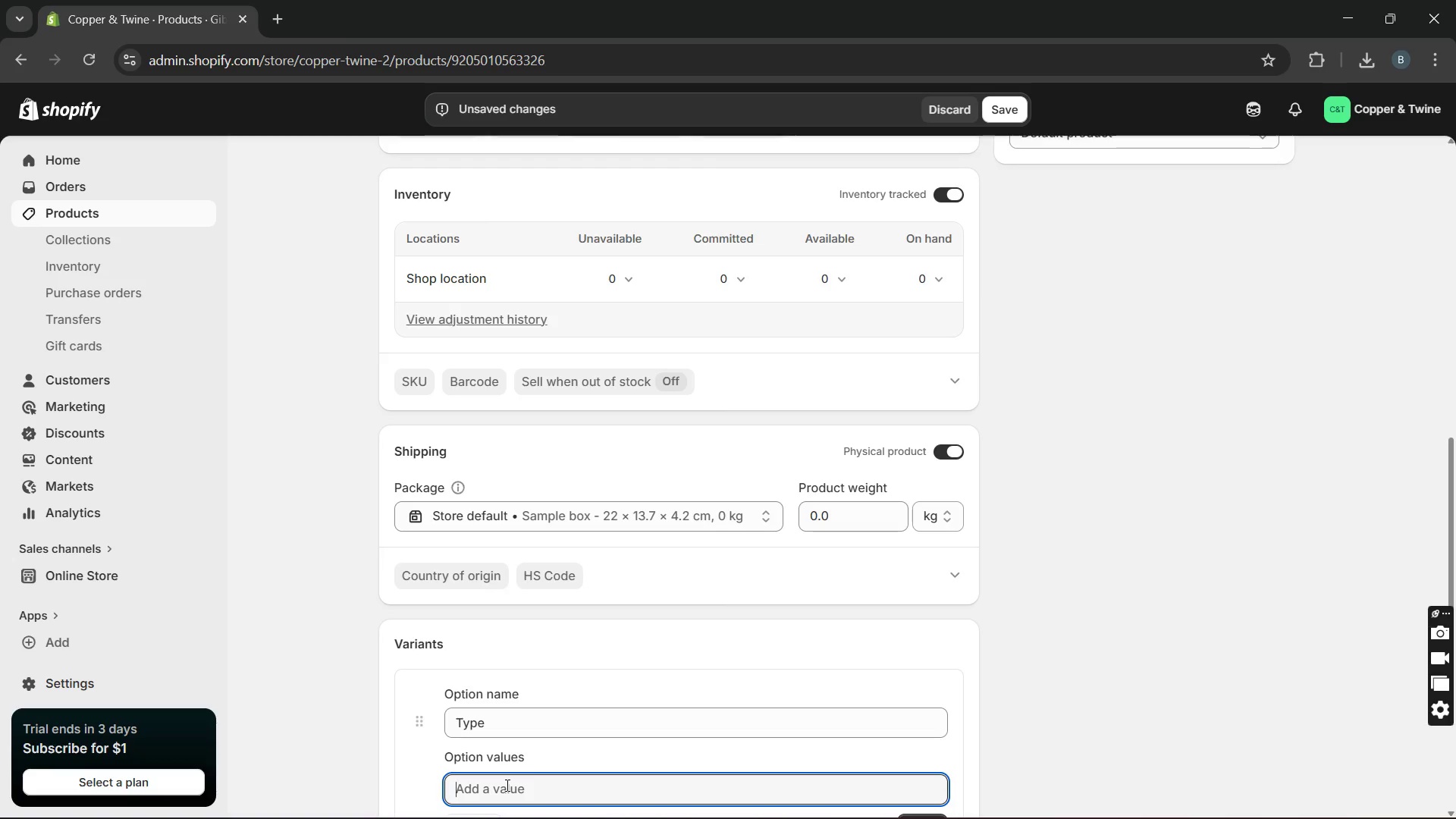 
key(CapsLock)
 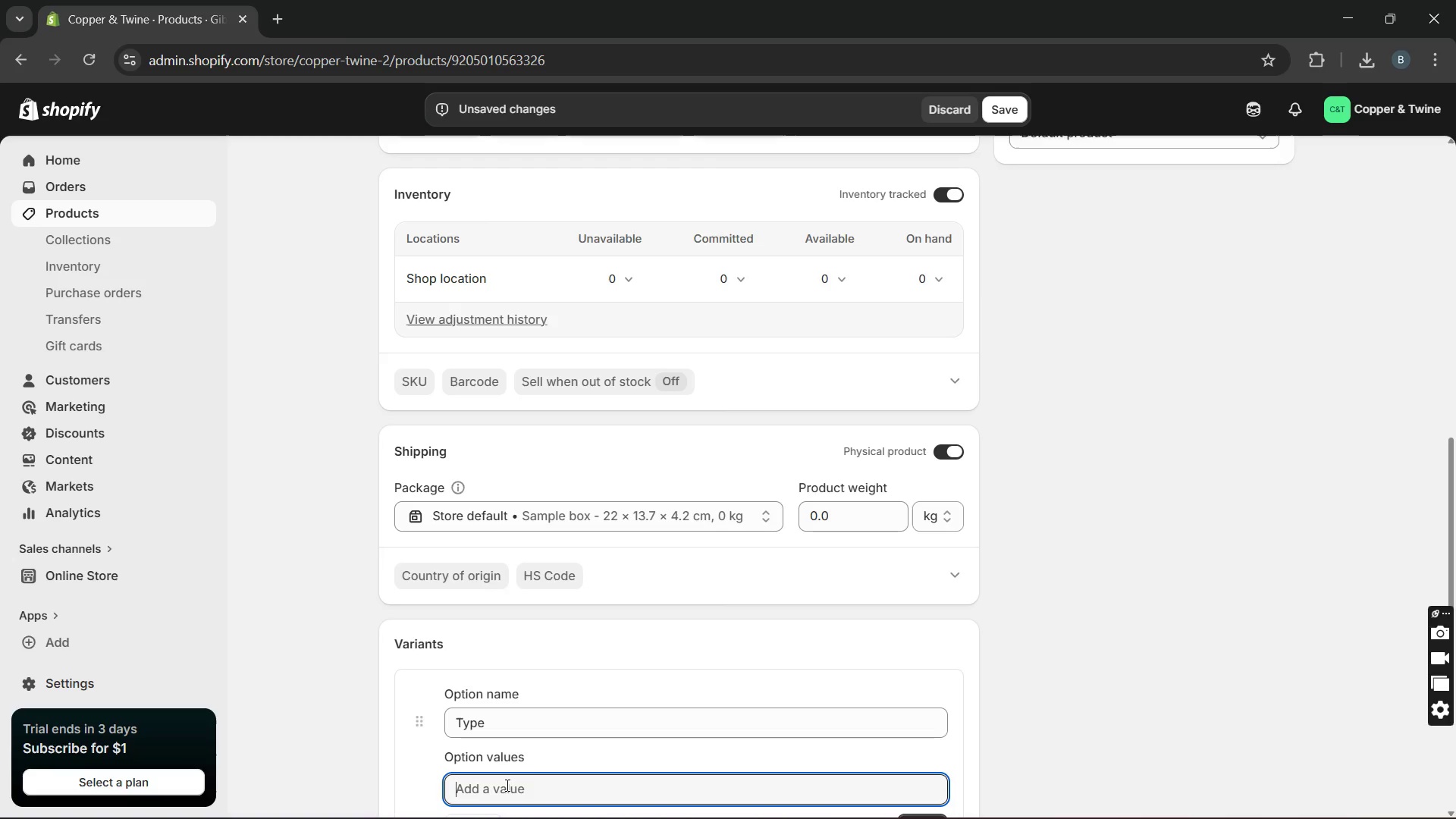 
wait(5.55)
 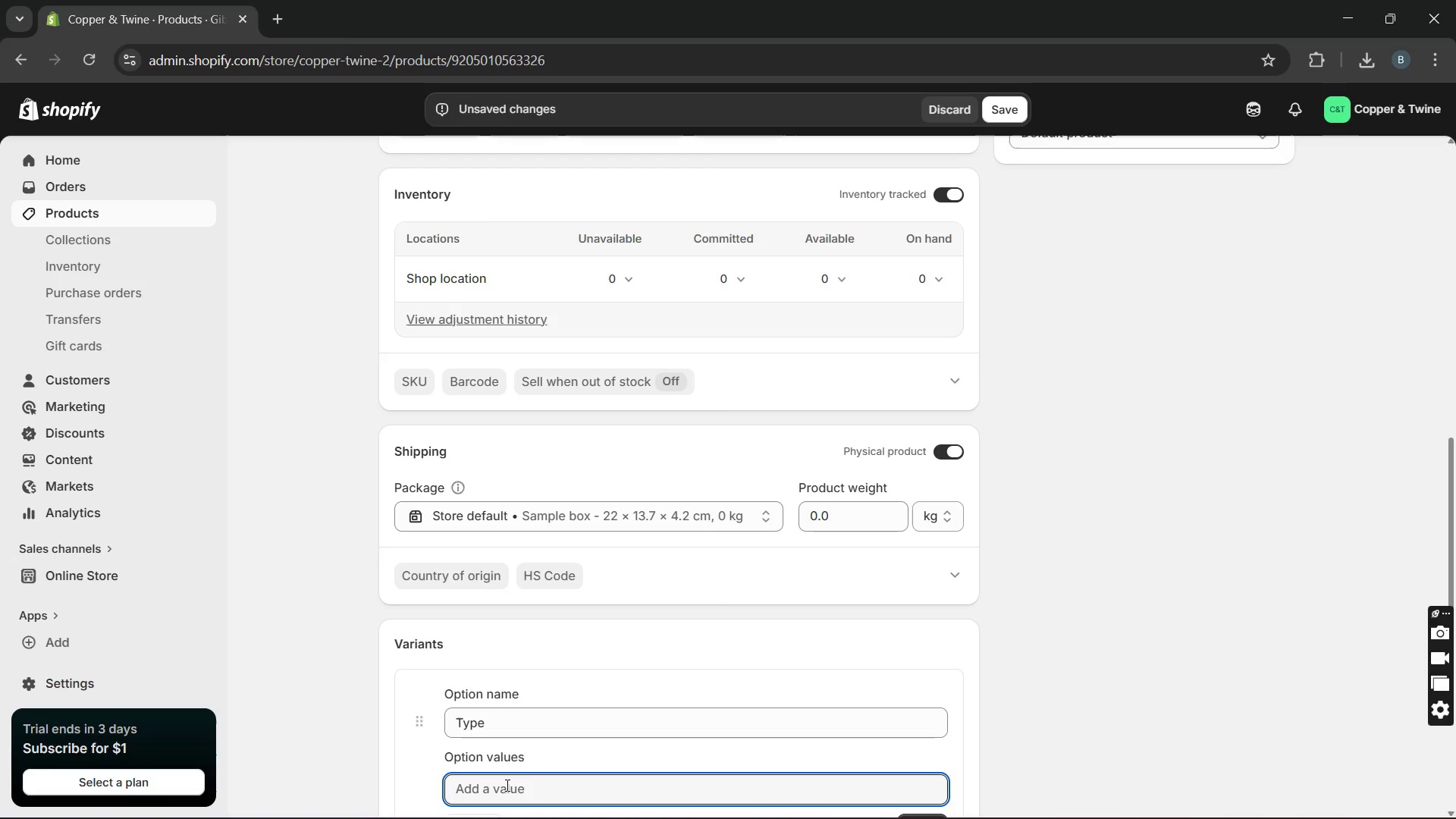 
key(H)
 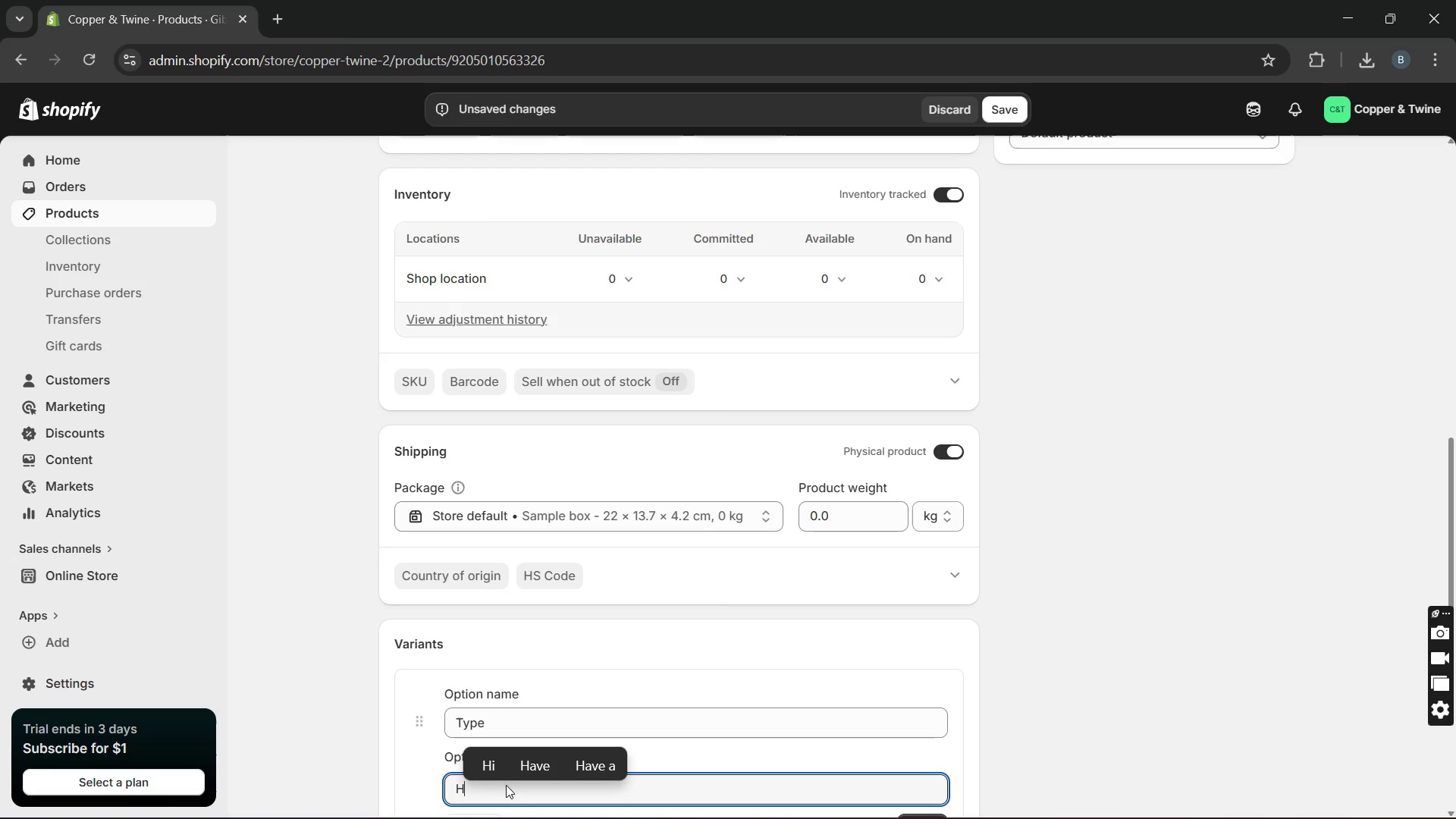 
key(CapsLock)
 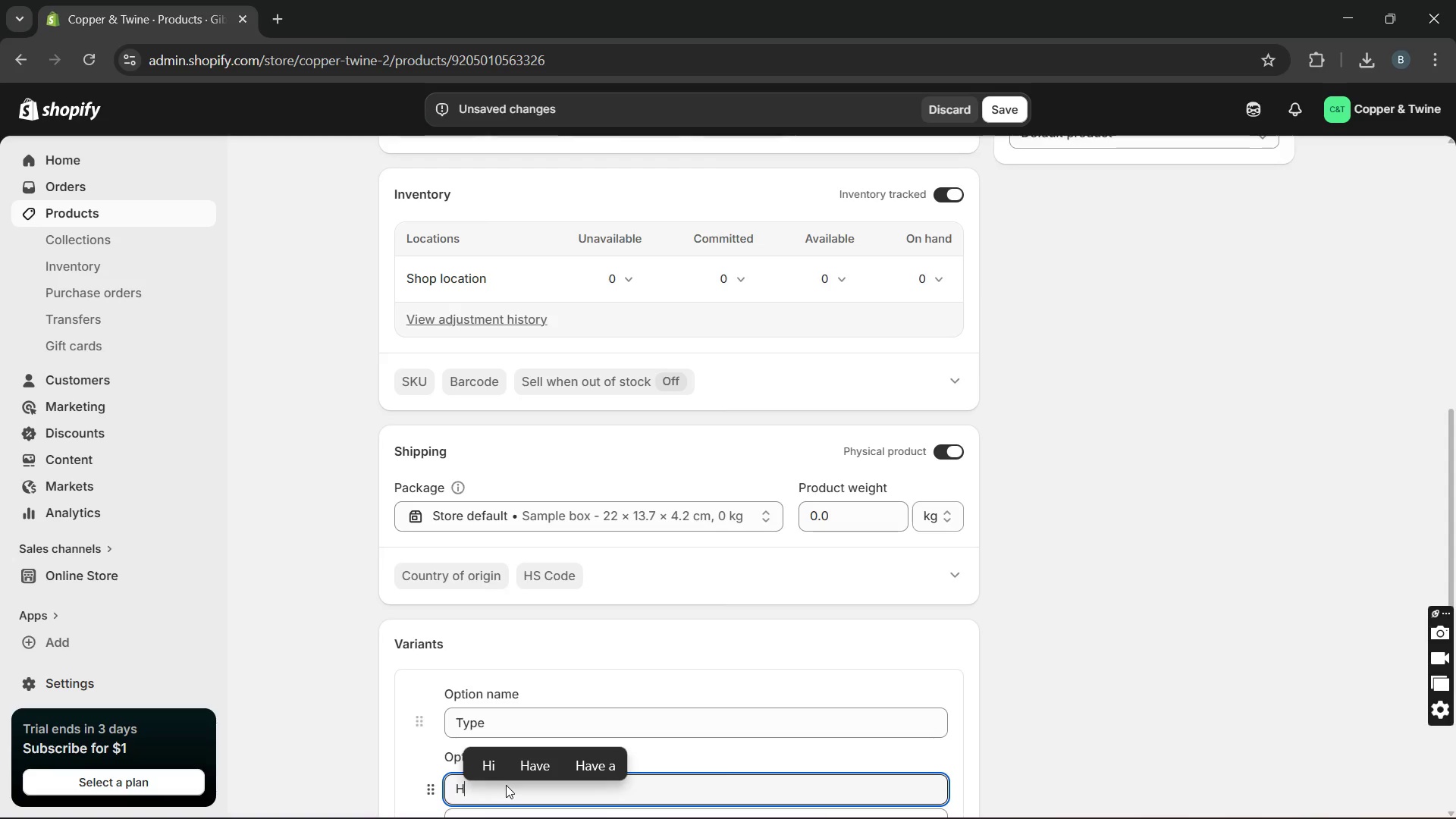 
key(A)
 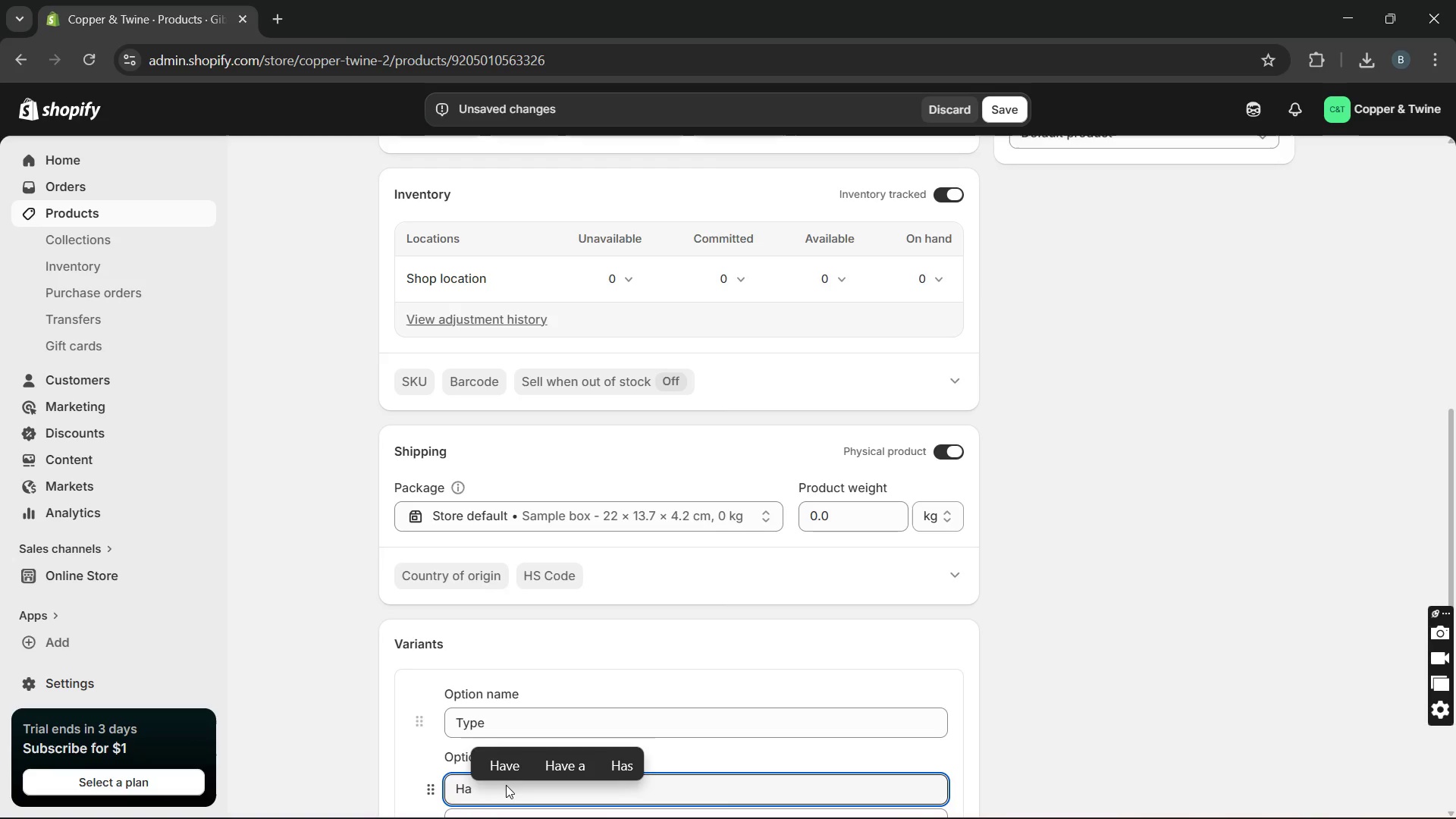 
scroll: coordinate [506, 785], scroll_direction: down, amount: 7.0
 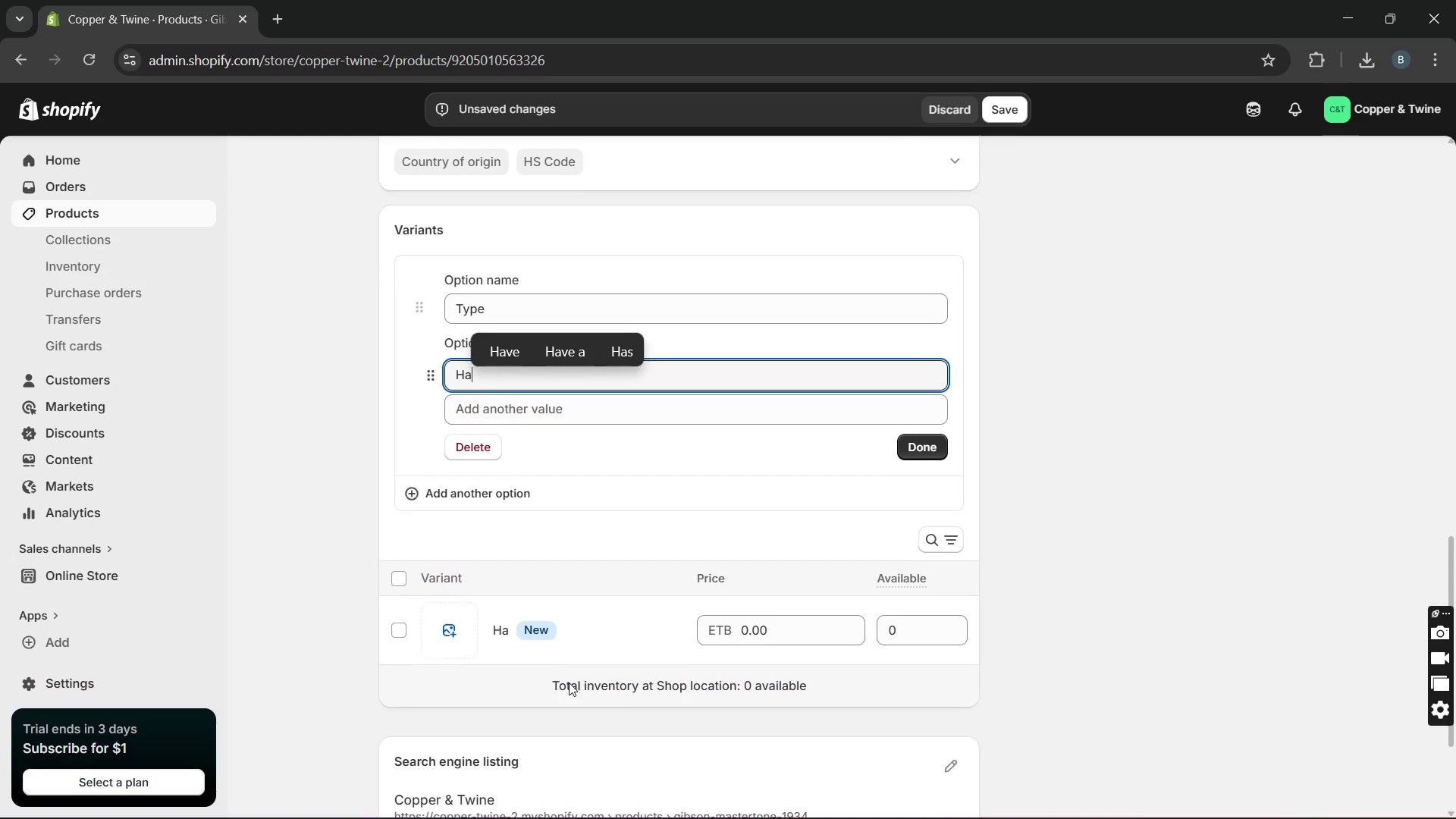 
type(rd shell case)
 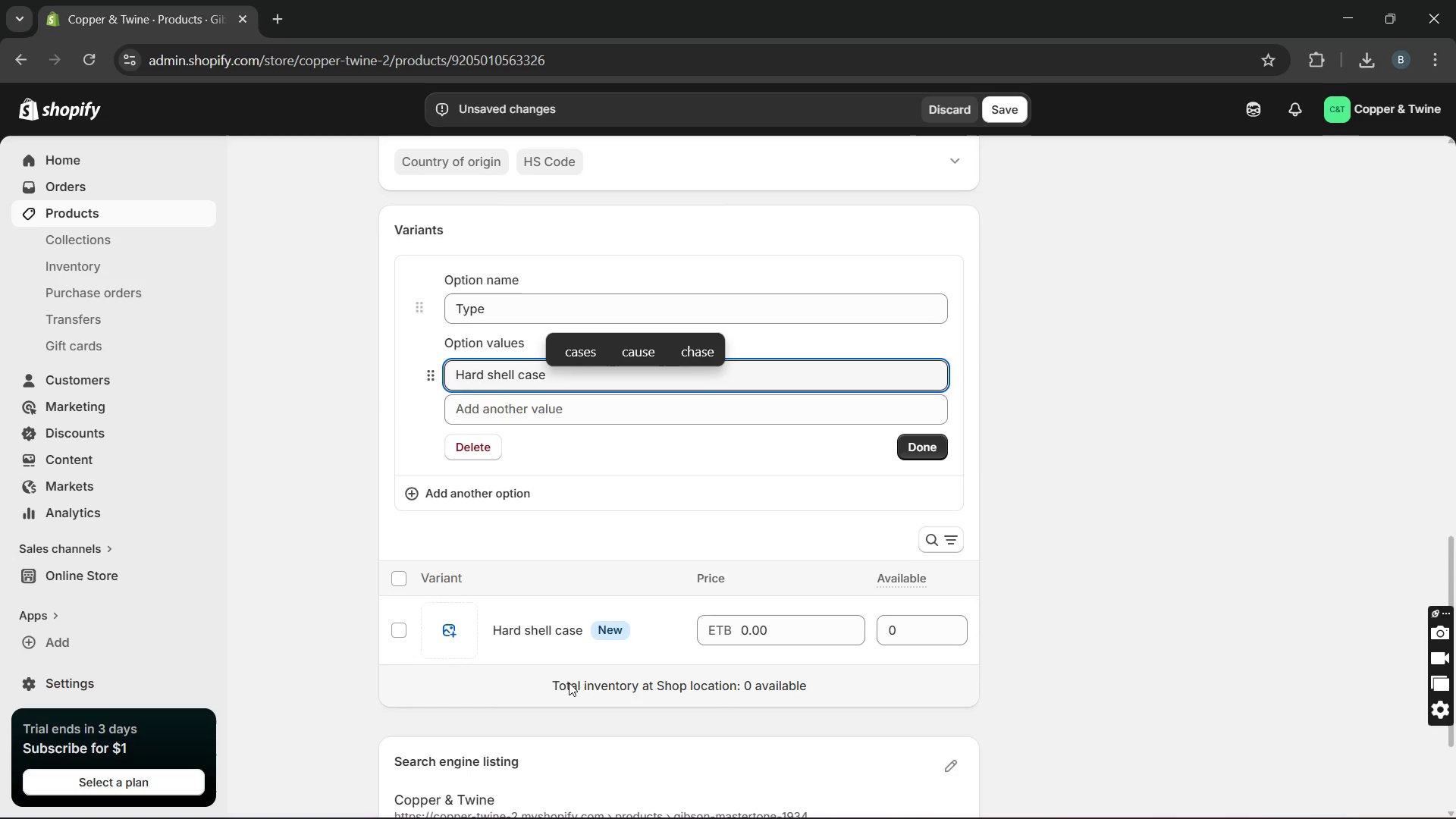 
key(Enter)
 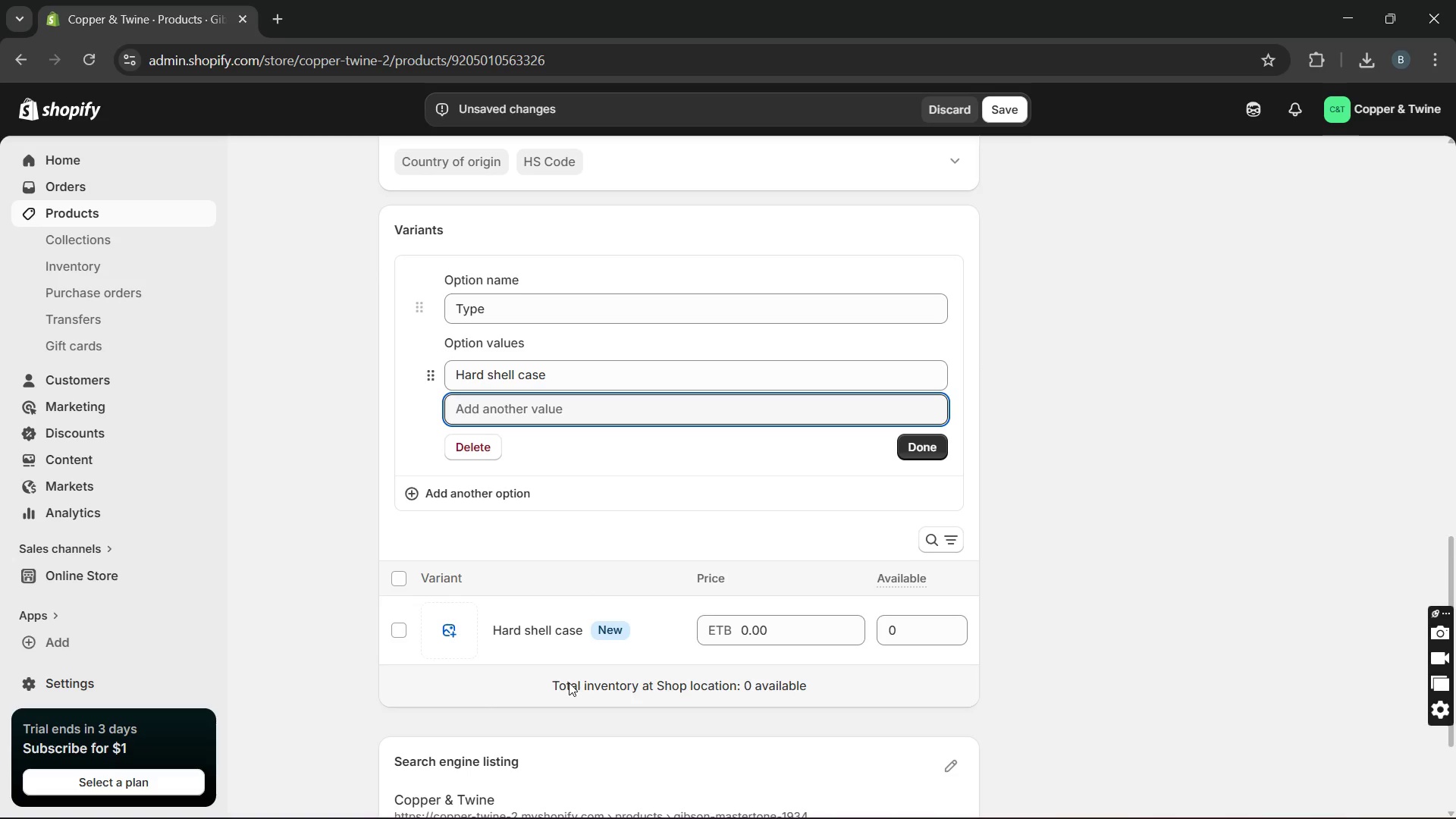 
type(premium leather case)
 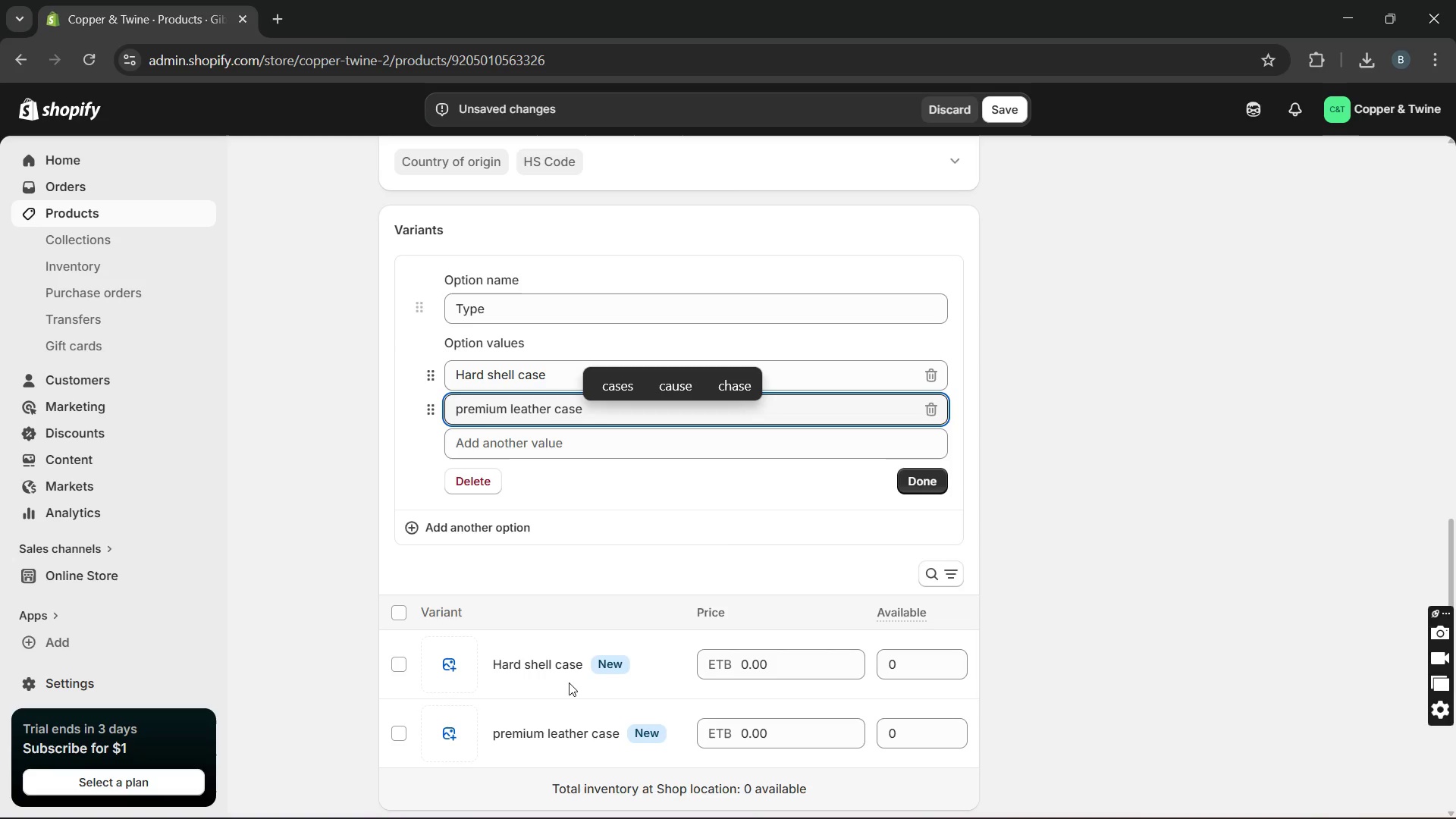 
key(Enter)
 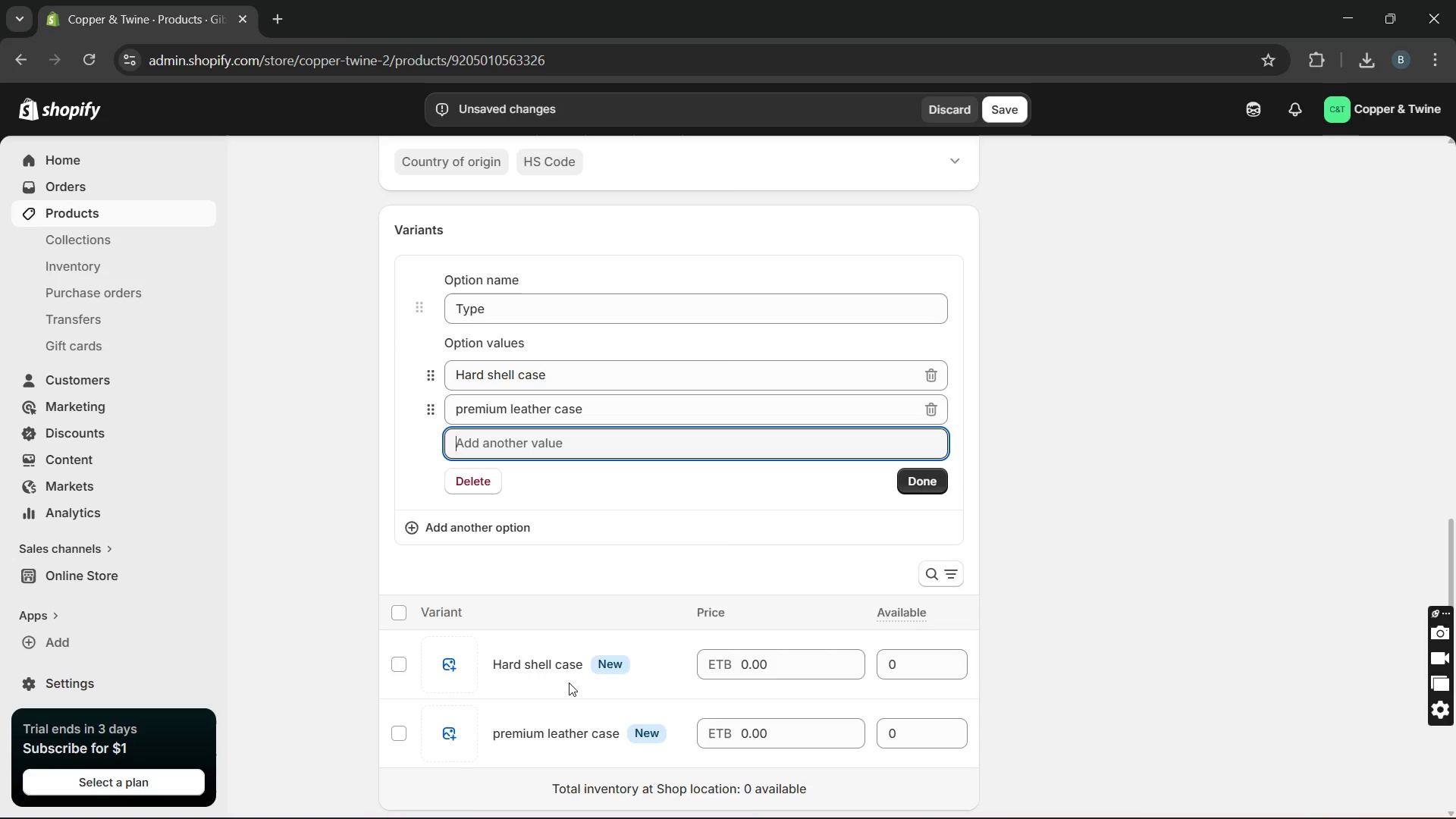 
type(Hard shell case)
 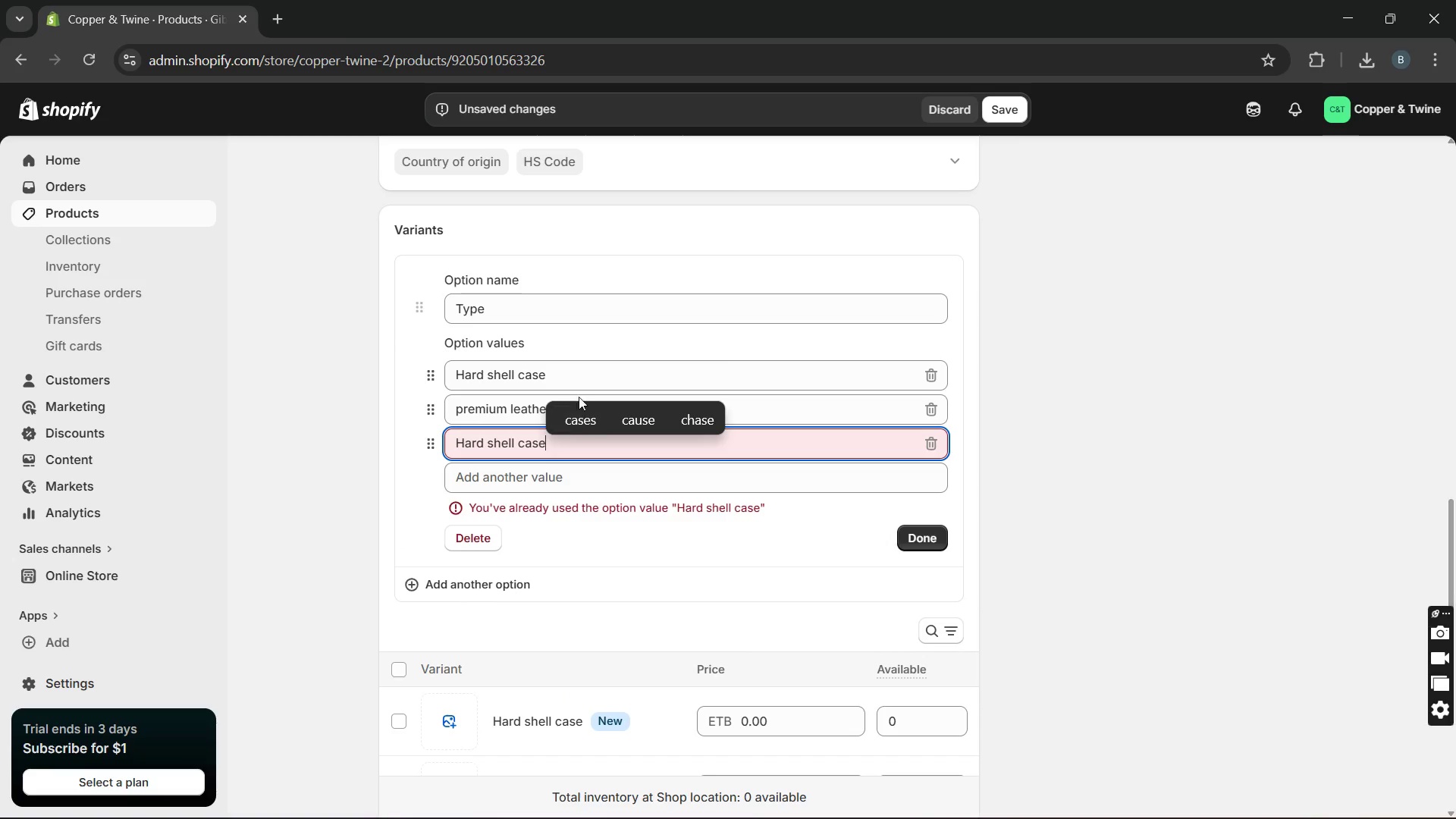 
left_click([571, 370])
 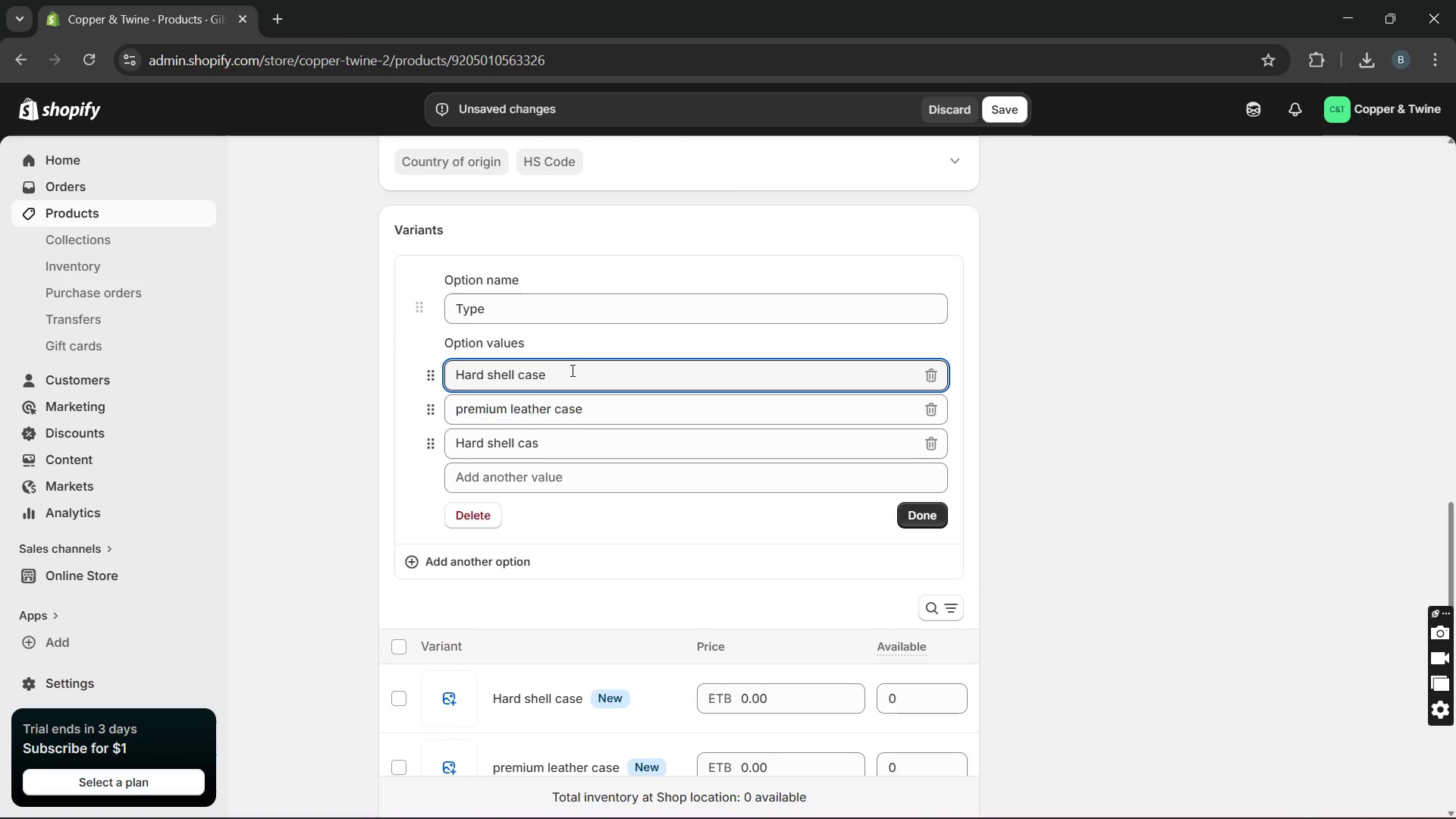 
type(/ Right-handd)
key(Backspace)
type(ed)
 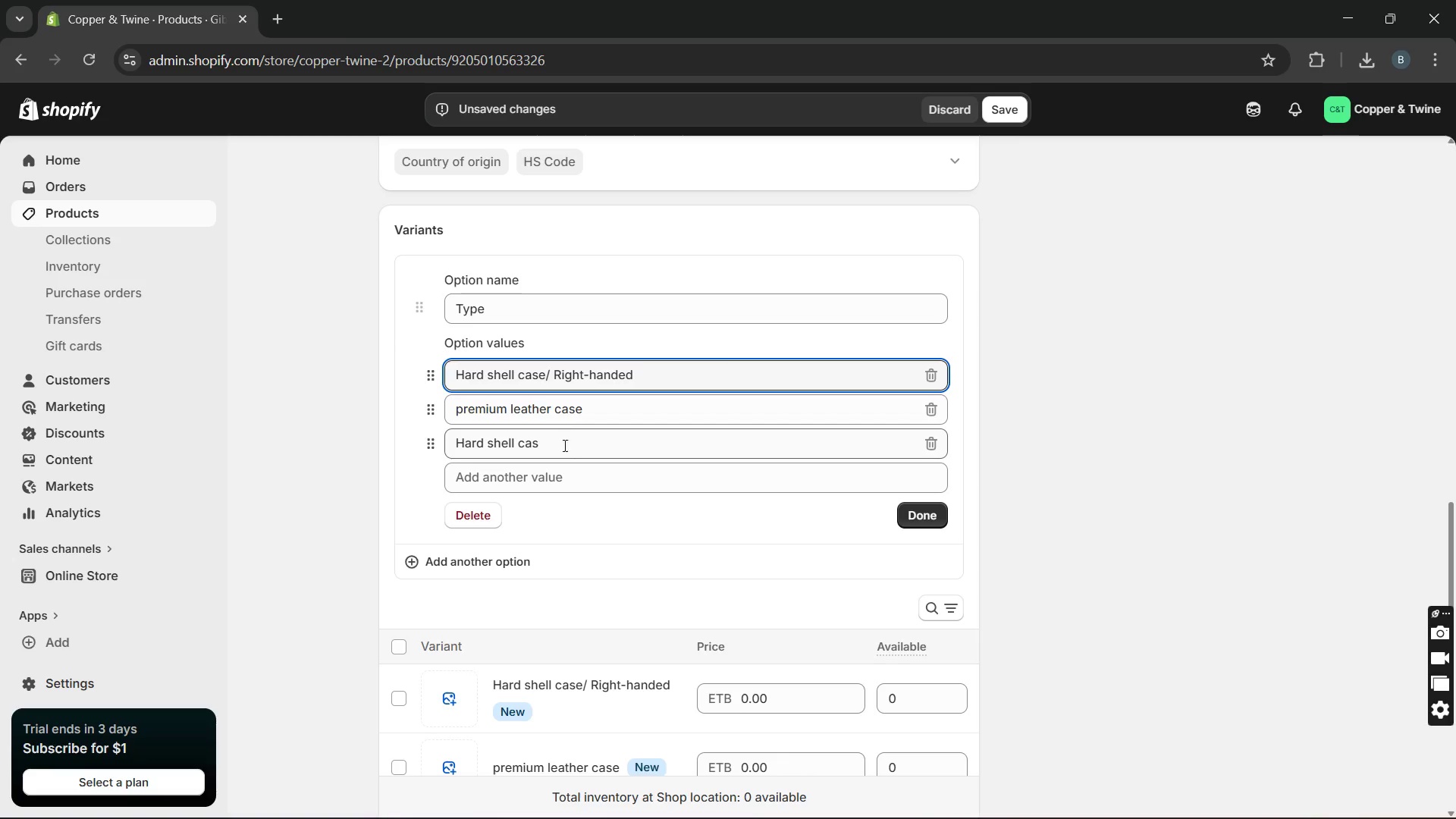 
left_click([562, 447])
 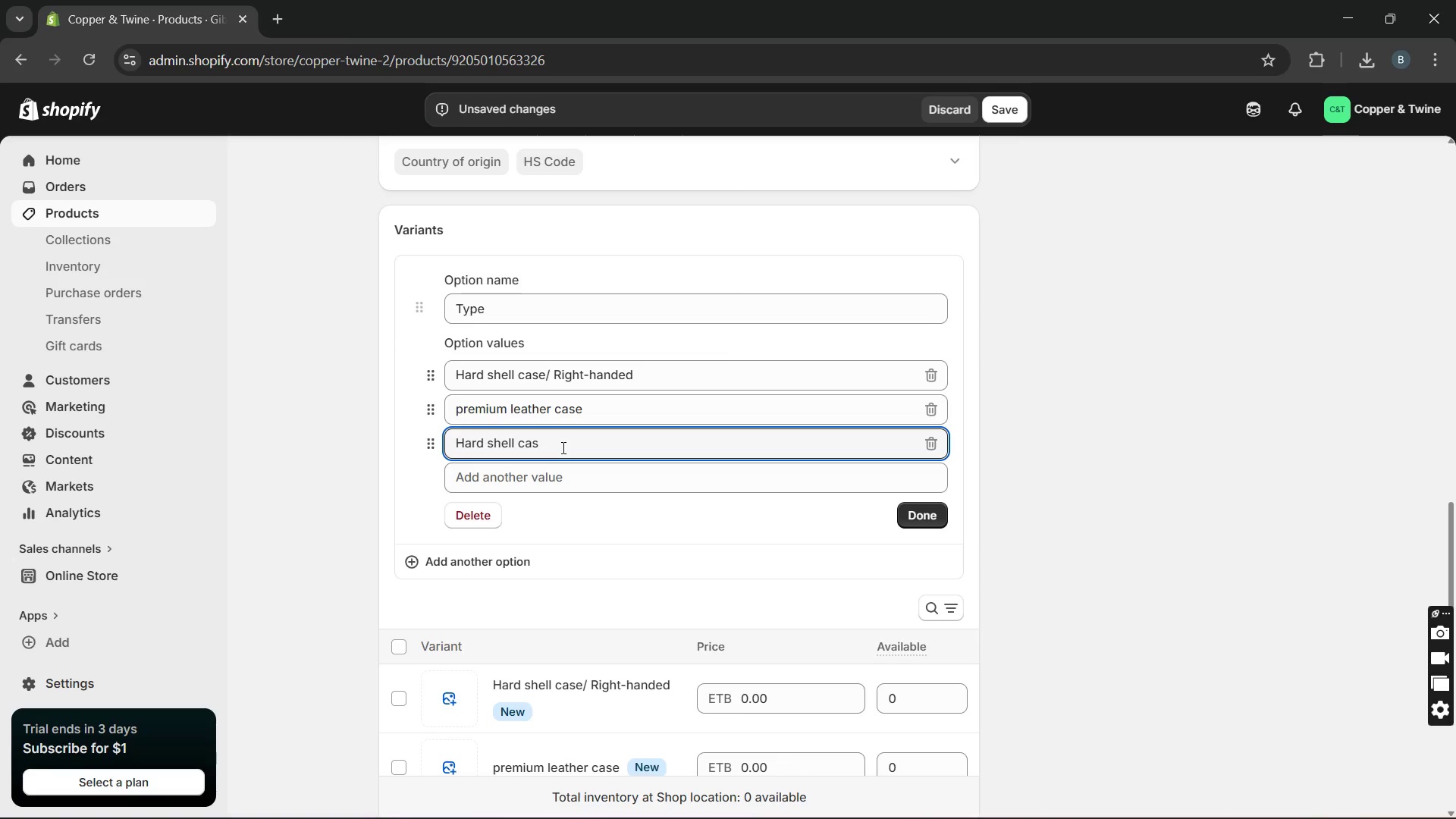 
type(e/ Left handed)
 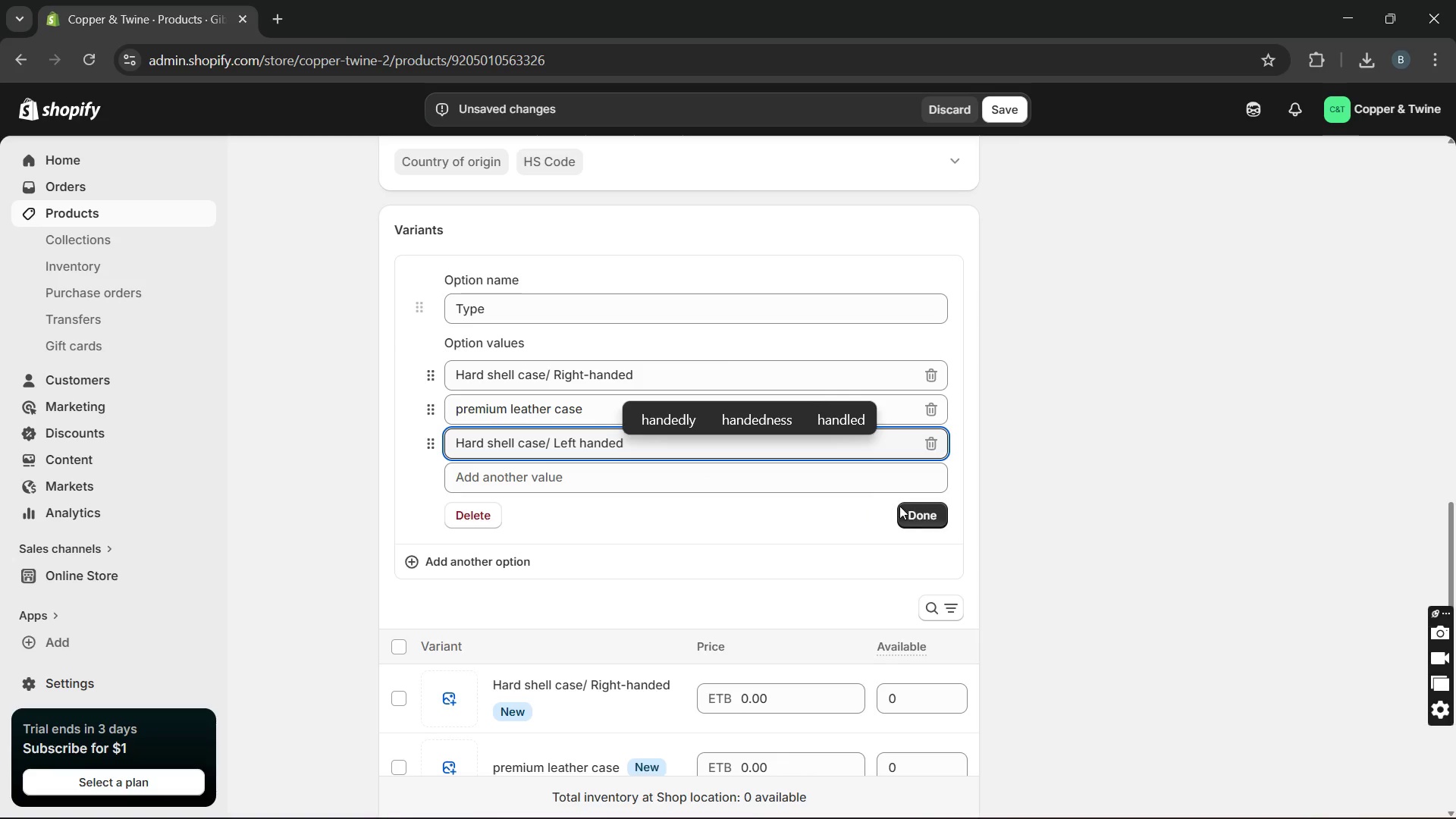 
left_click([911, 511])
 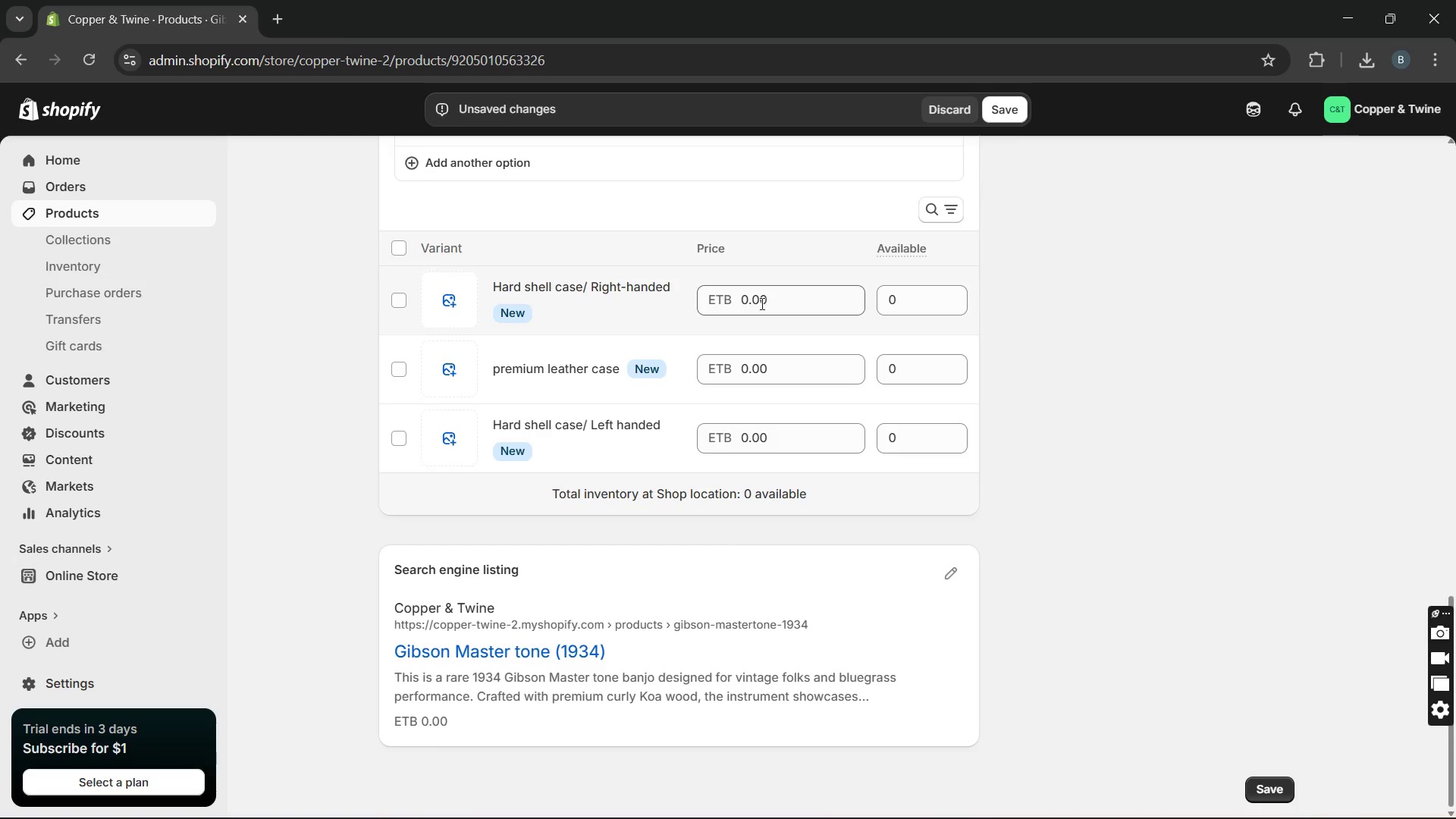 
left_click([761, 307])
 